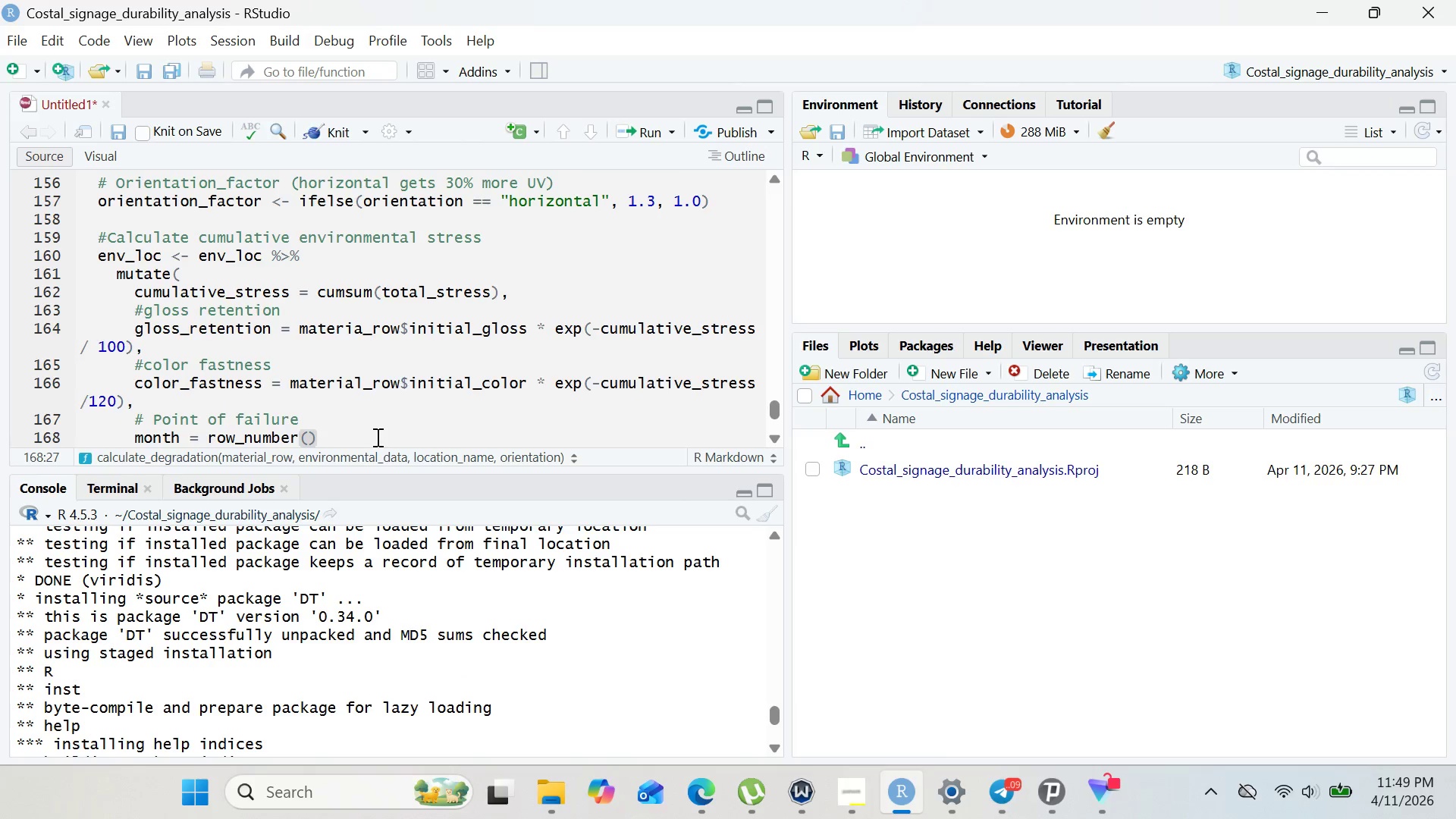 
key(Enter)
 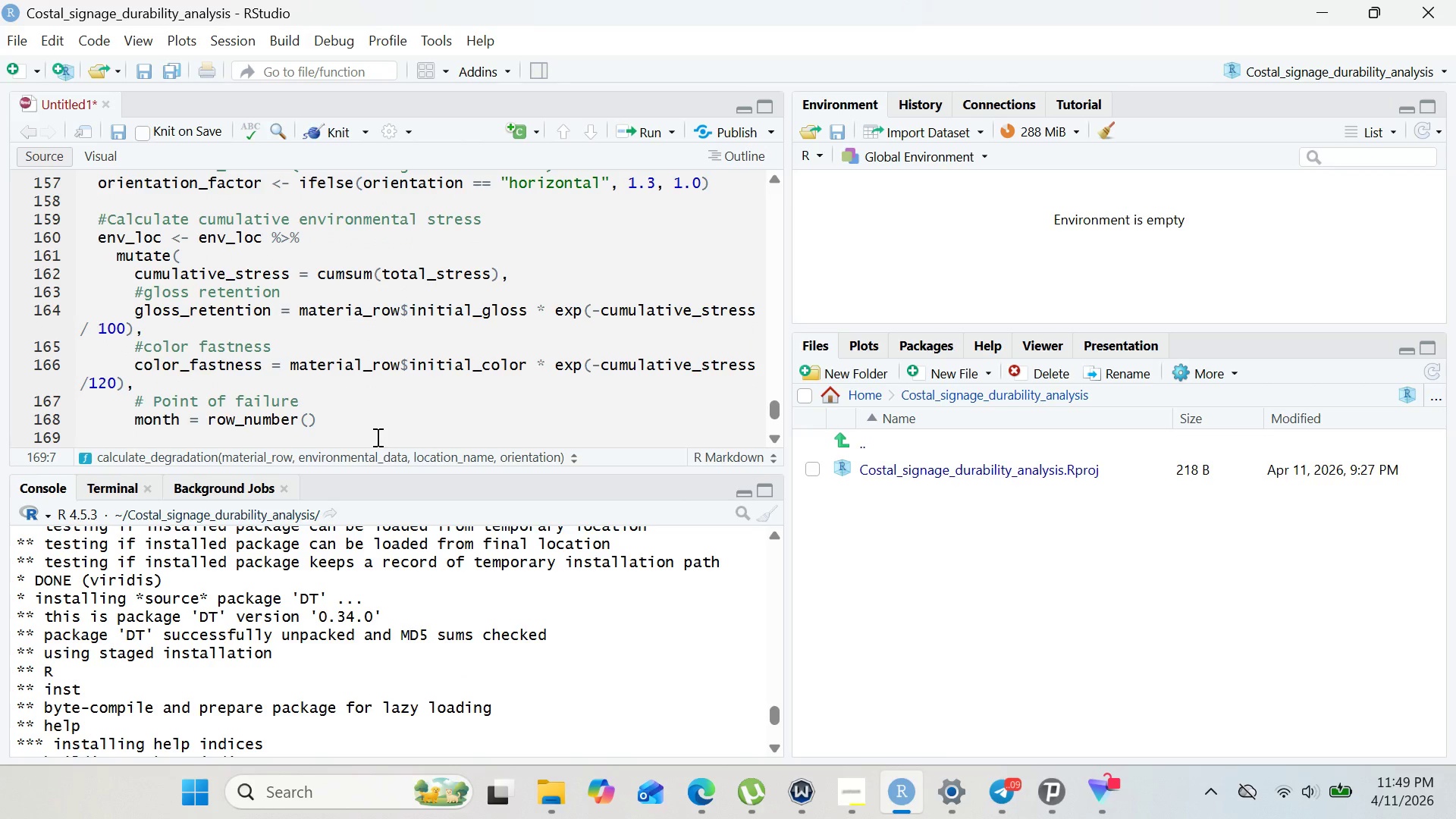 
key(Control+V)
 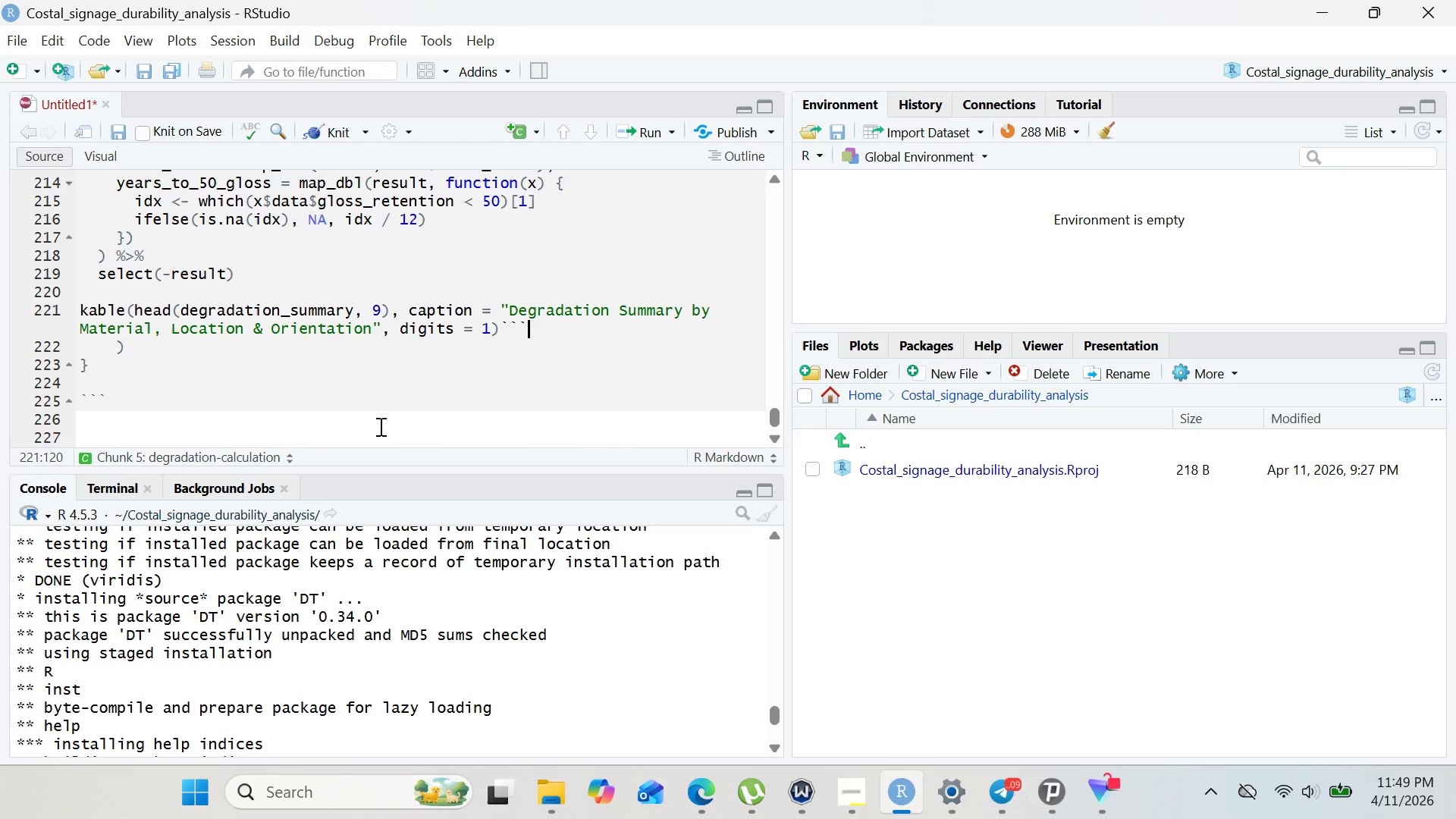 
wait(11.45)
 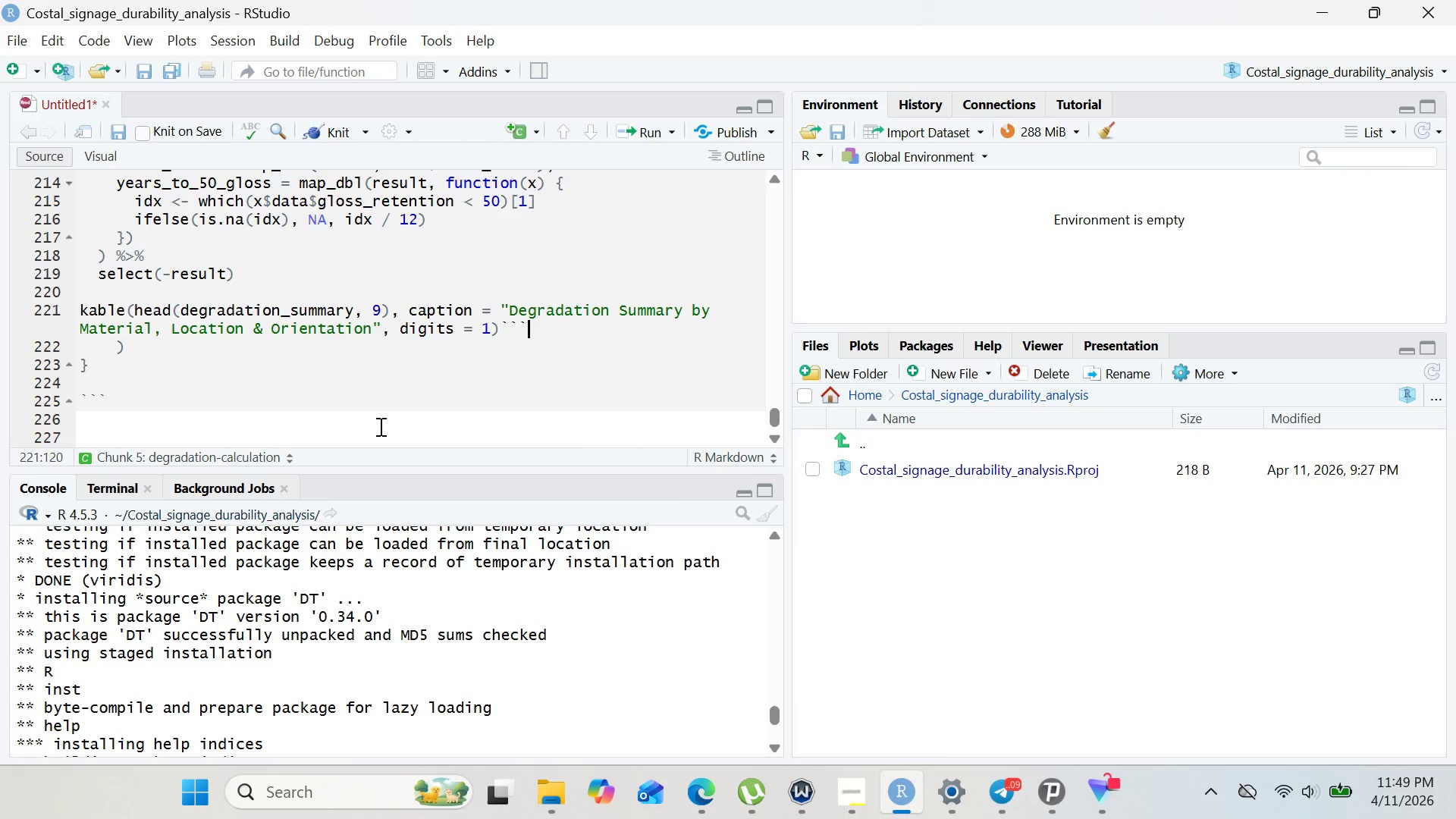 
left_click([160, 271])
 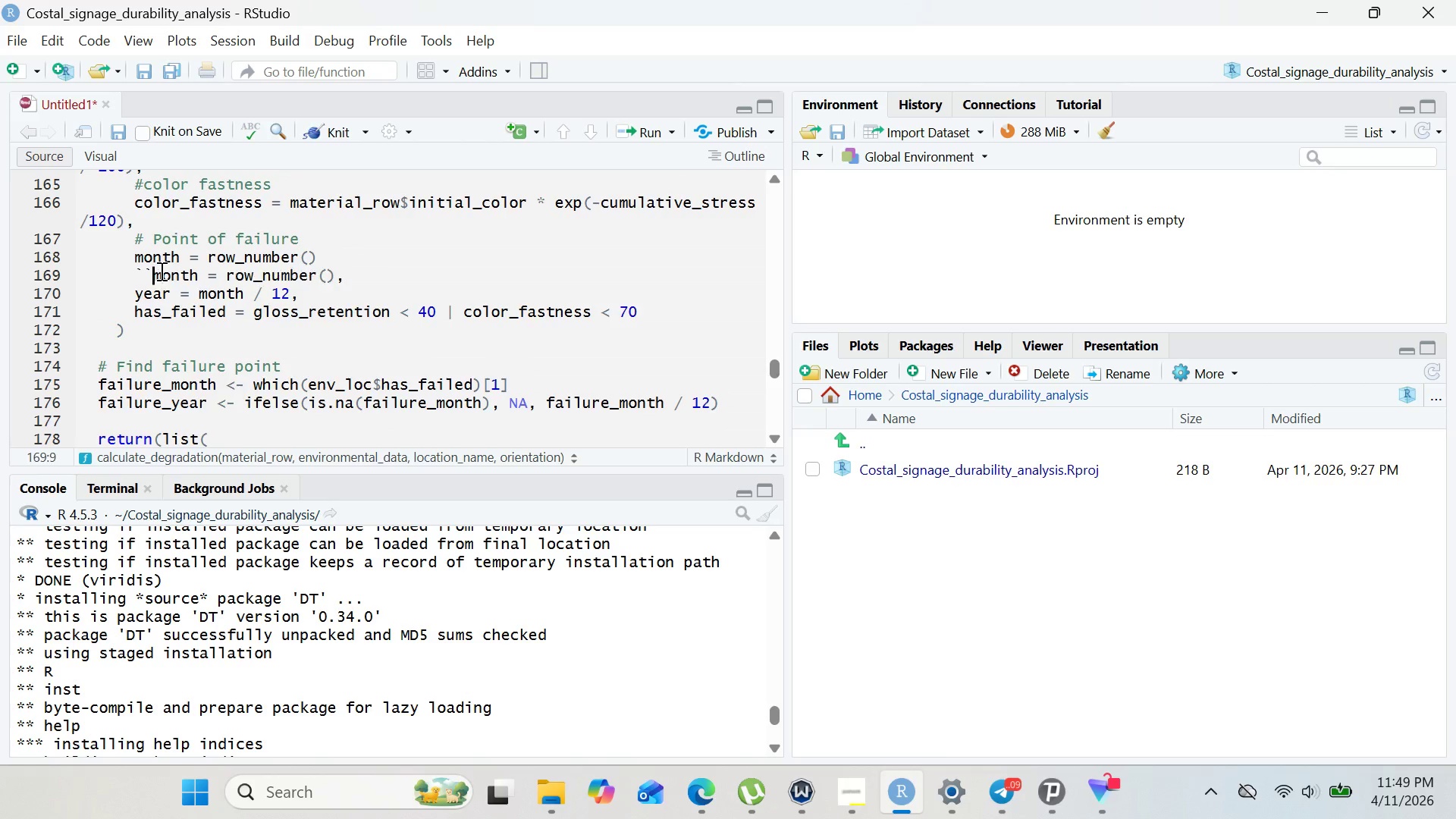 
key(Backspace)
 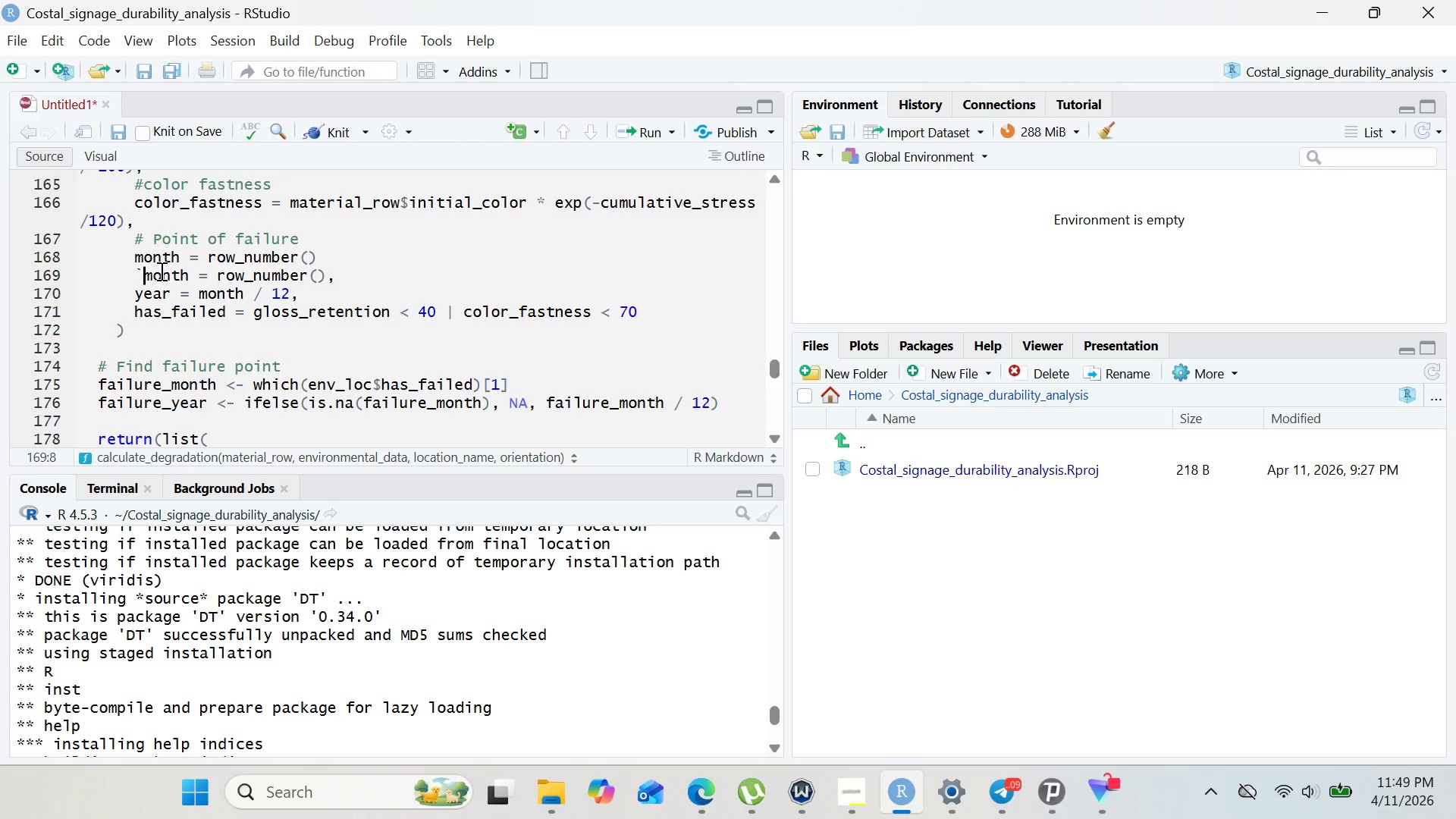 
key(Backspace)
 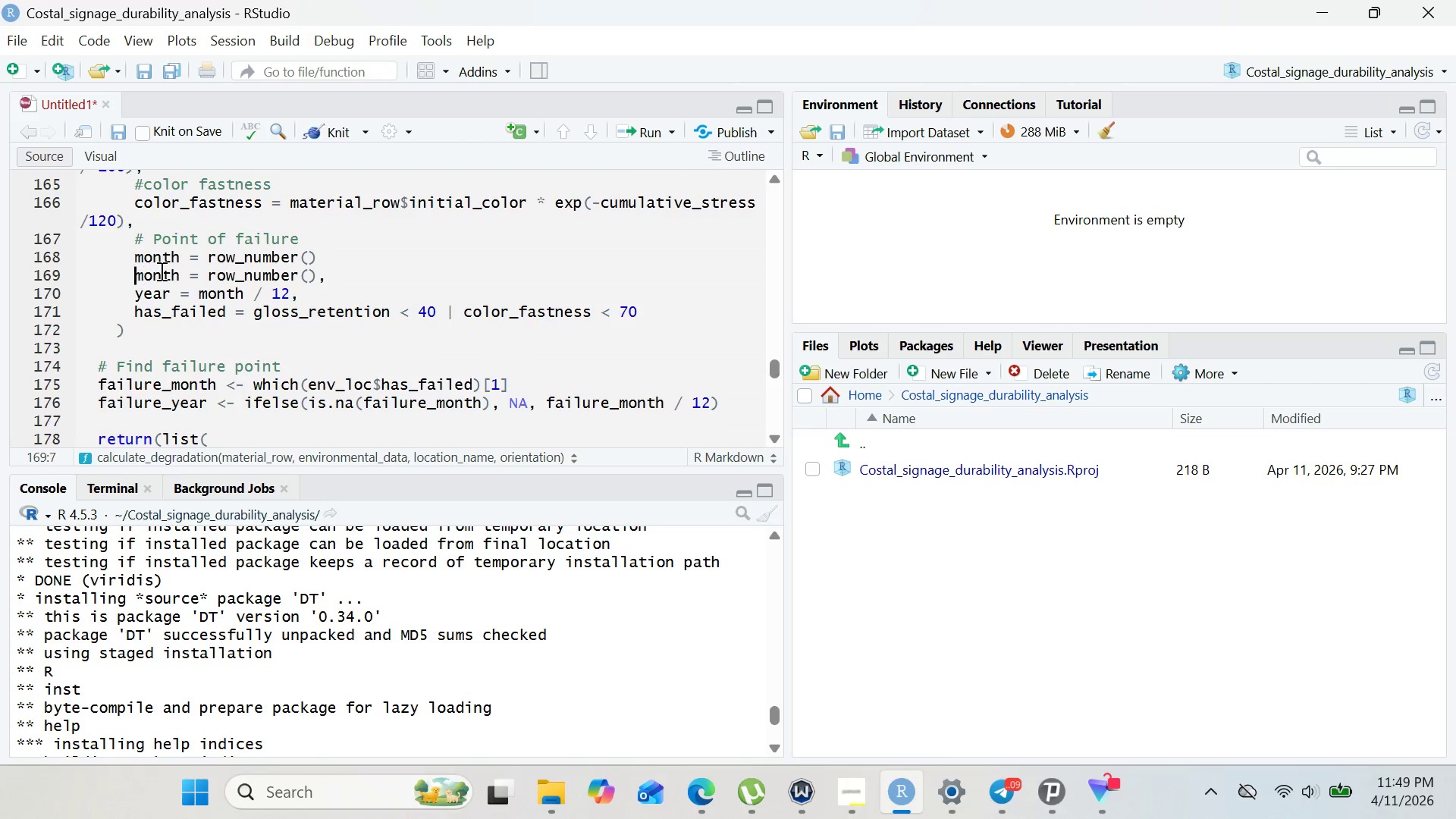 
key(Backspace)
 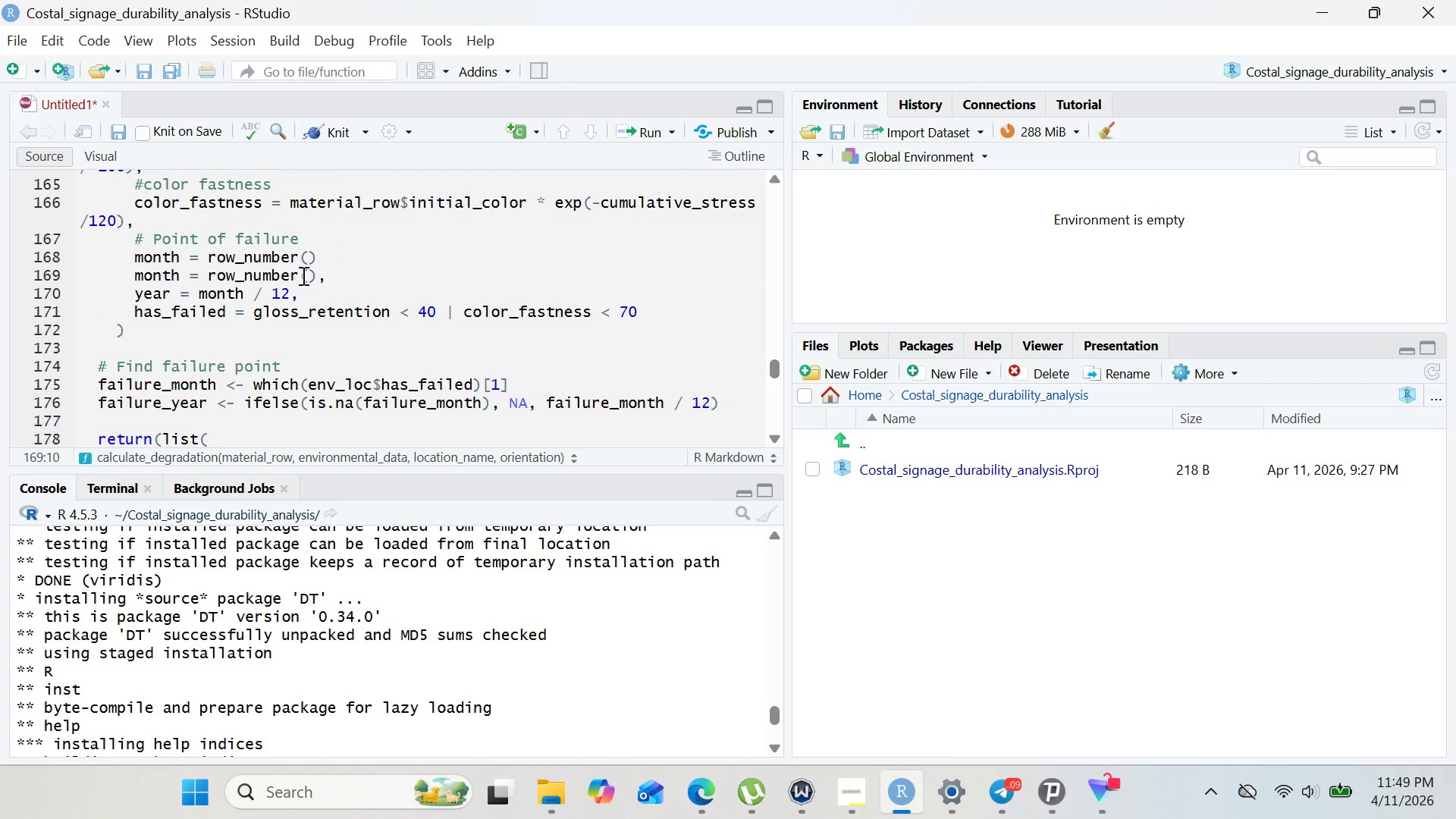 
left_click_drag(start_coordinate=[334, 280], to_coordinate=[124, 275])
 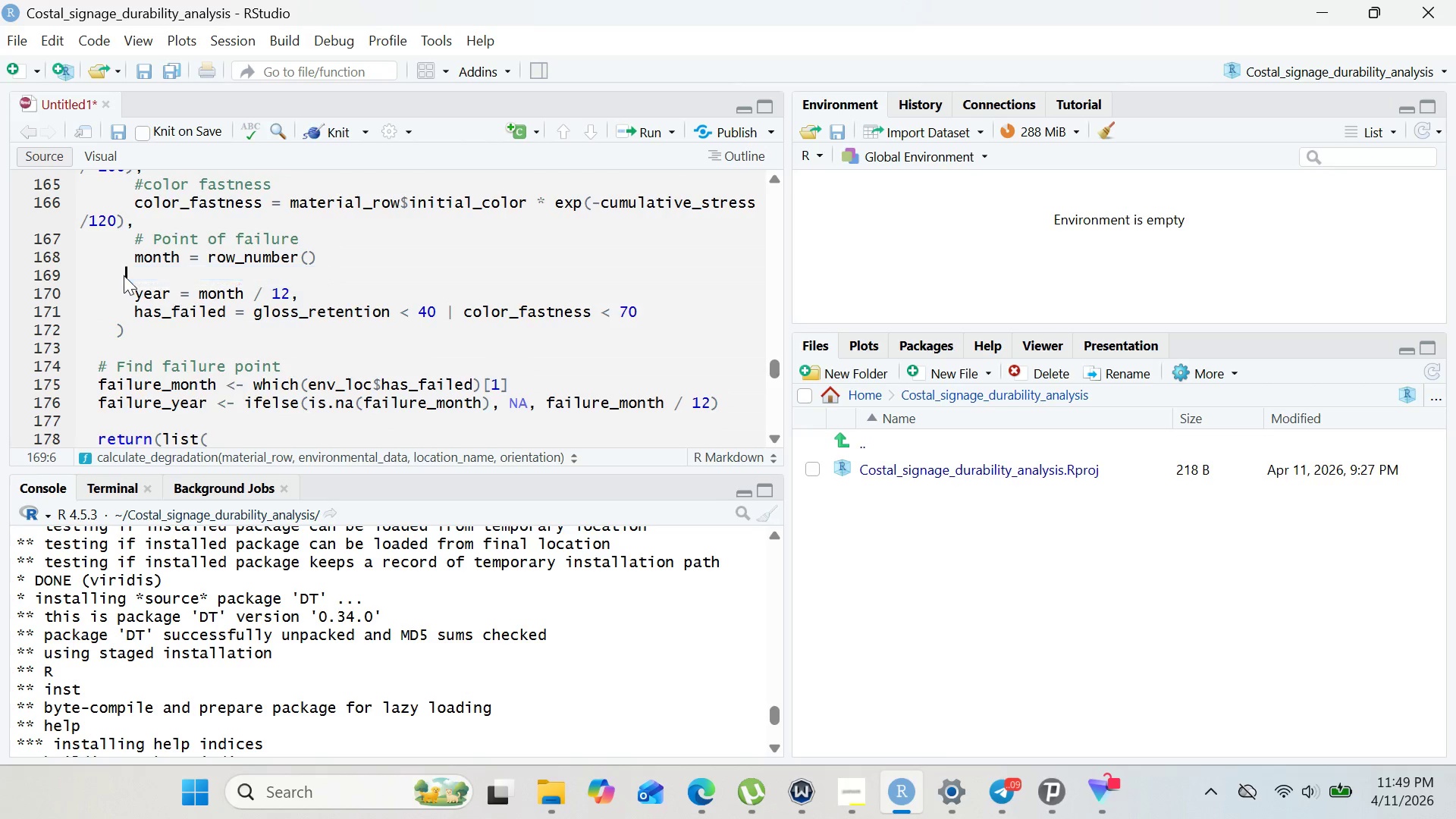 
key(Backspace)
 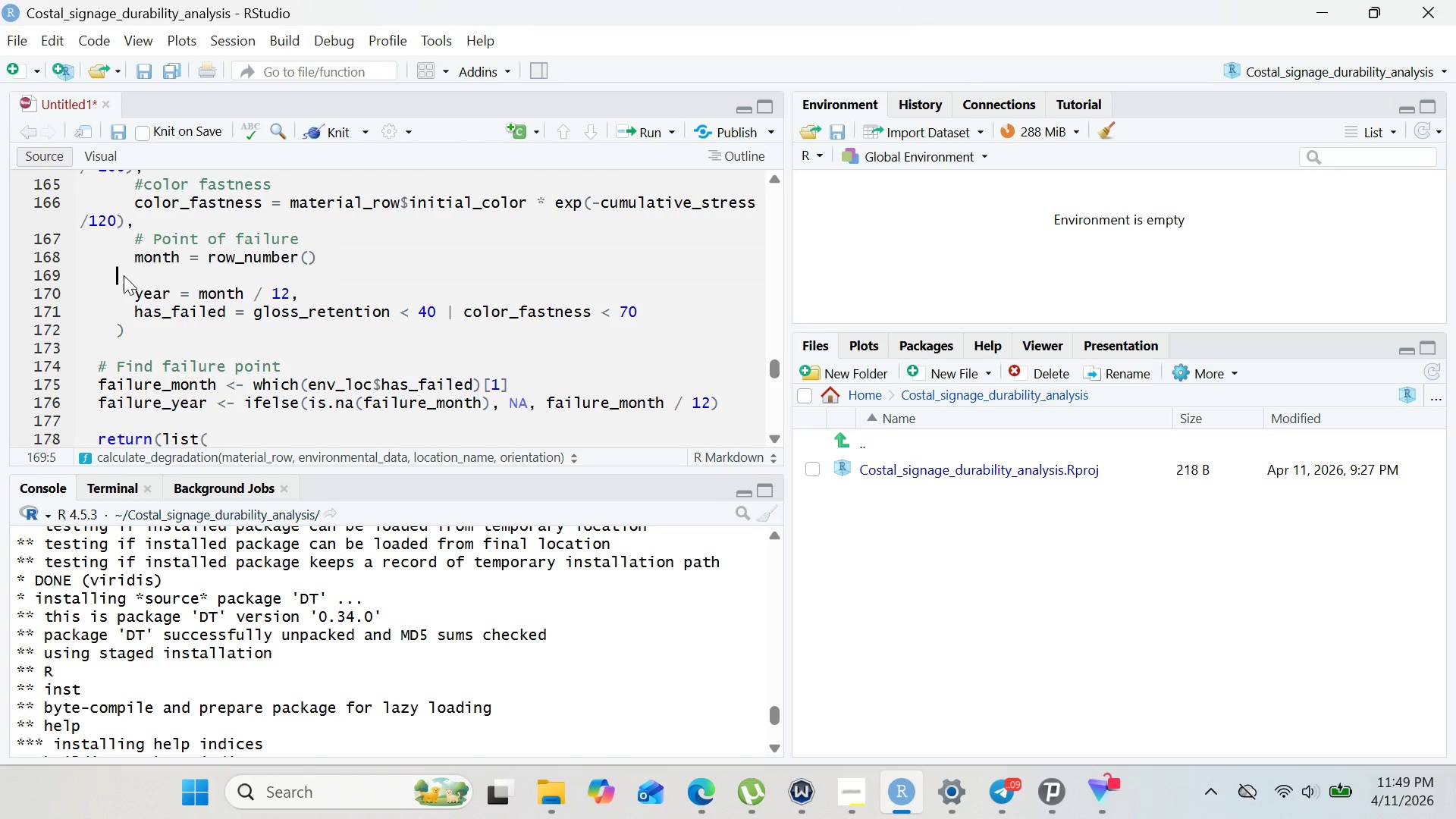 
key(Backspace)
 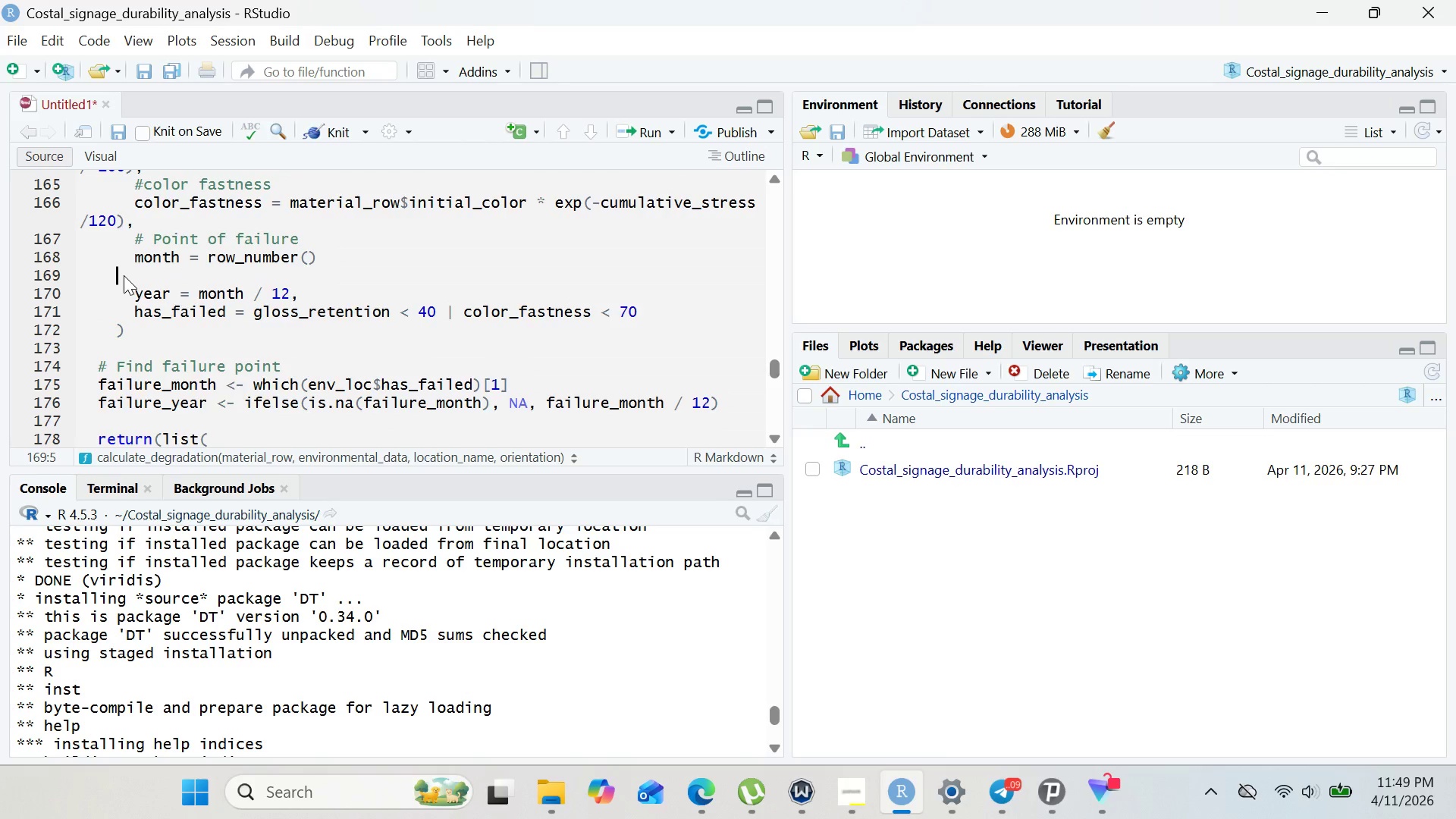 
key(Backspace)
 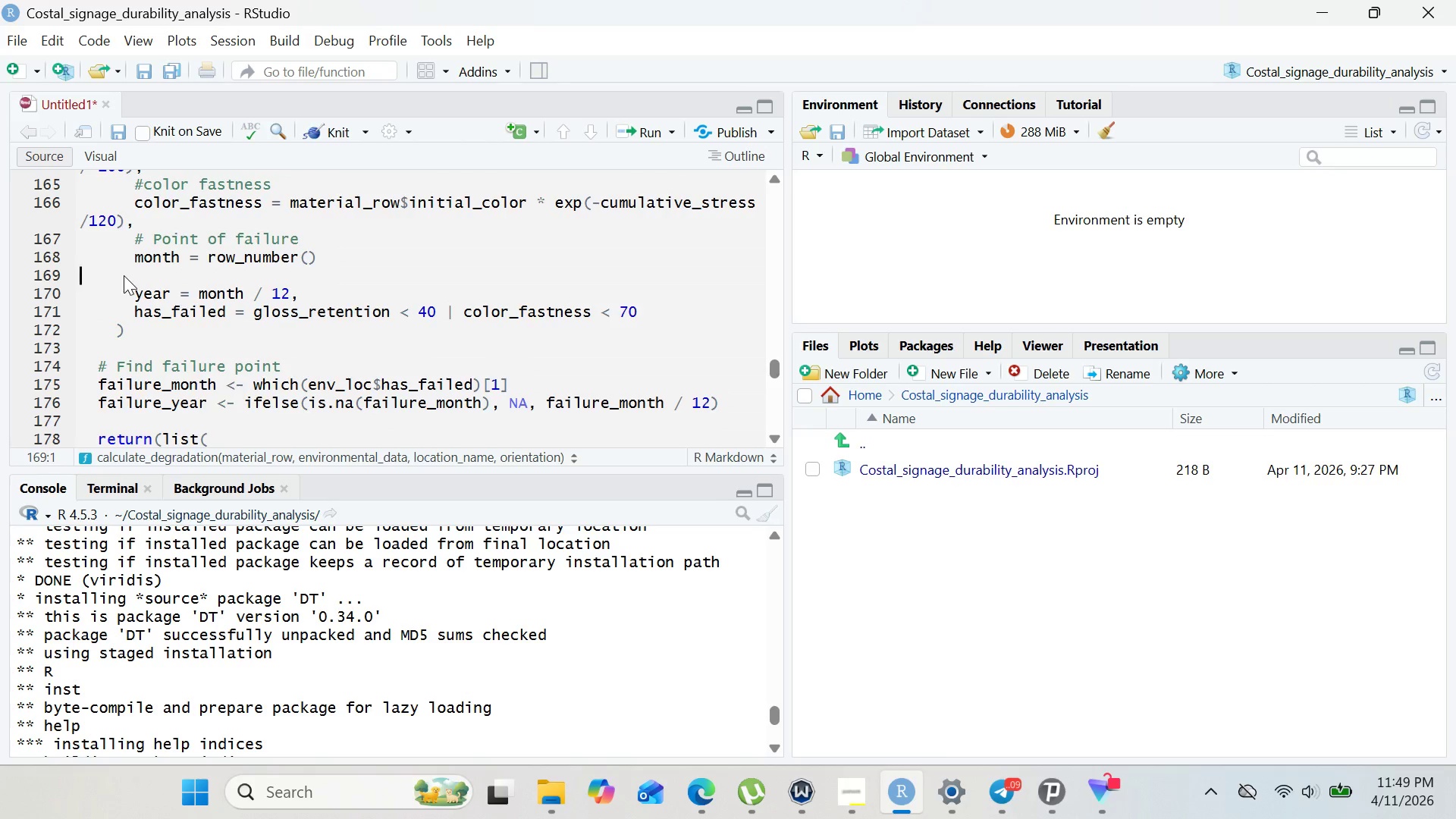 
key(Backspace)
 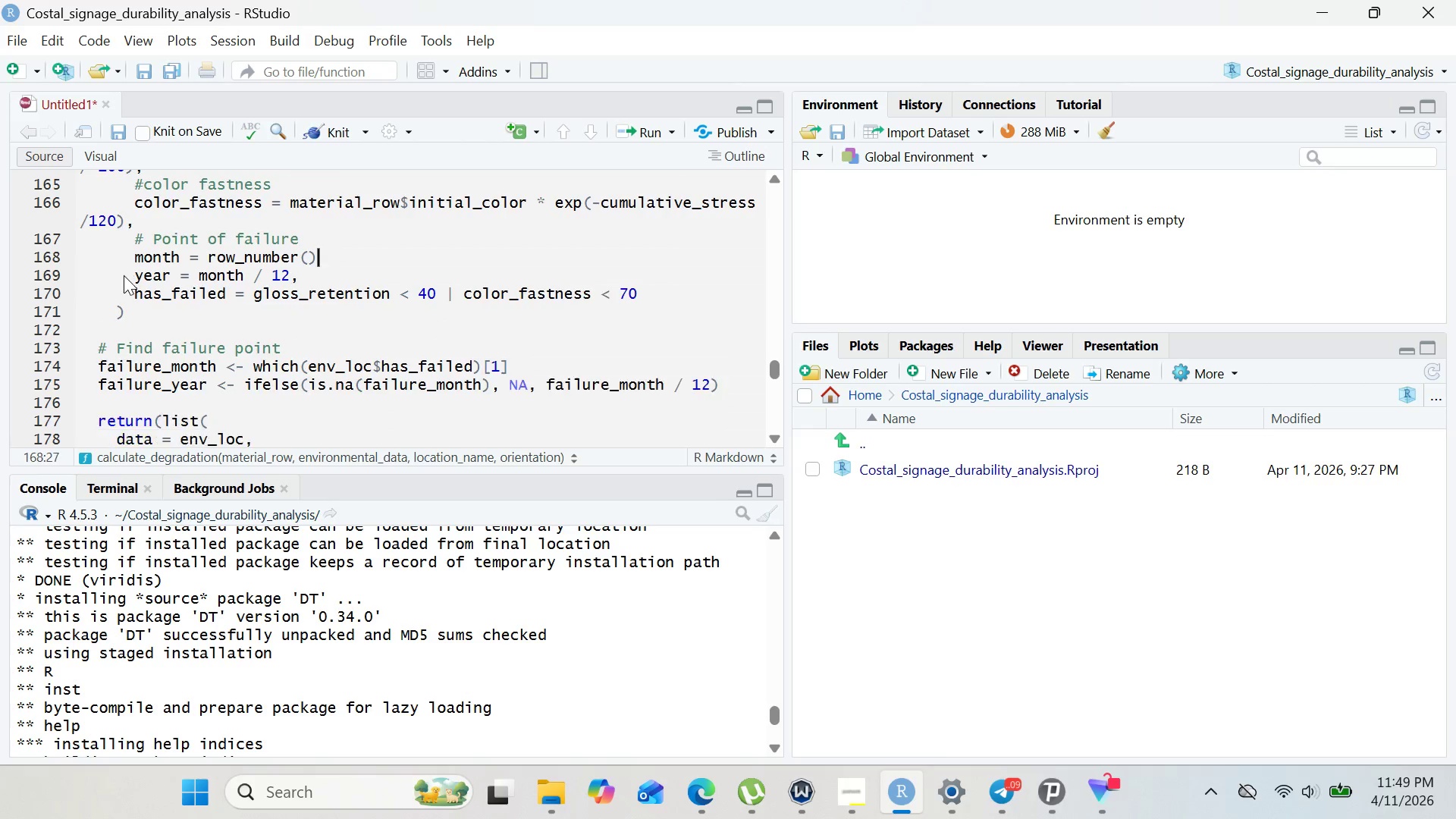 
key(Backspace)
 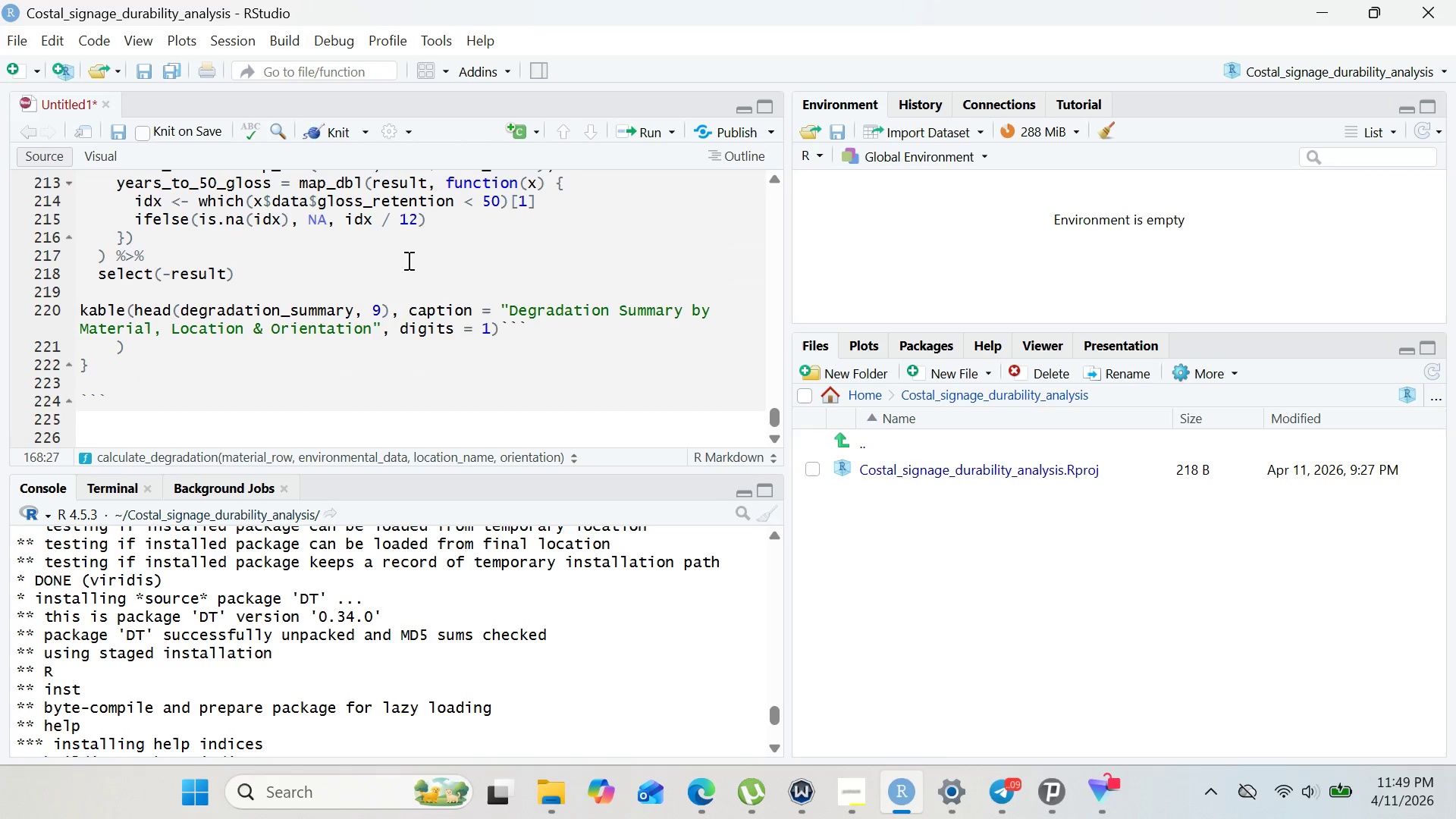 
left_click_drag(start_coordinate=[496, 323], to_coordinate=[568, 341])
 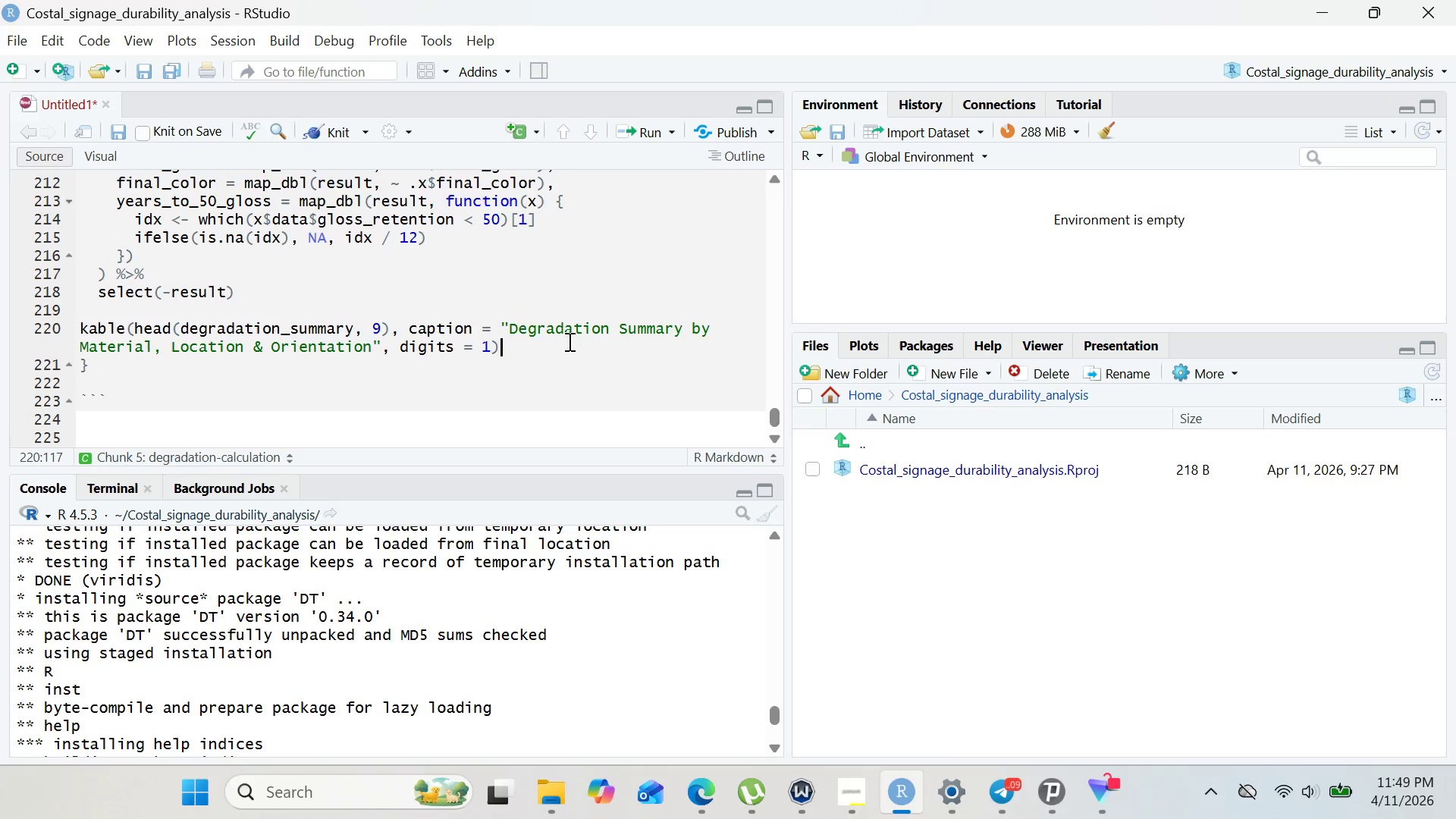 
key(Backspace)
 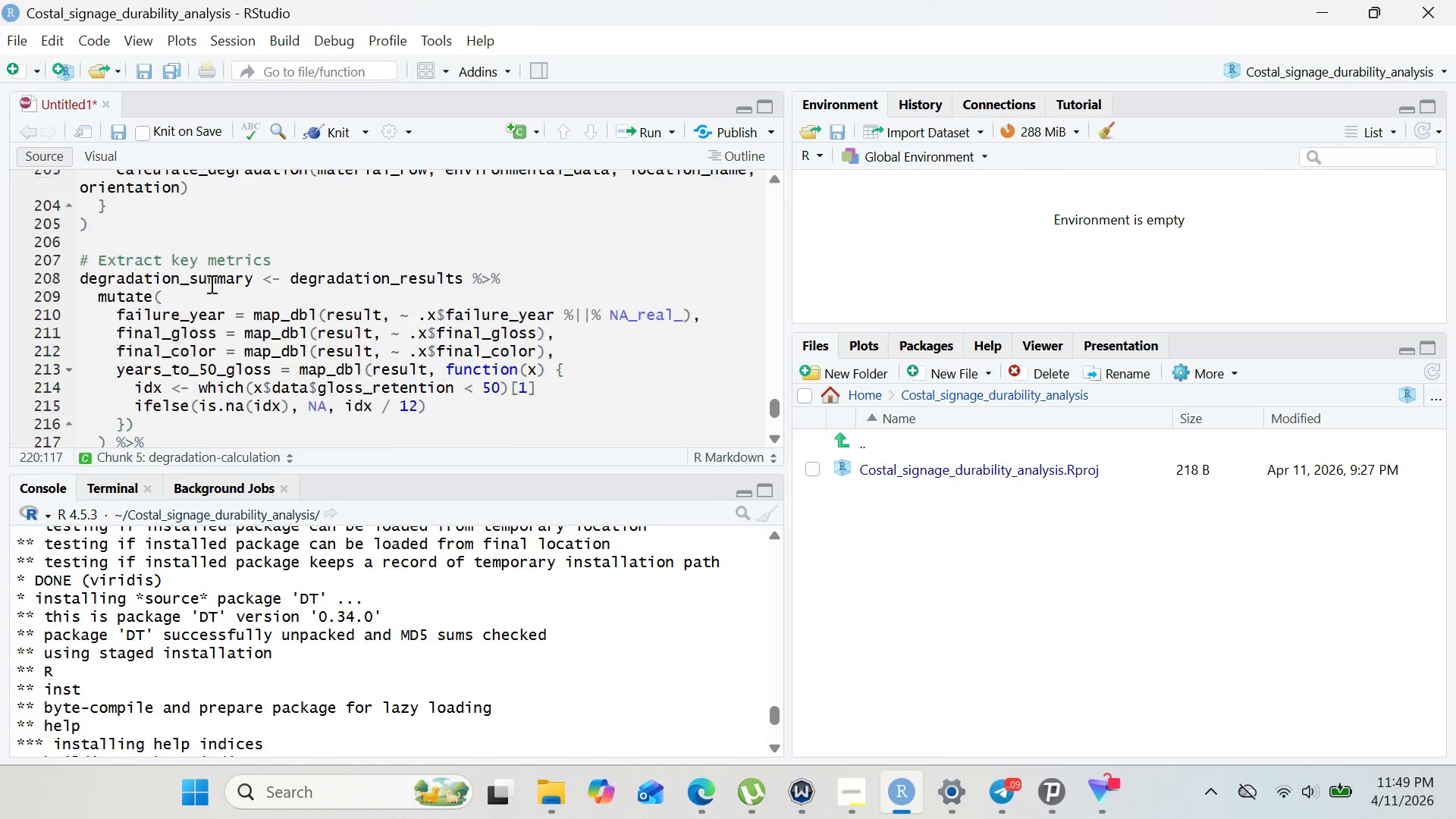 
wait(7.41)
 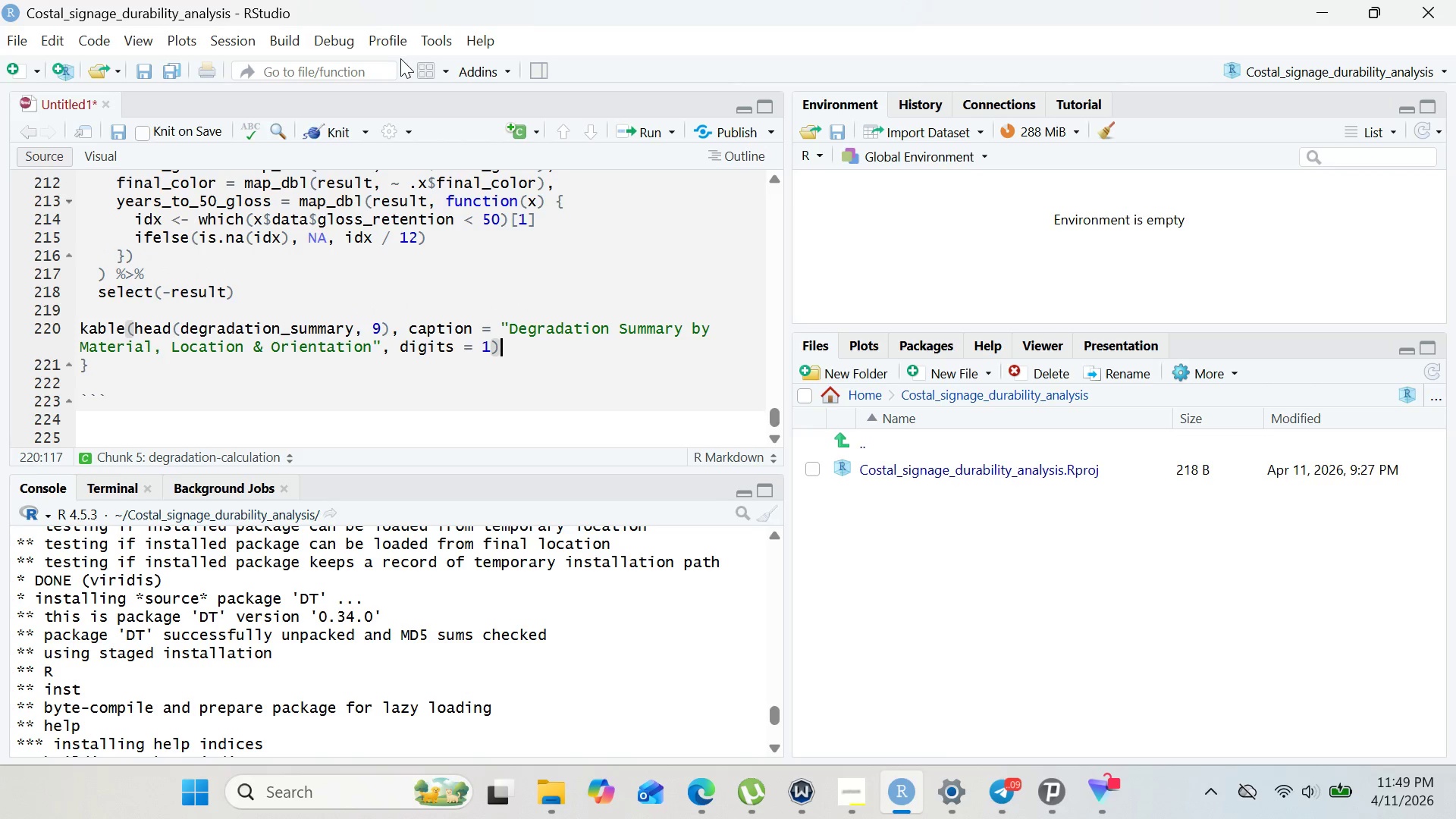 
left_click_drag(start_coordinate=[781, 389], to_coordinate=[767, 187])
 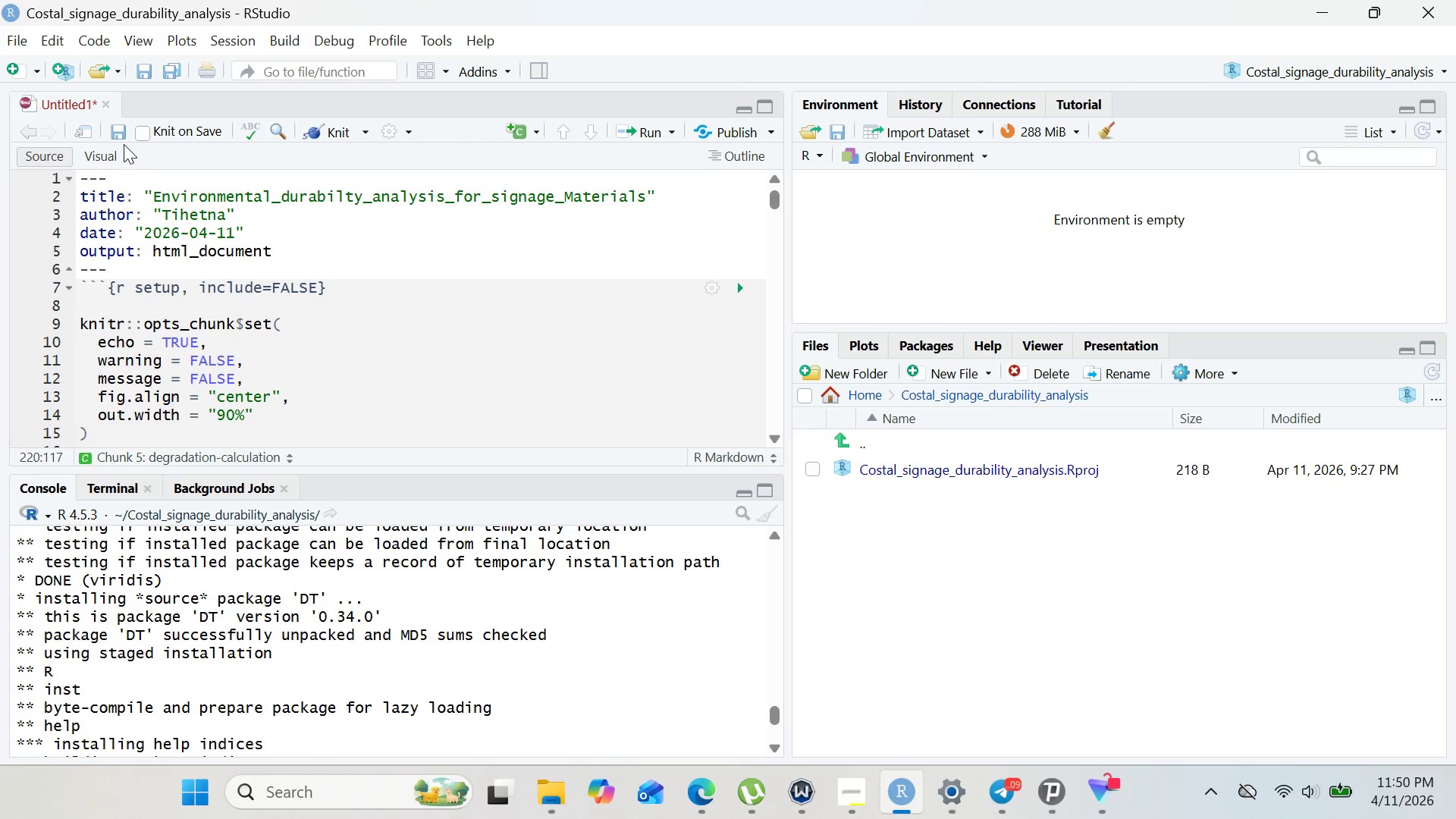 
wait(5.34)
 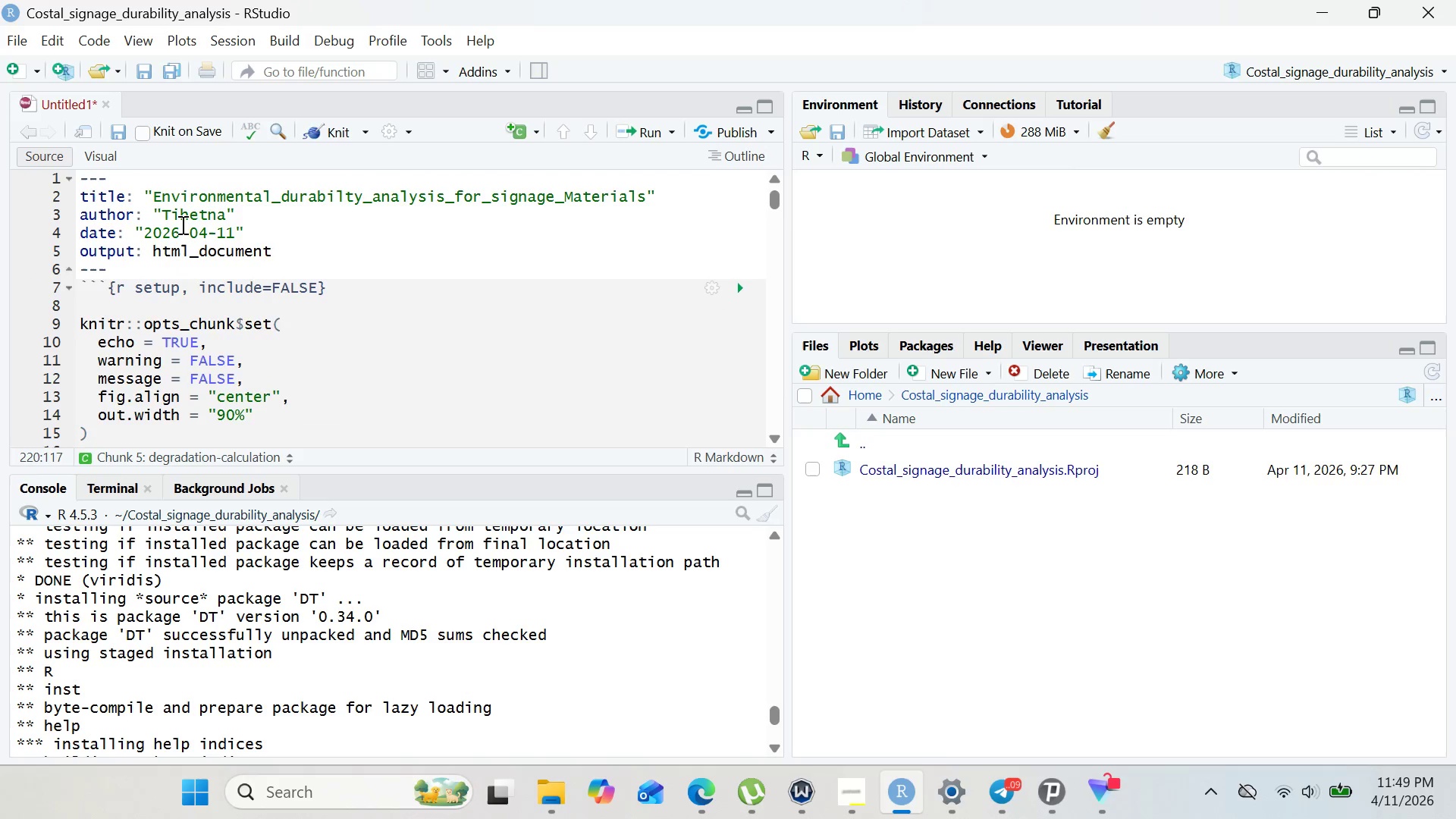 
double_click([71, 102])
 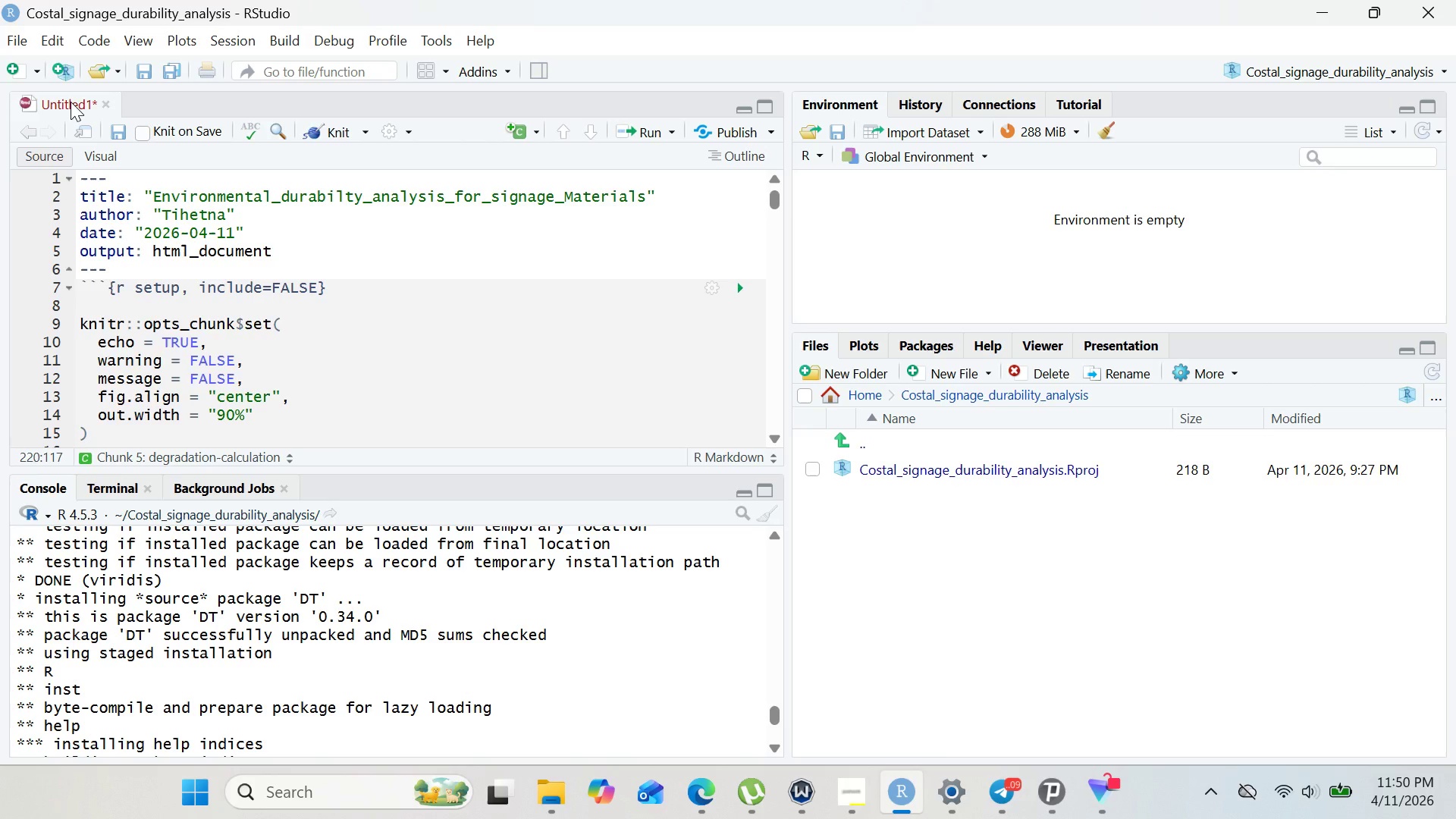 
right_click([71, 102])
 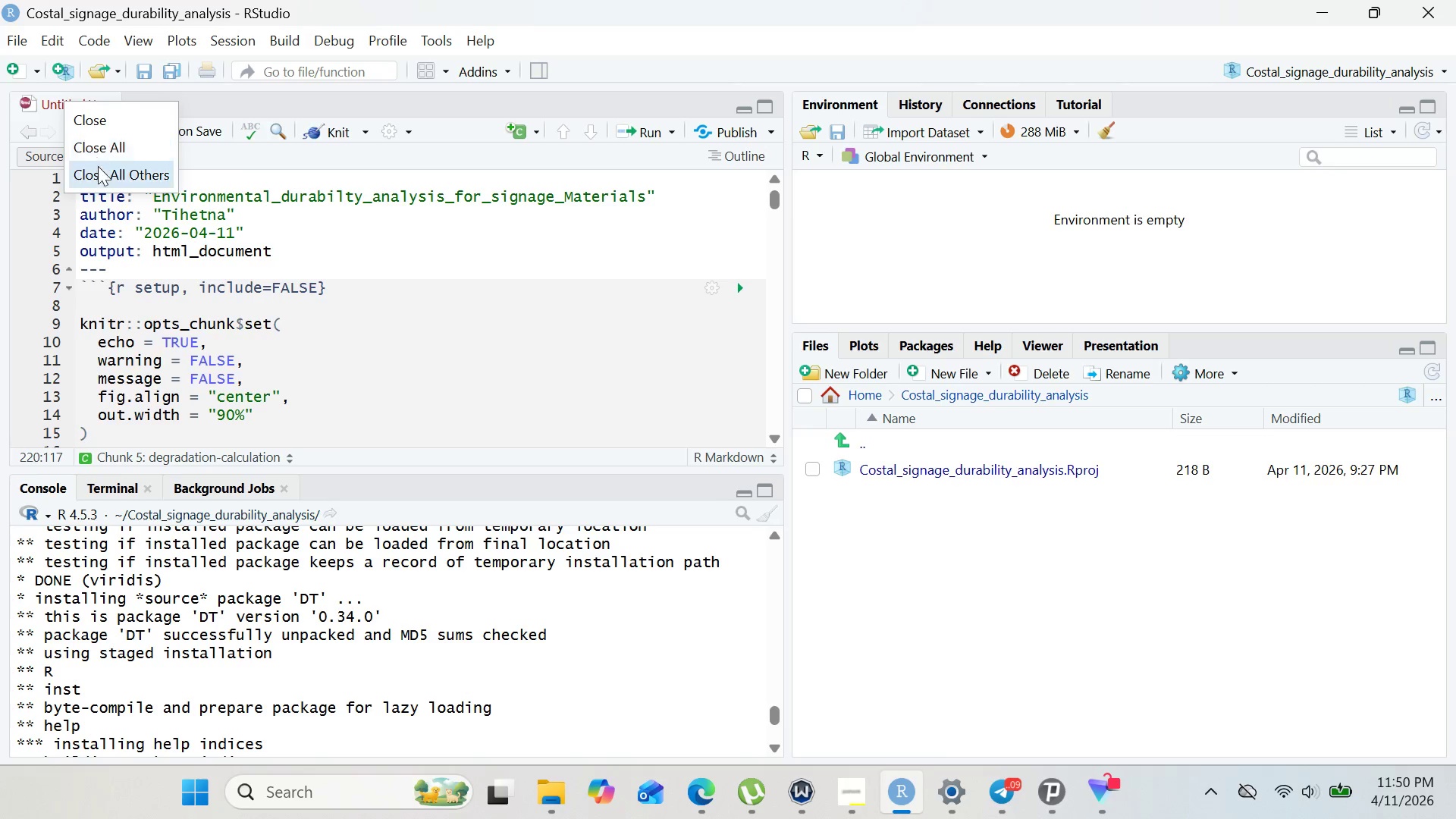 
left_click([121, 290])
 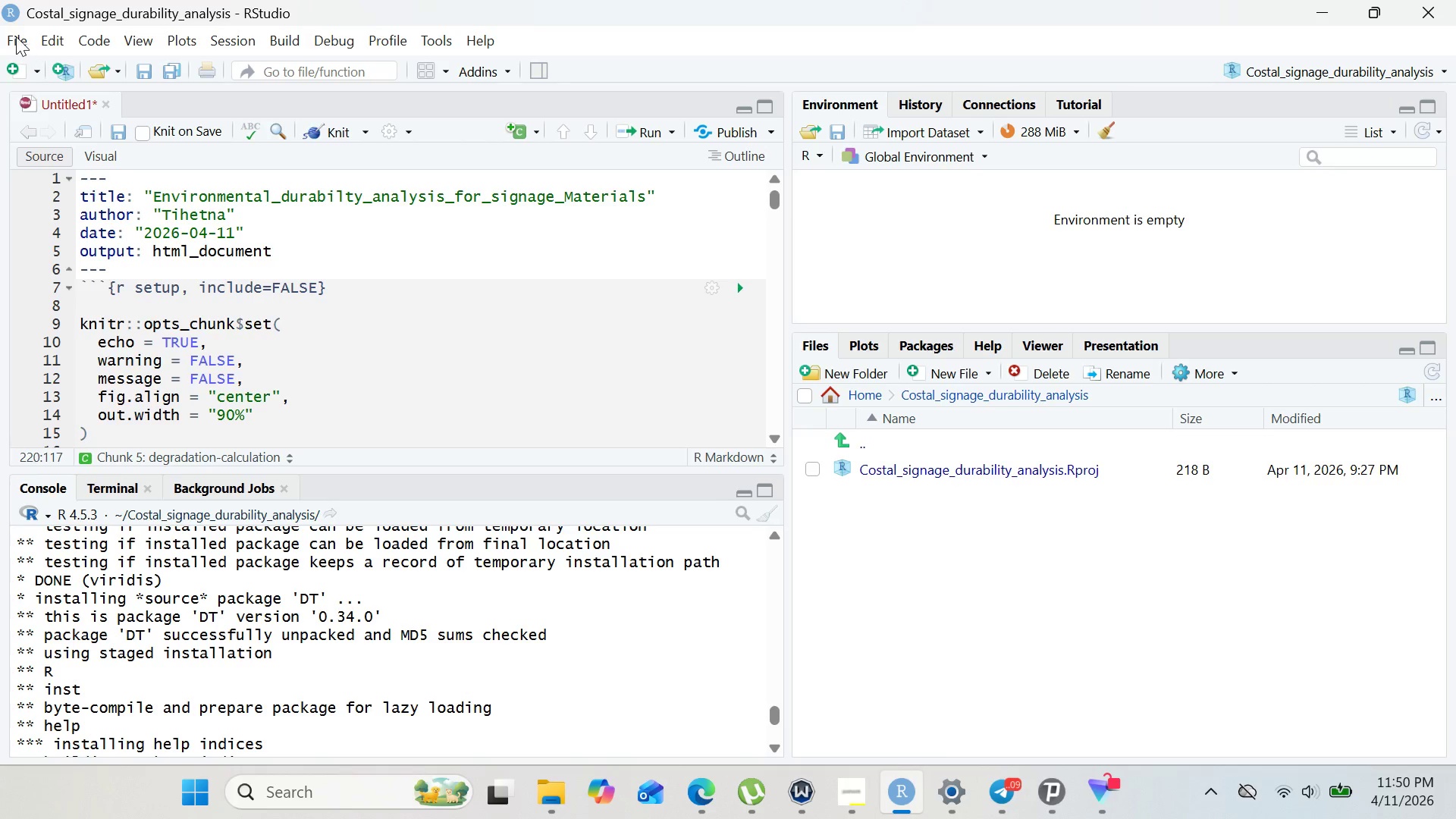 
left_click([14, 33])
 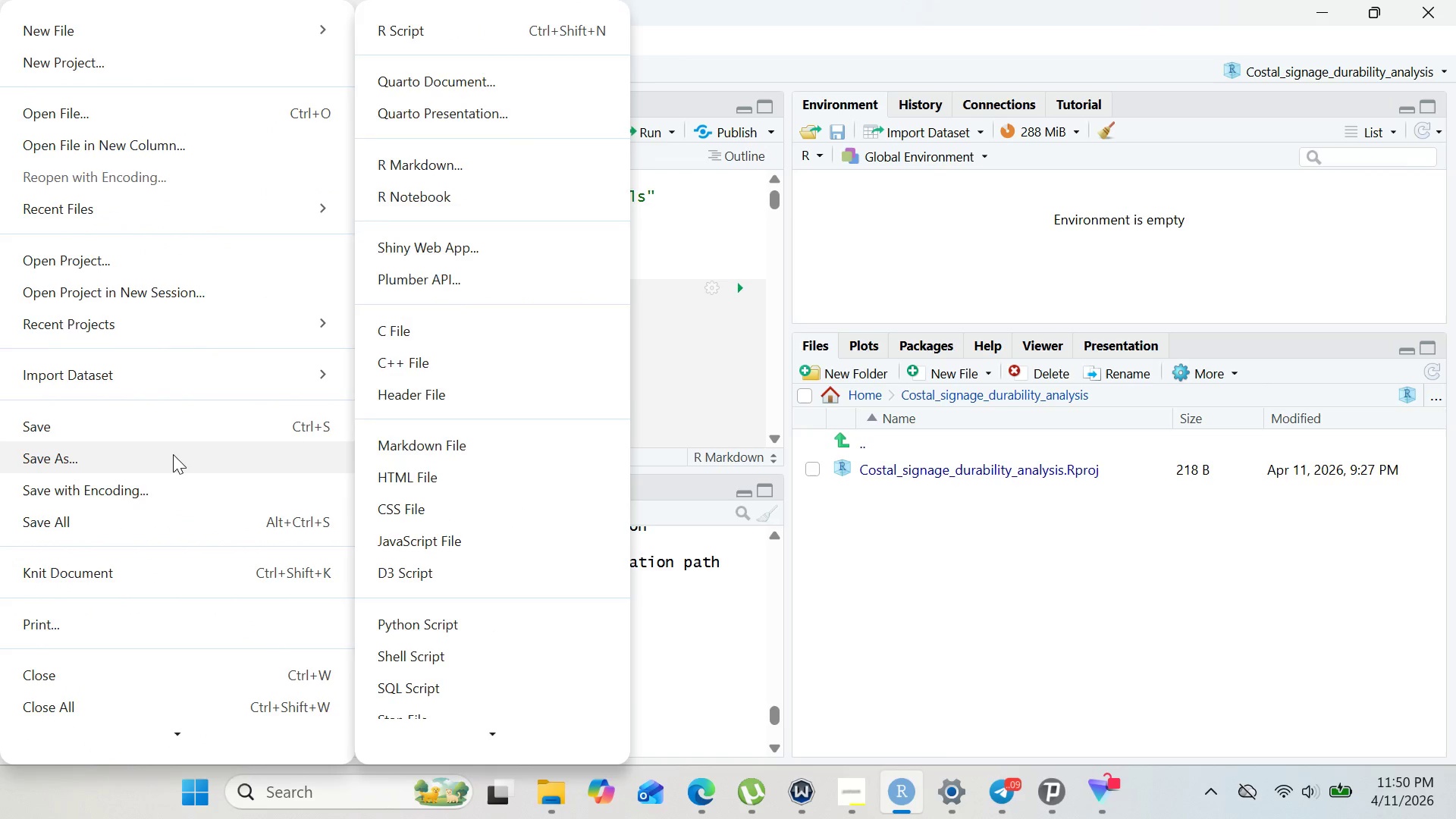 
left_click([173, 454])
 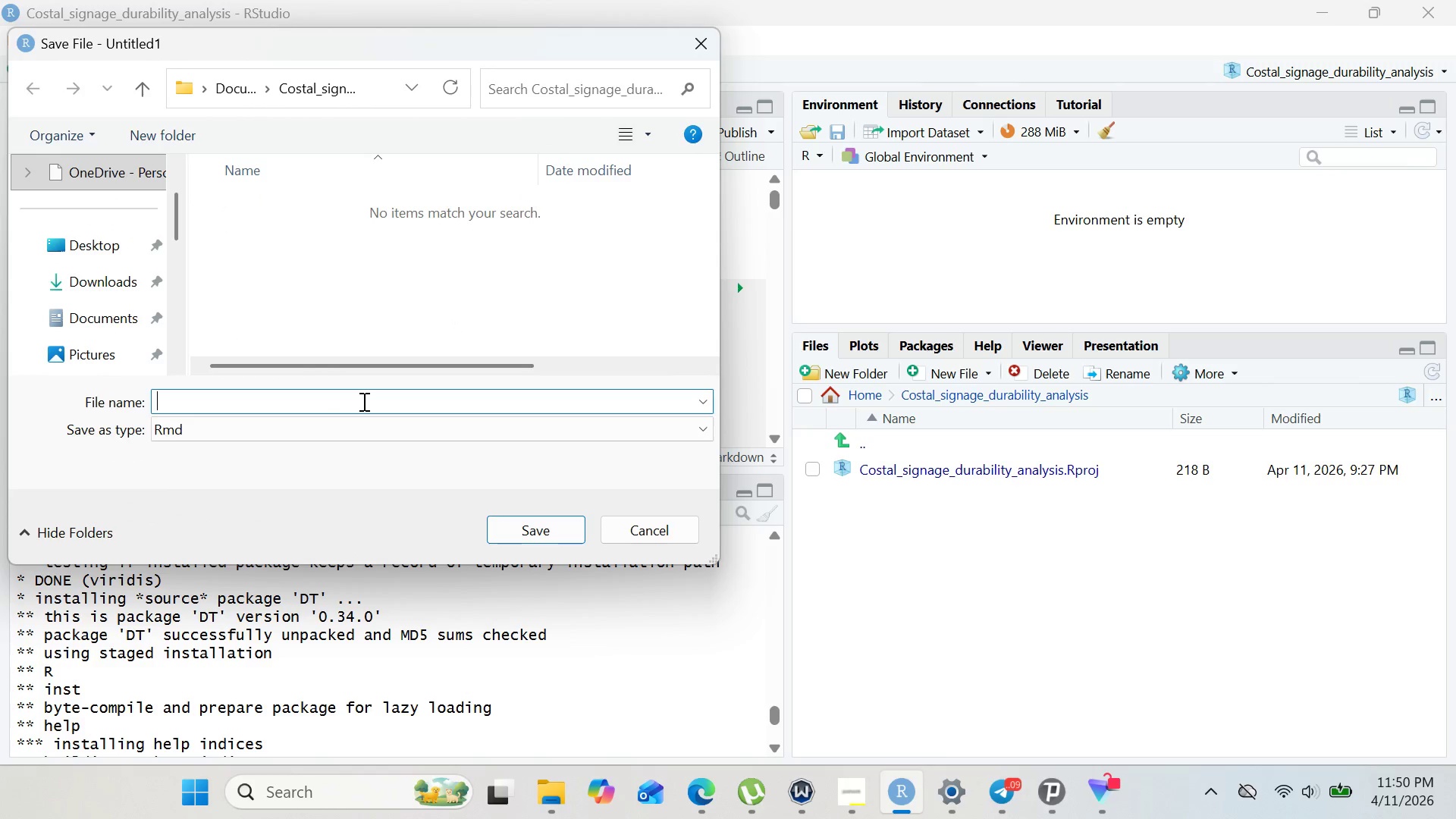 
wait(5.52)
 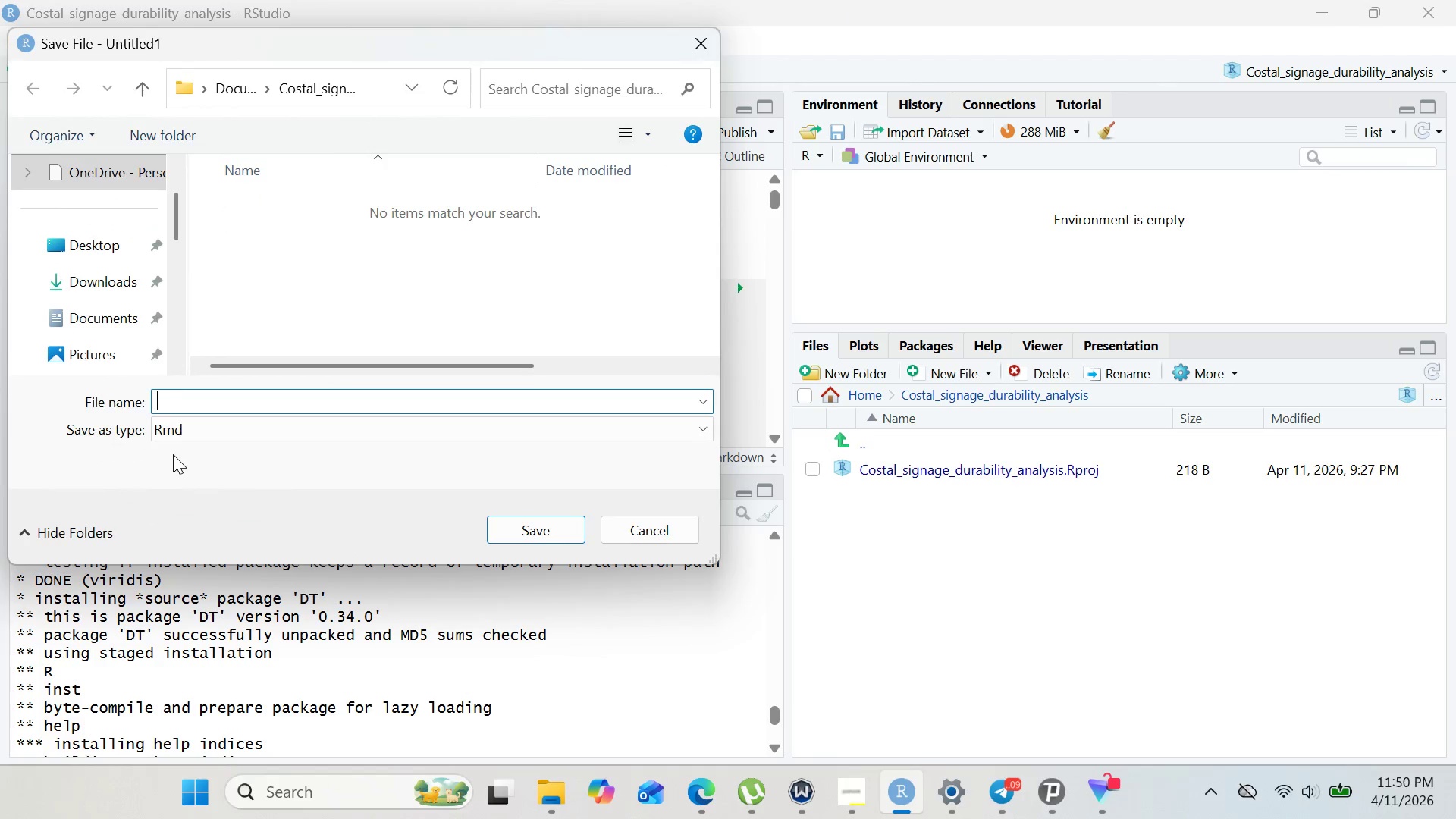 
left_click([382, 406])
 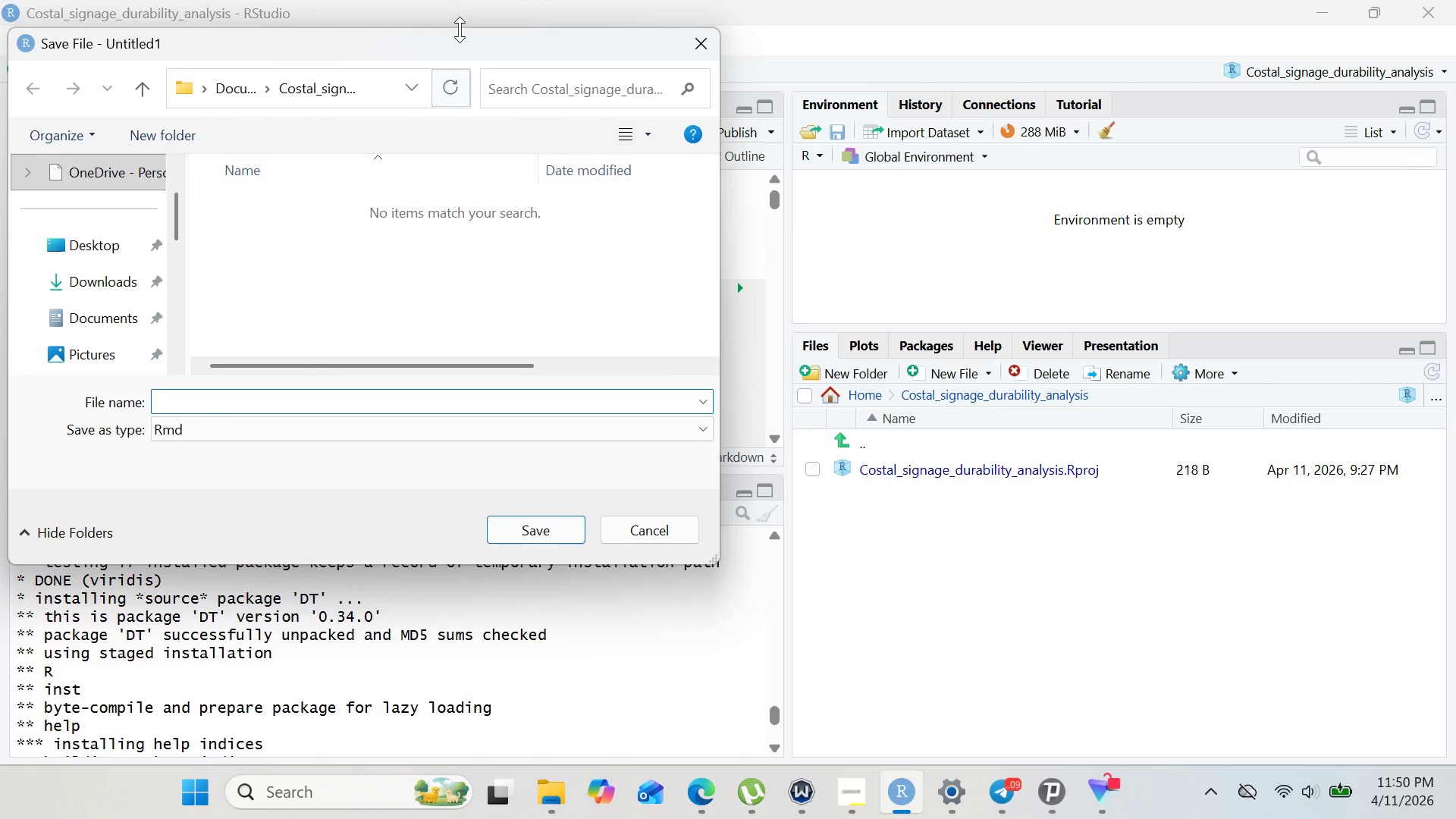 
left_click_drag(start_coordinate=[462, 47], to_coordinate=[786, 276])
 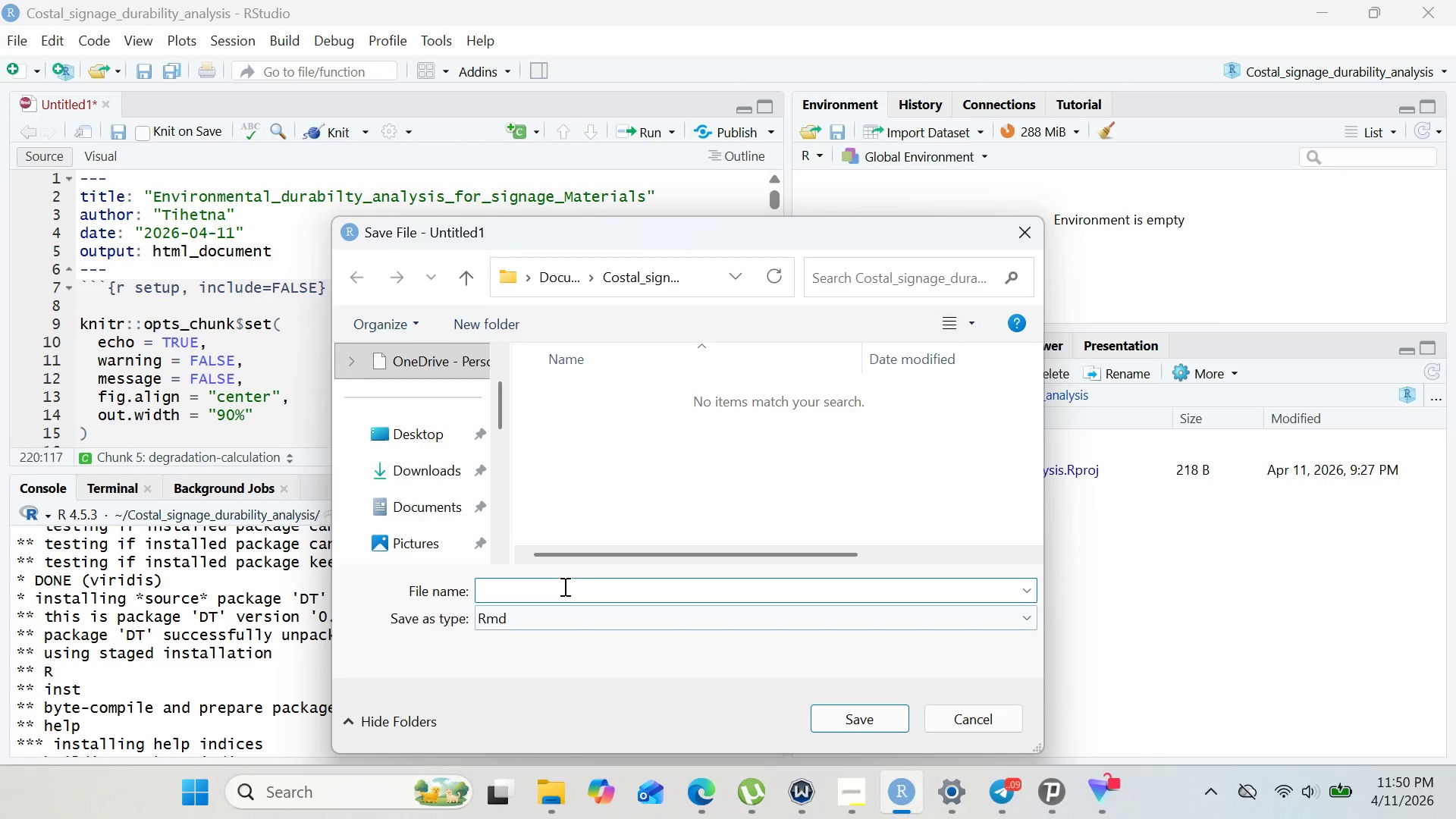 
left_click([563, 588])
 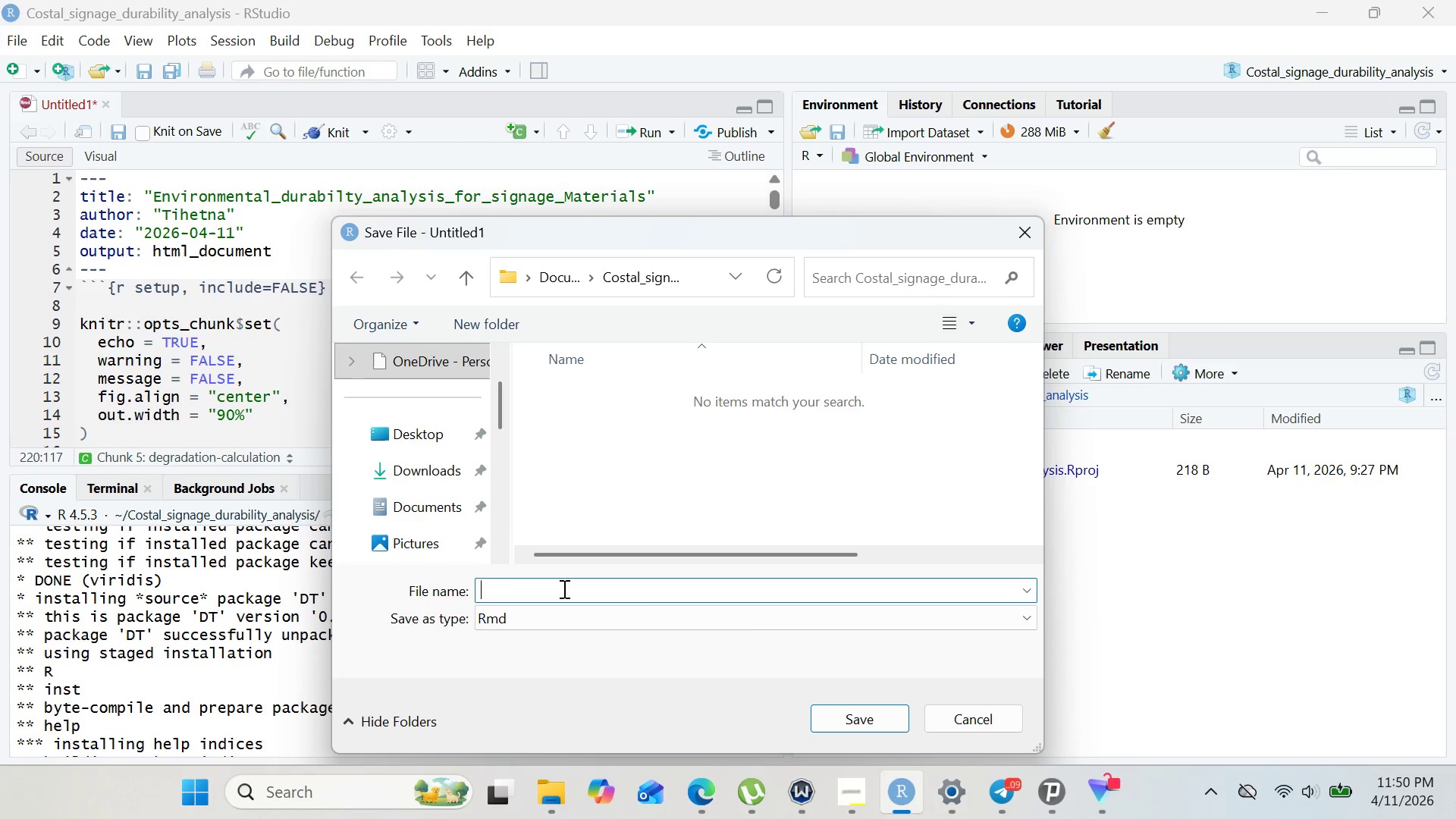 
type(ev)
key(Backspace)
type(nv_durability_analysis)
 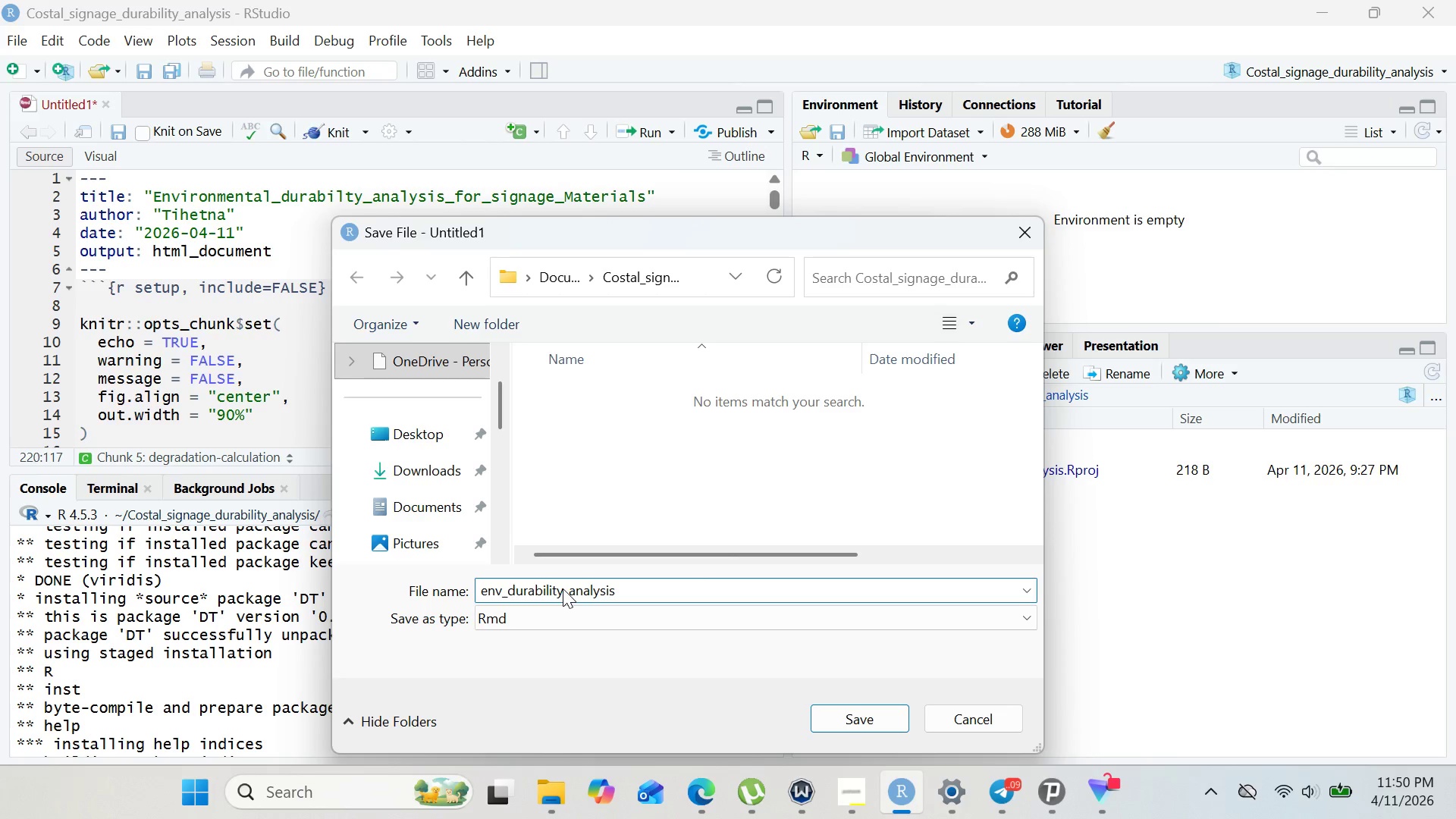 
key(Enter)
 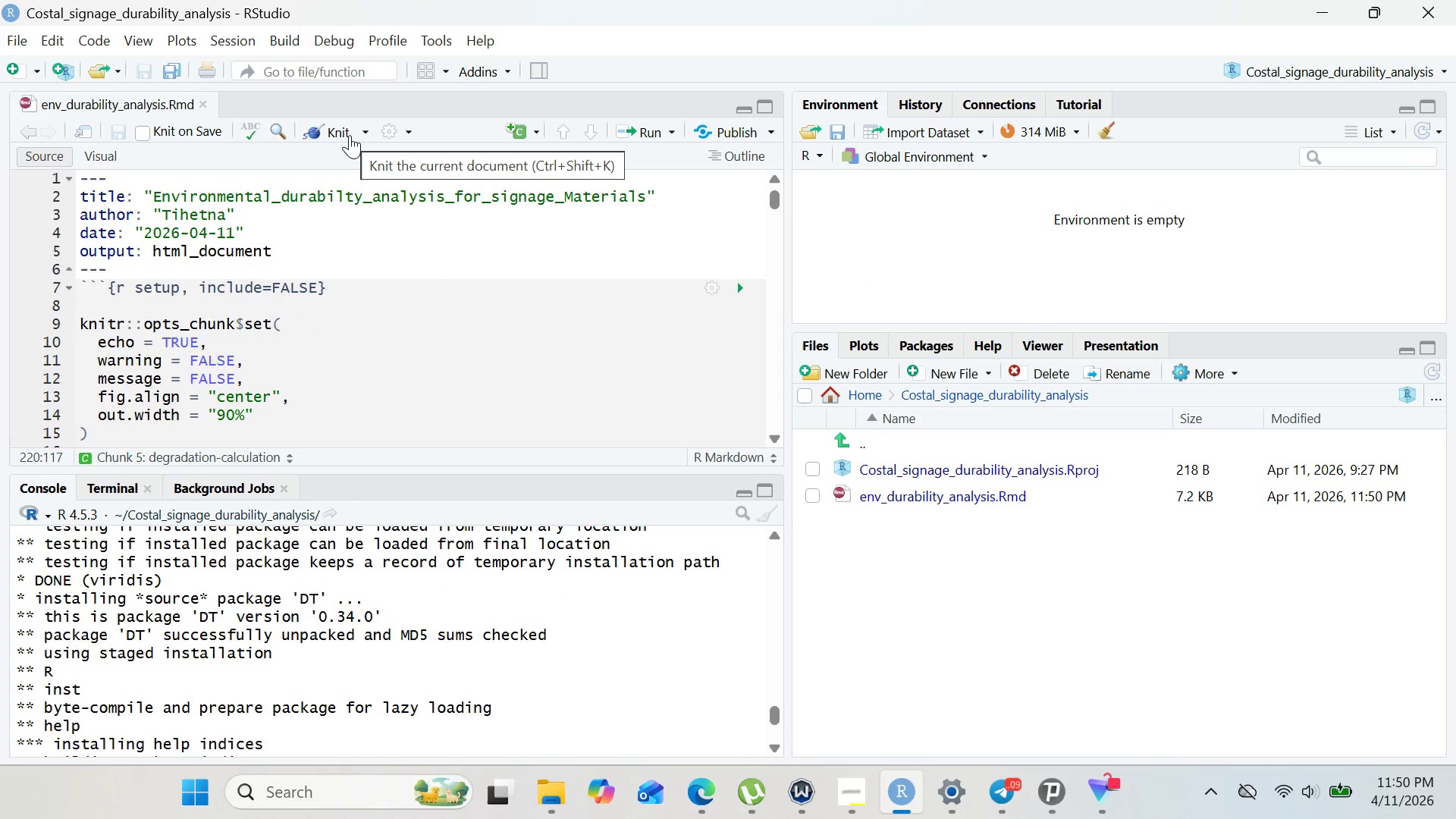 
left_click([337, 137])
 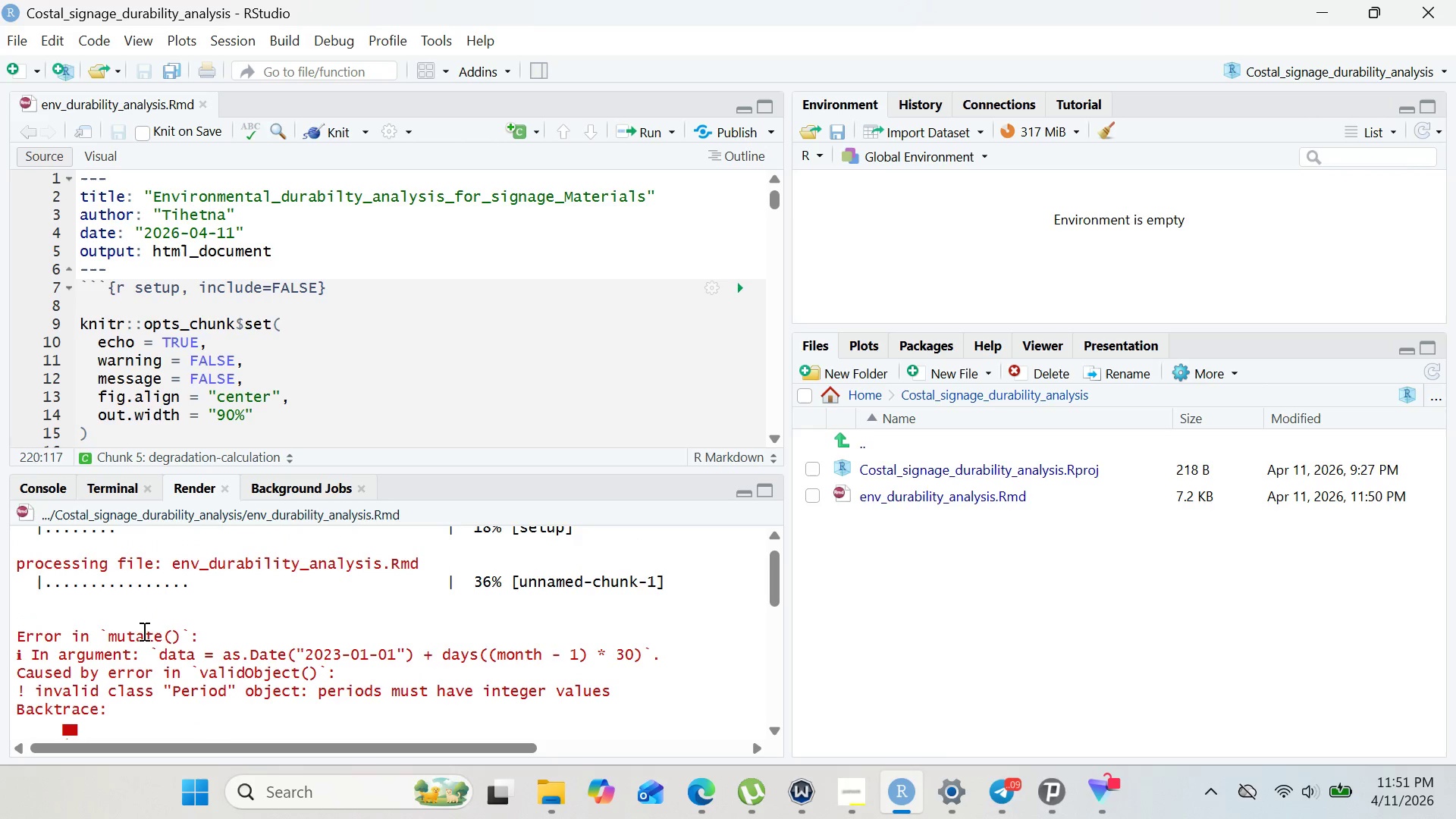 
wait(26.77)
 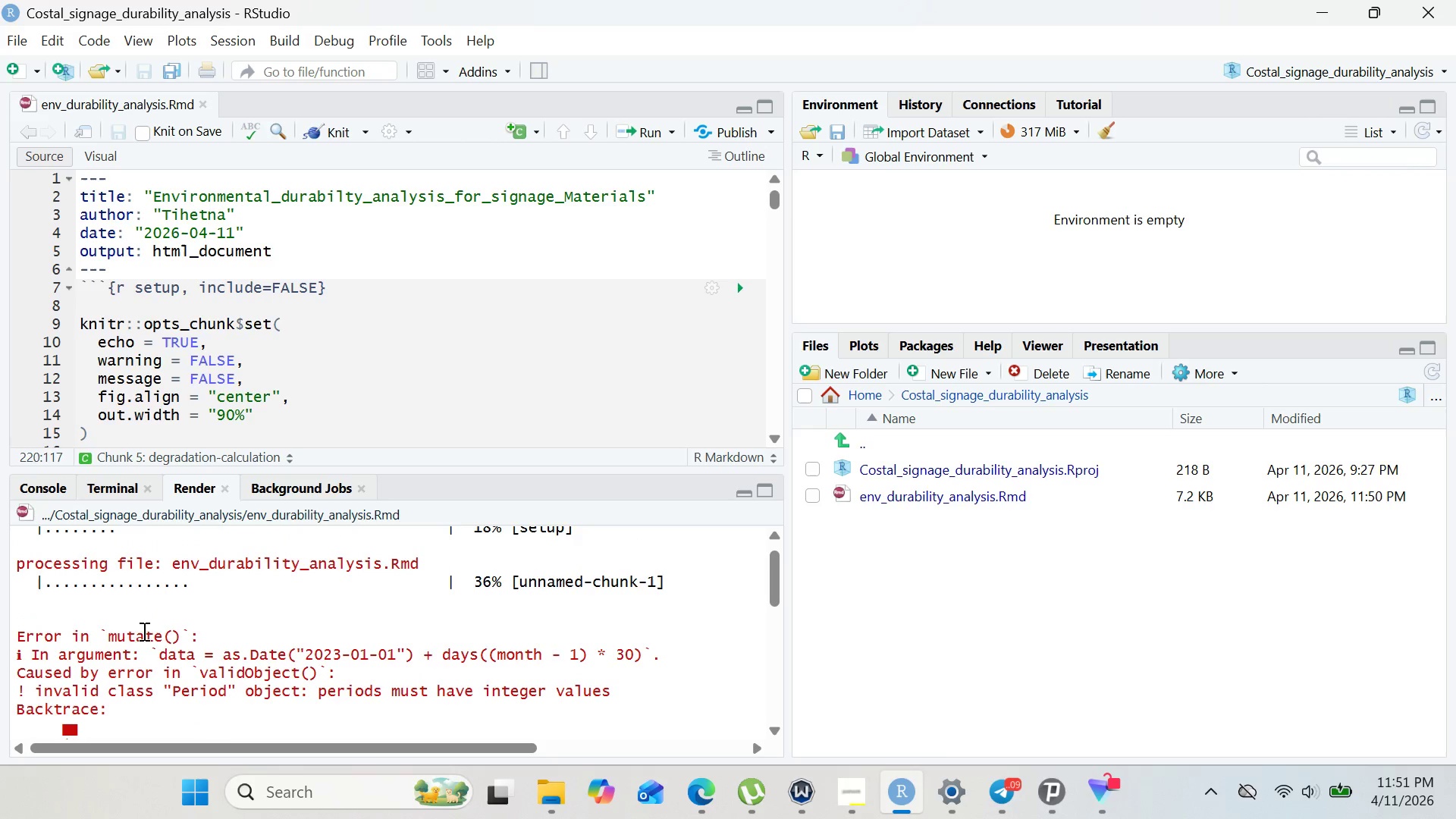 
left_click_drag(start_coordinate=[21, 619], to_coordinate=[174, 730])
 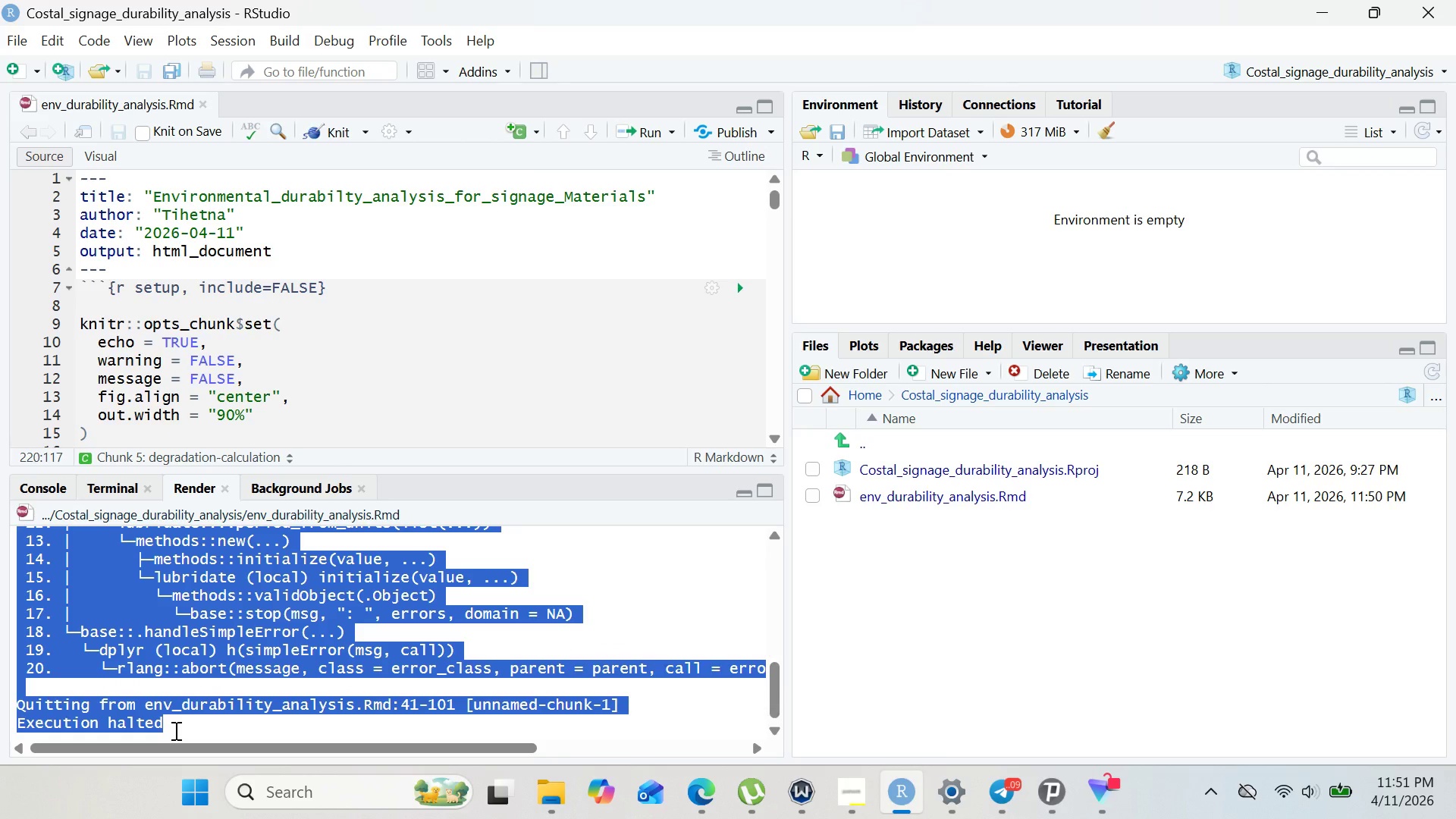 
key(Control+C)
 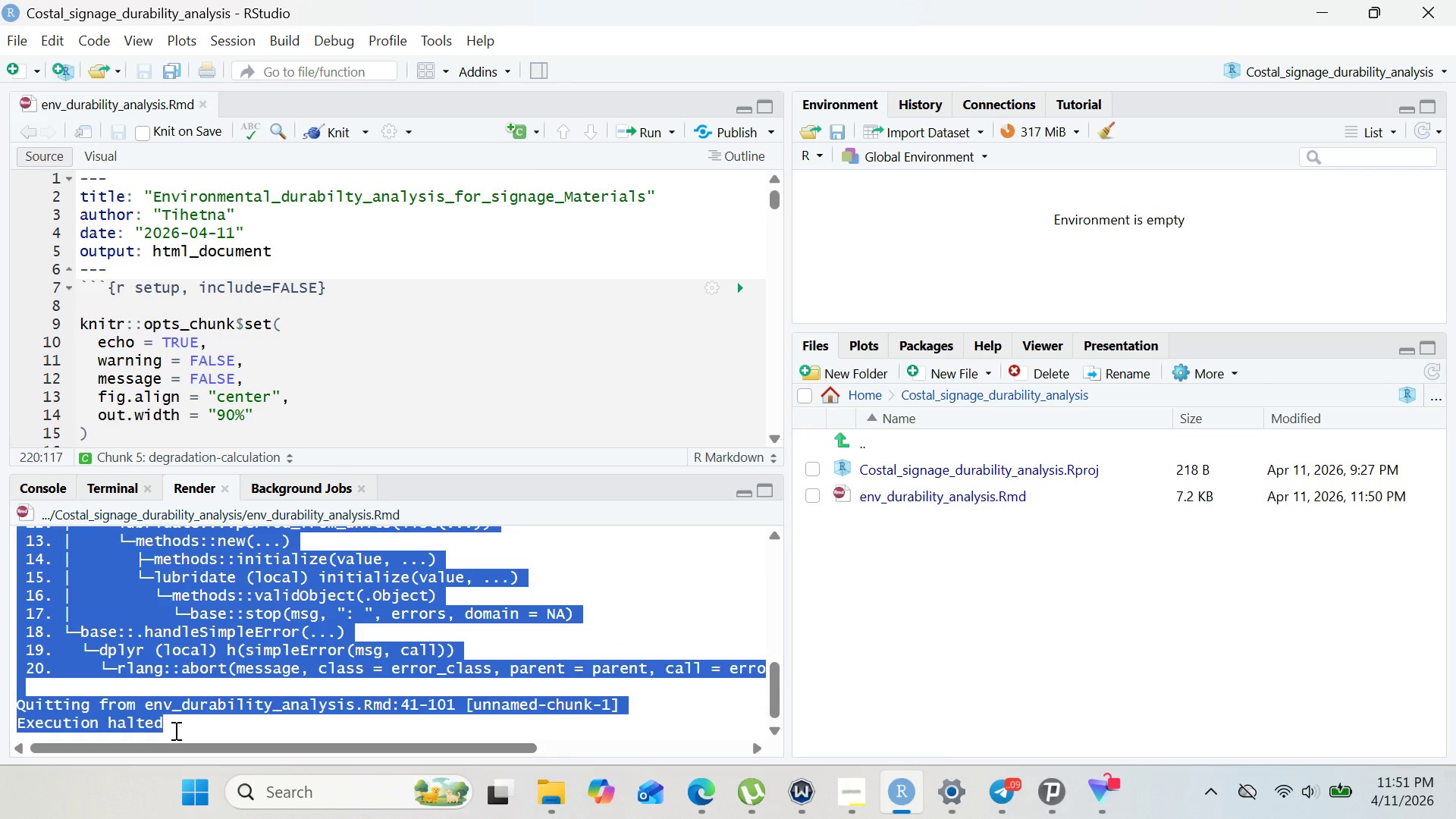 
left_click([174, 730])
 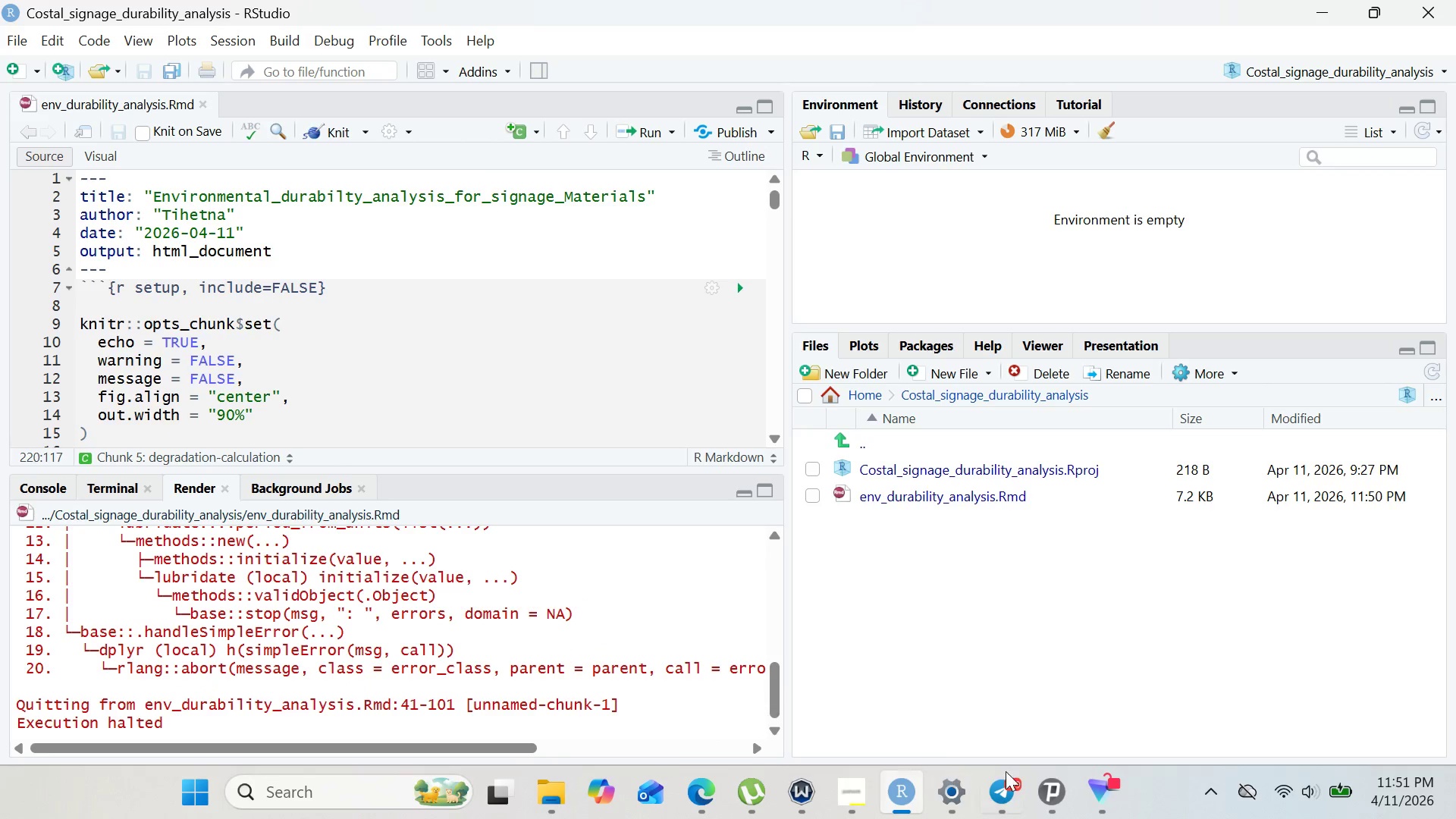 
left_click([1011, 773])
 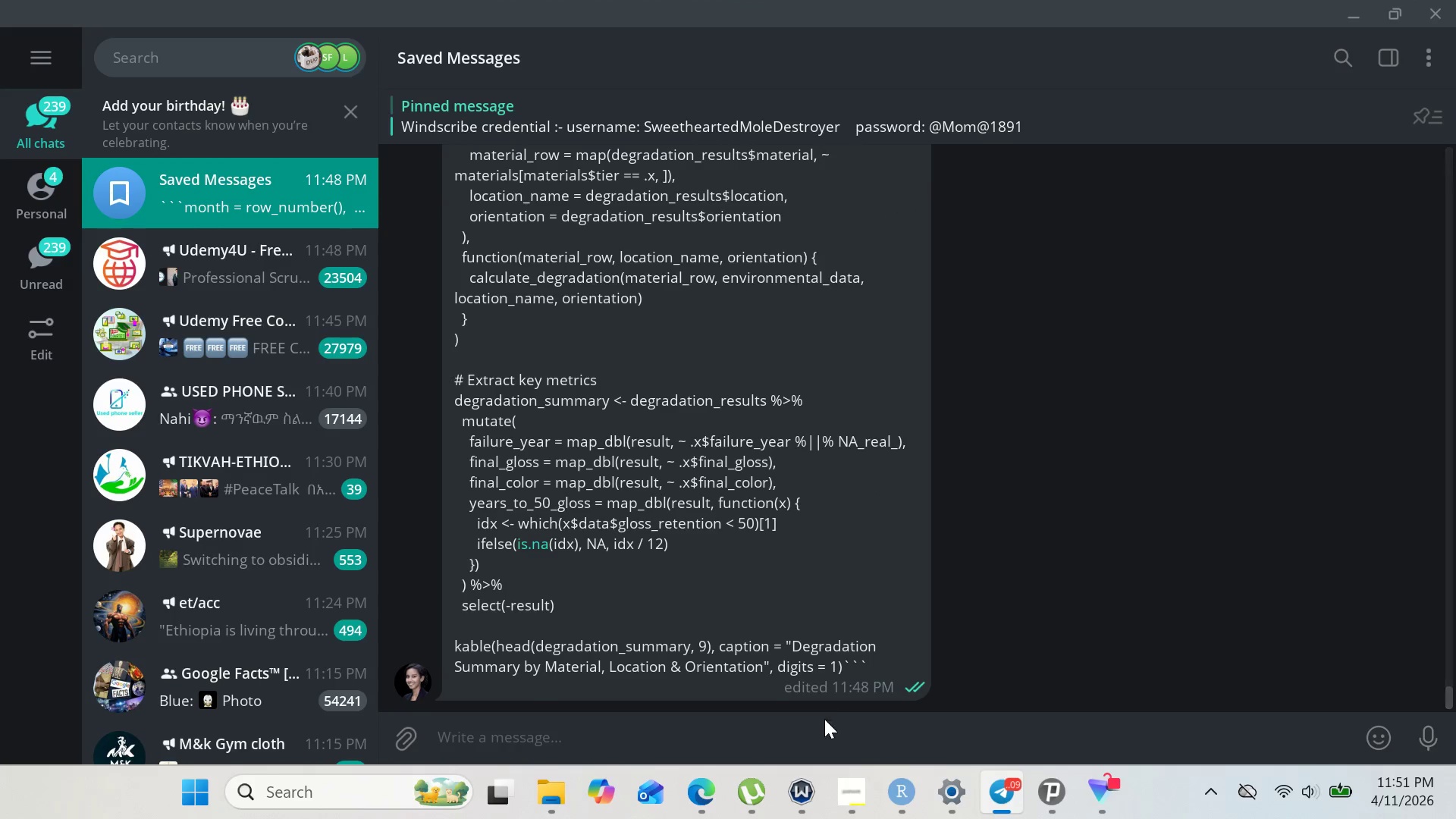 
left_click([822, 724])
 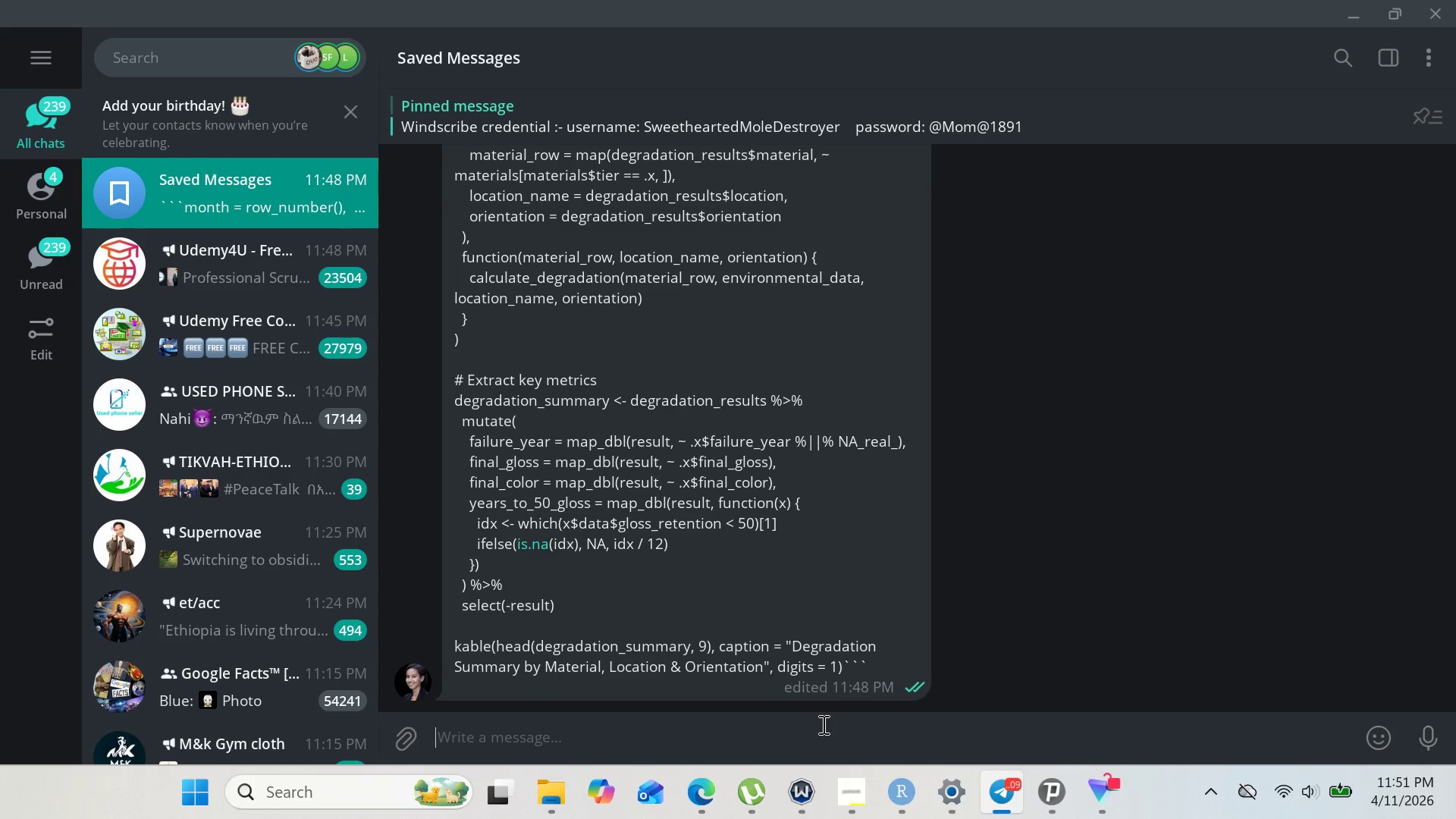 
key(Control+V)
 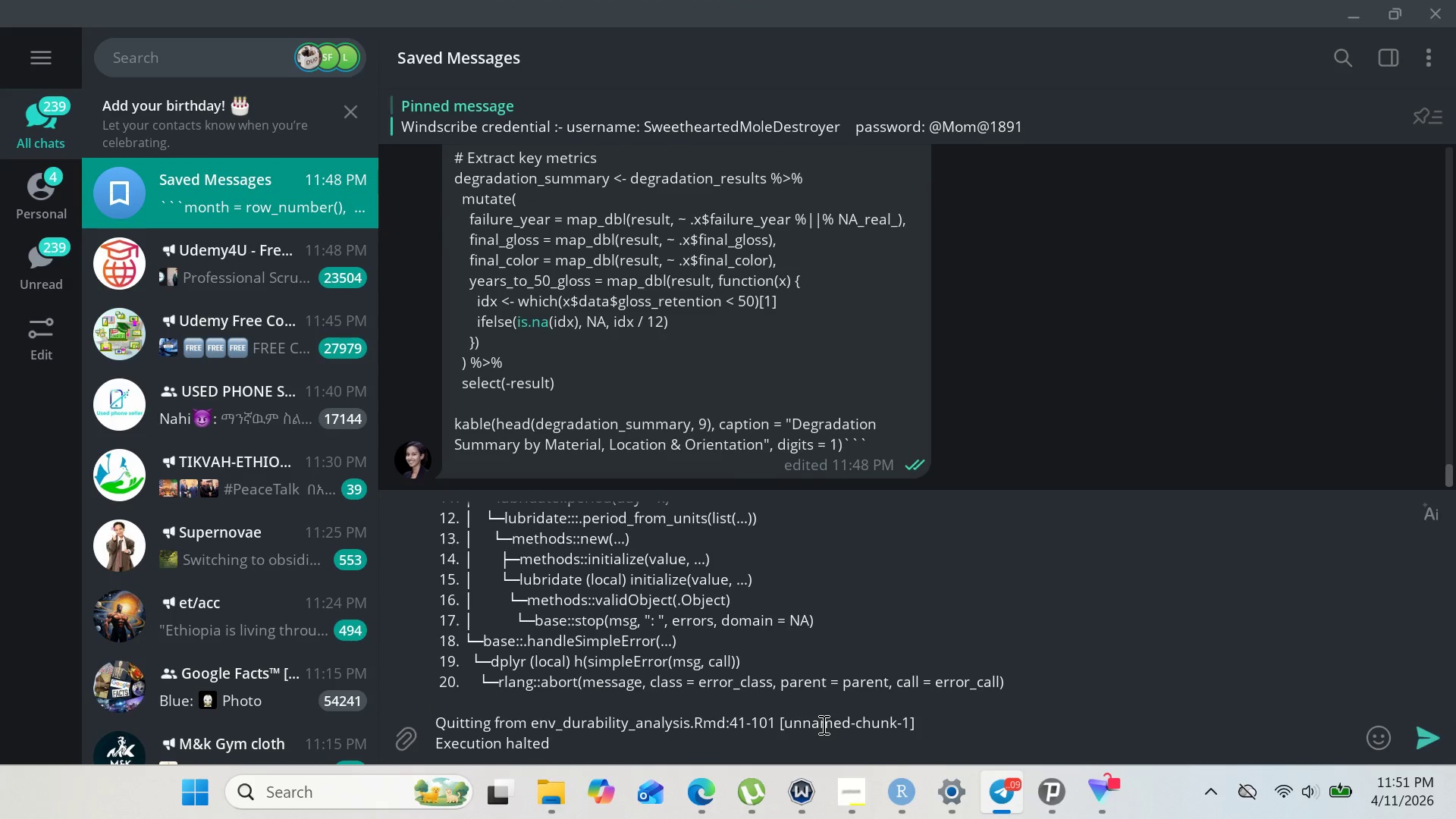 
key(Enter)
 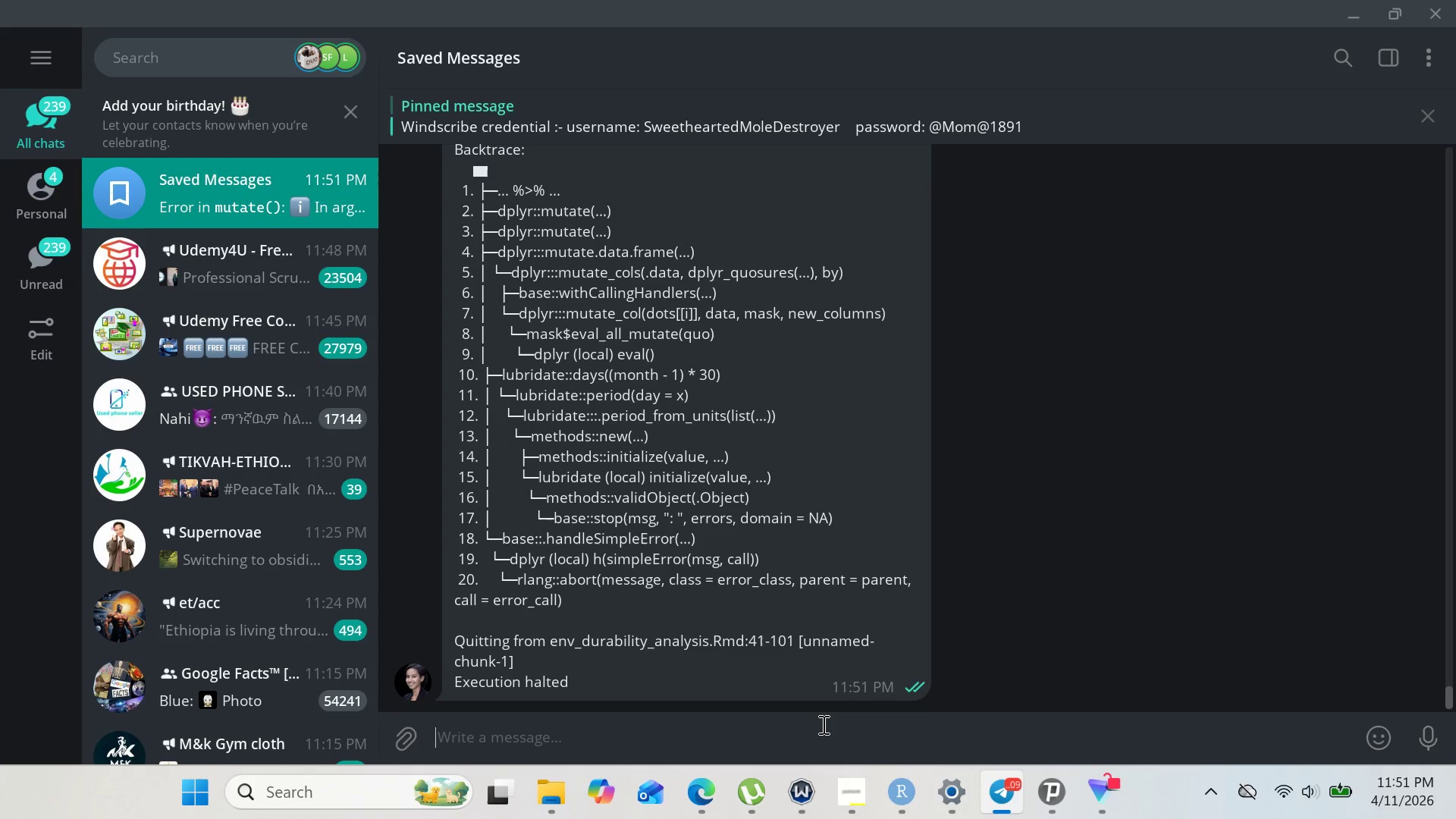 
key(Alt+AltLeft)
 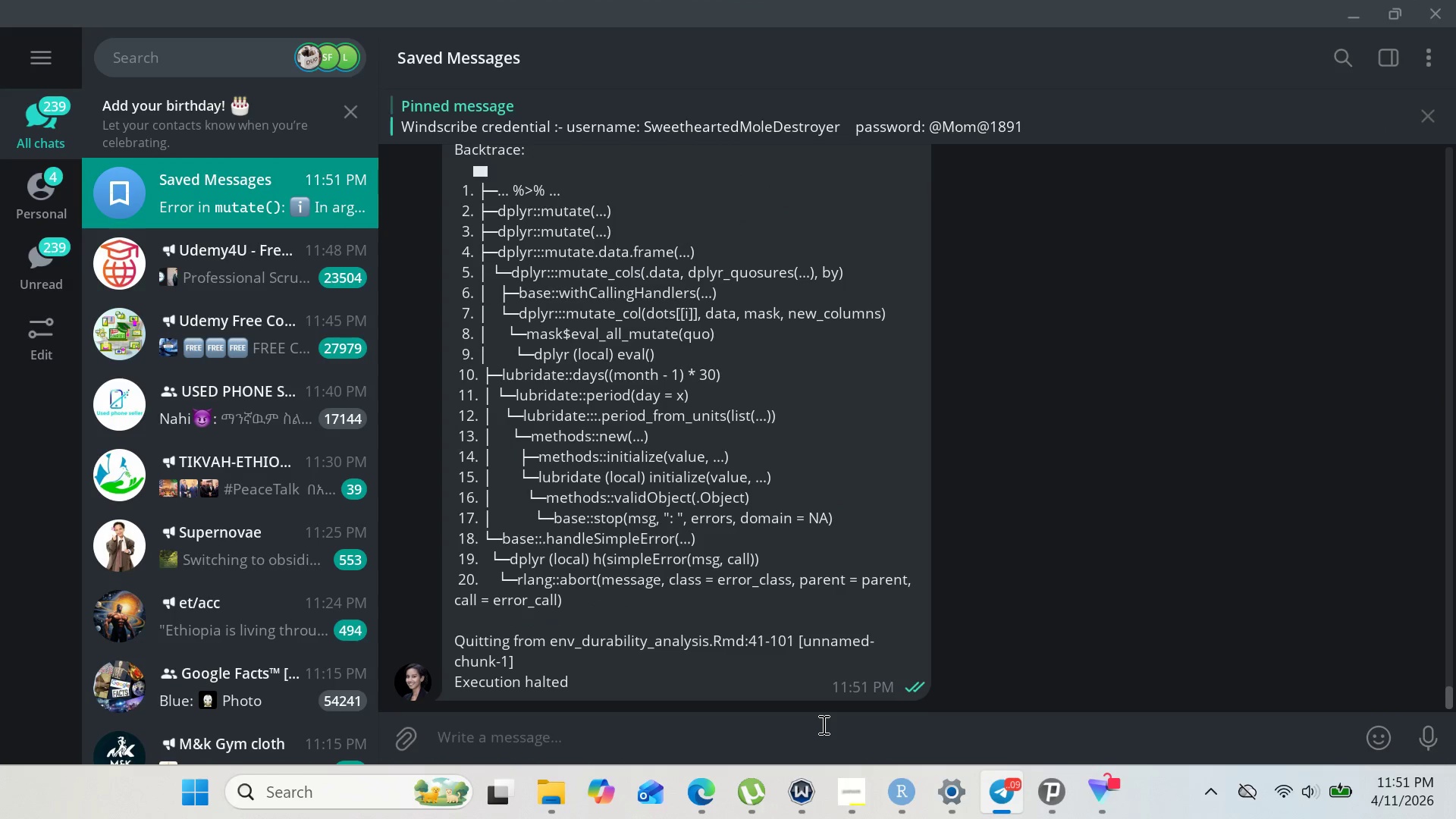 
key(Alt+Tab)
 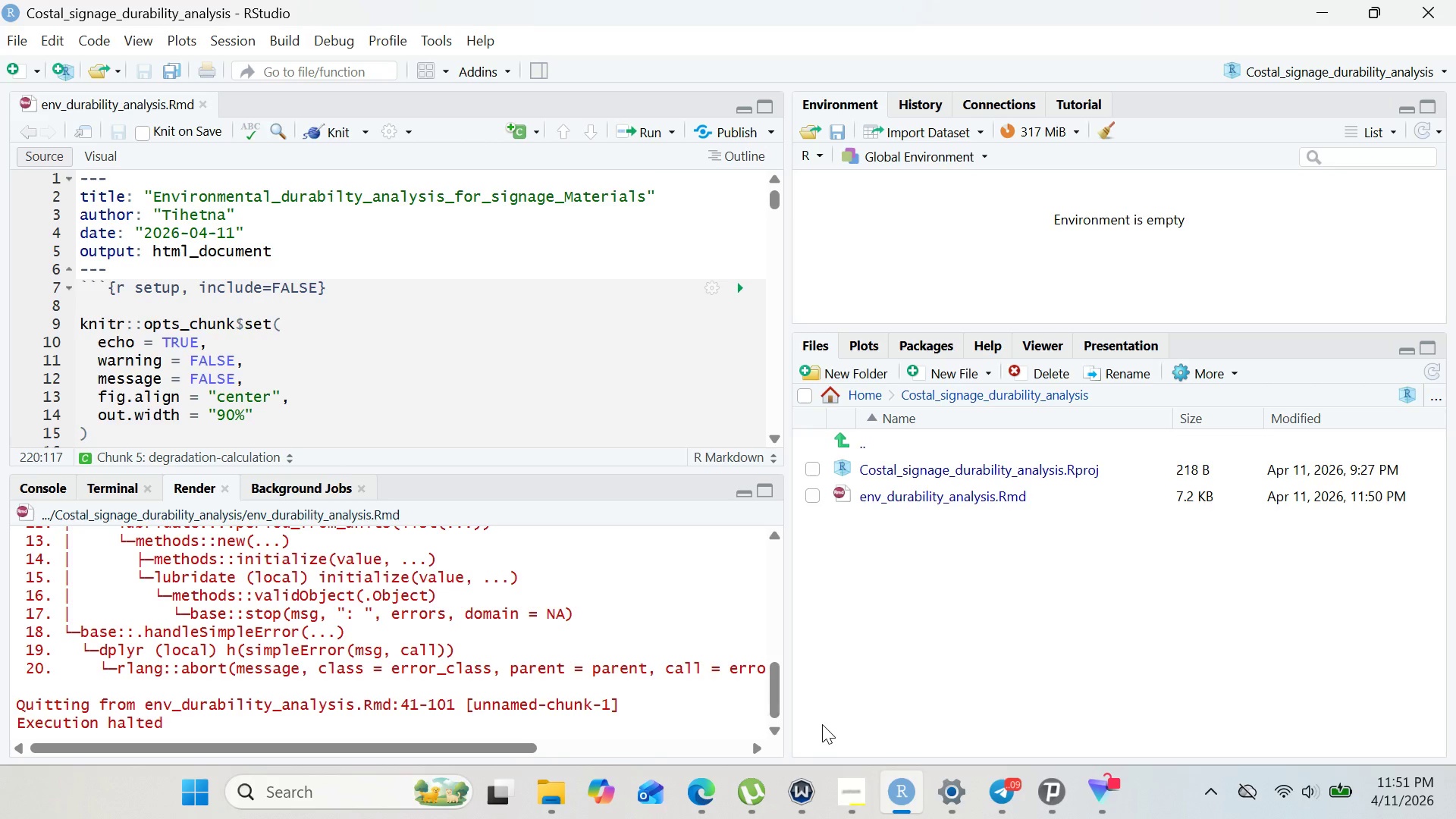 
wait(33.62)
 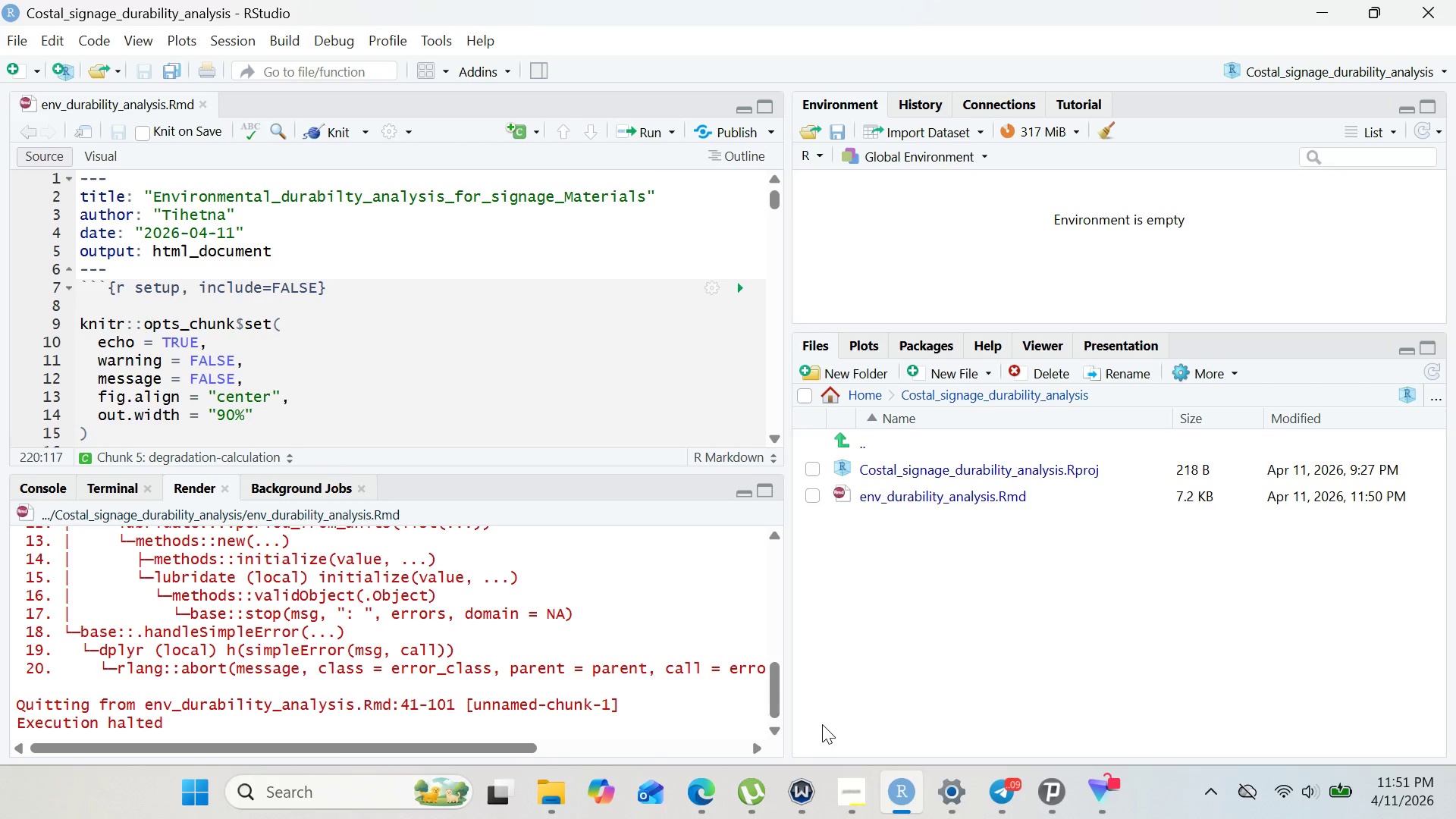 
left_click_drag(start_coordinate=[778, 197], to_coordinate=[757, 430])
 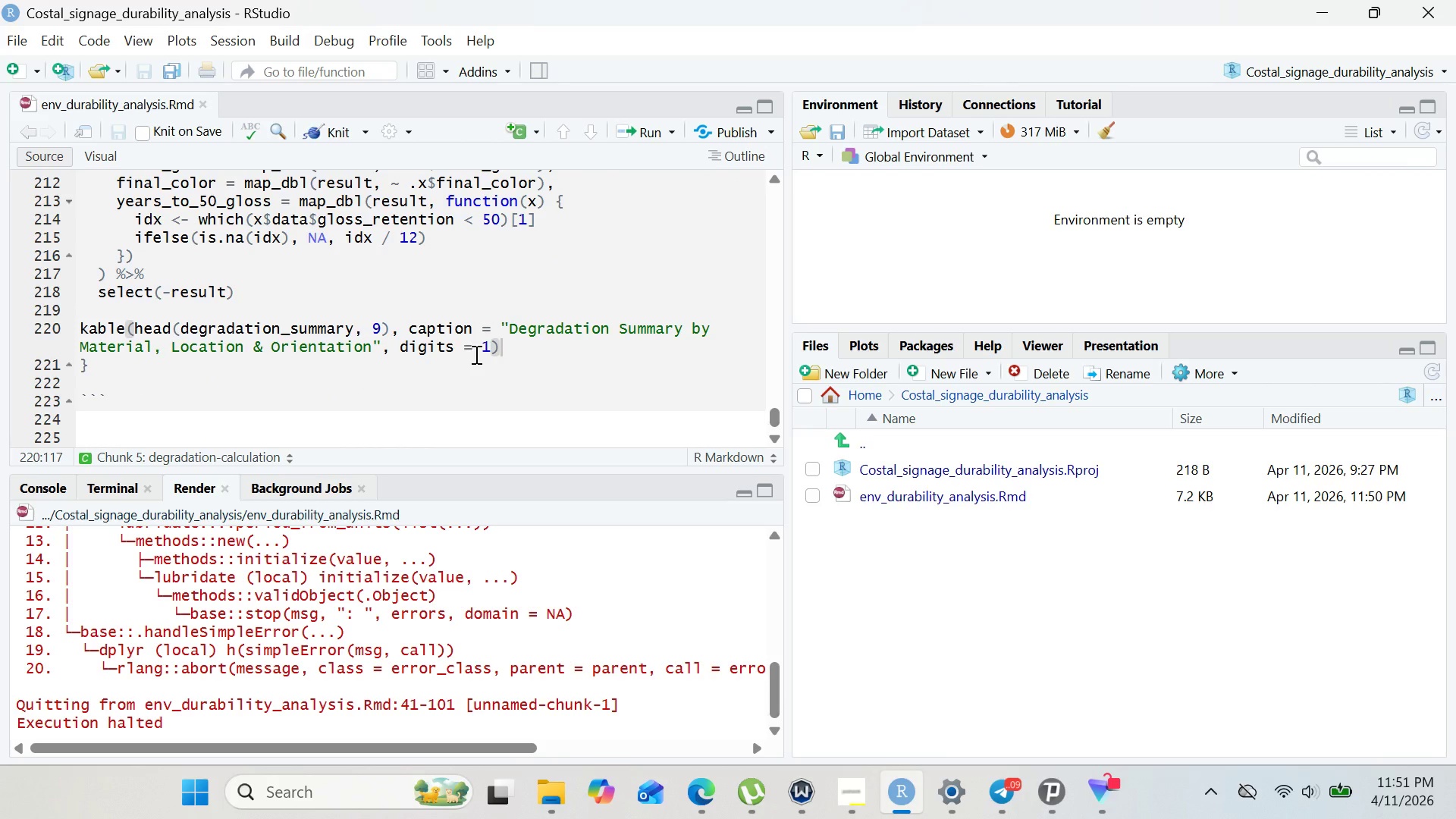 
left_click([475, 354])
 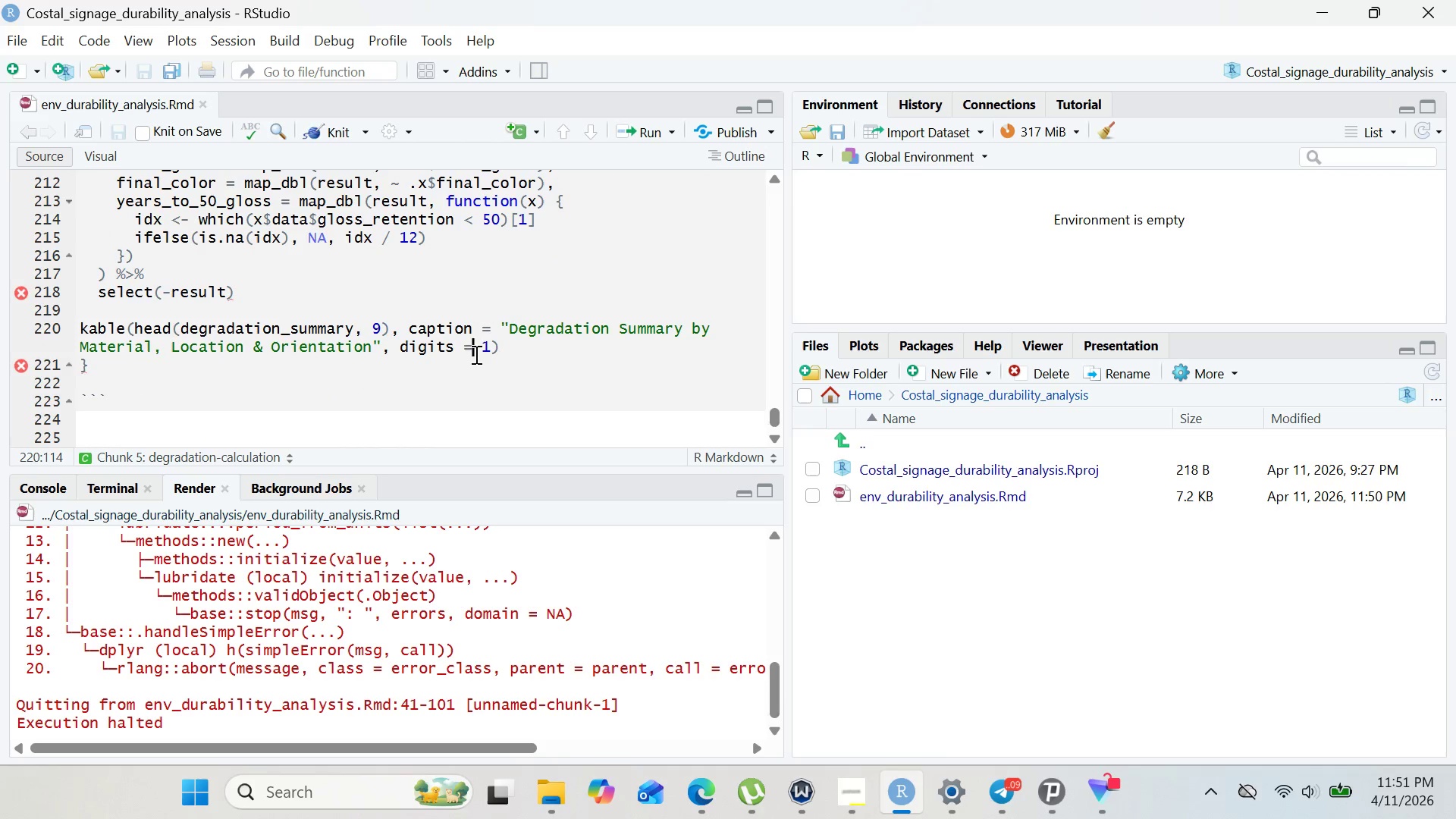 
key(Control+F)
 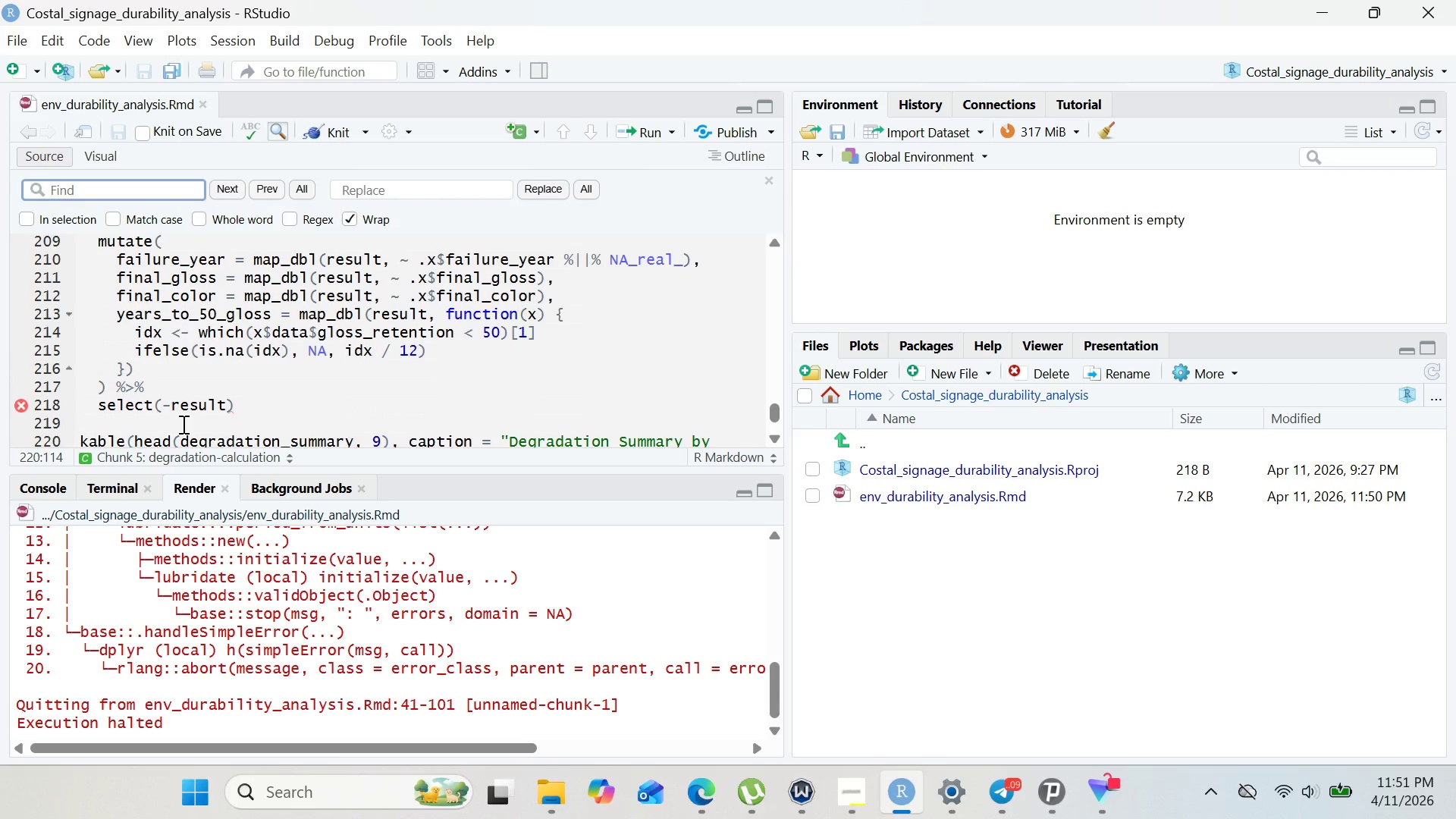 
wait(7.89)
 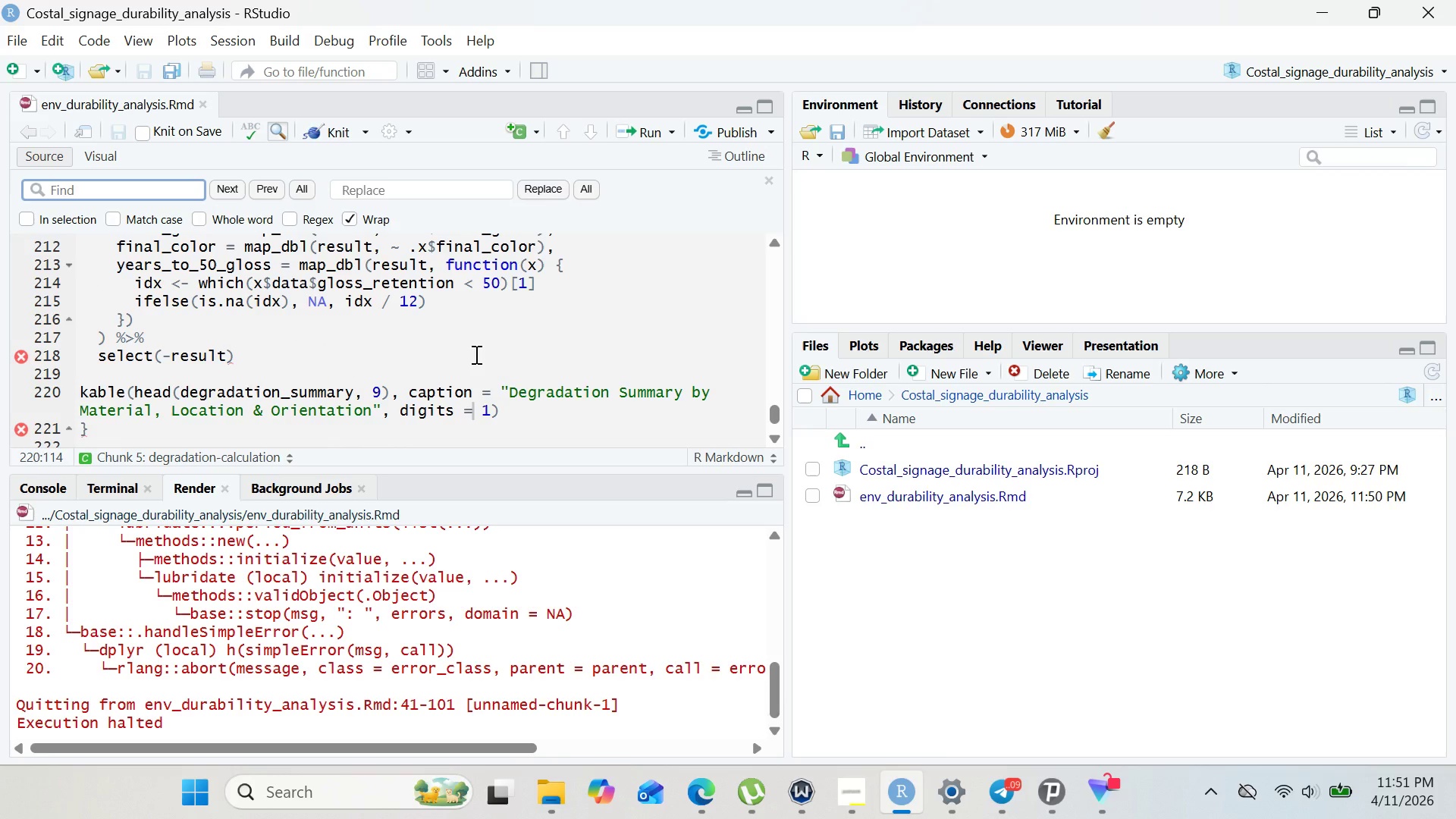 
left_click([173, 359])
 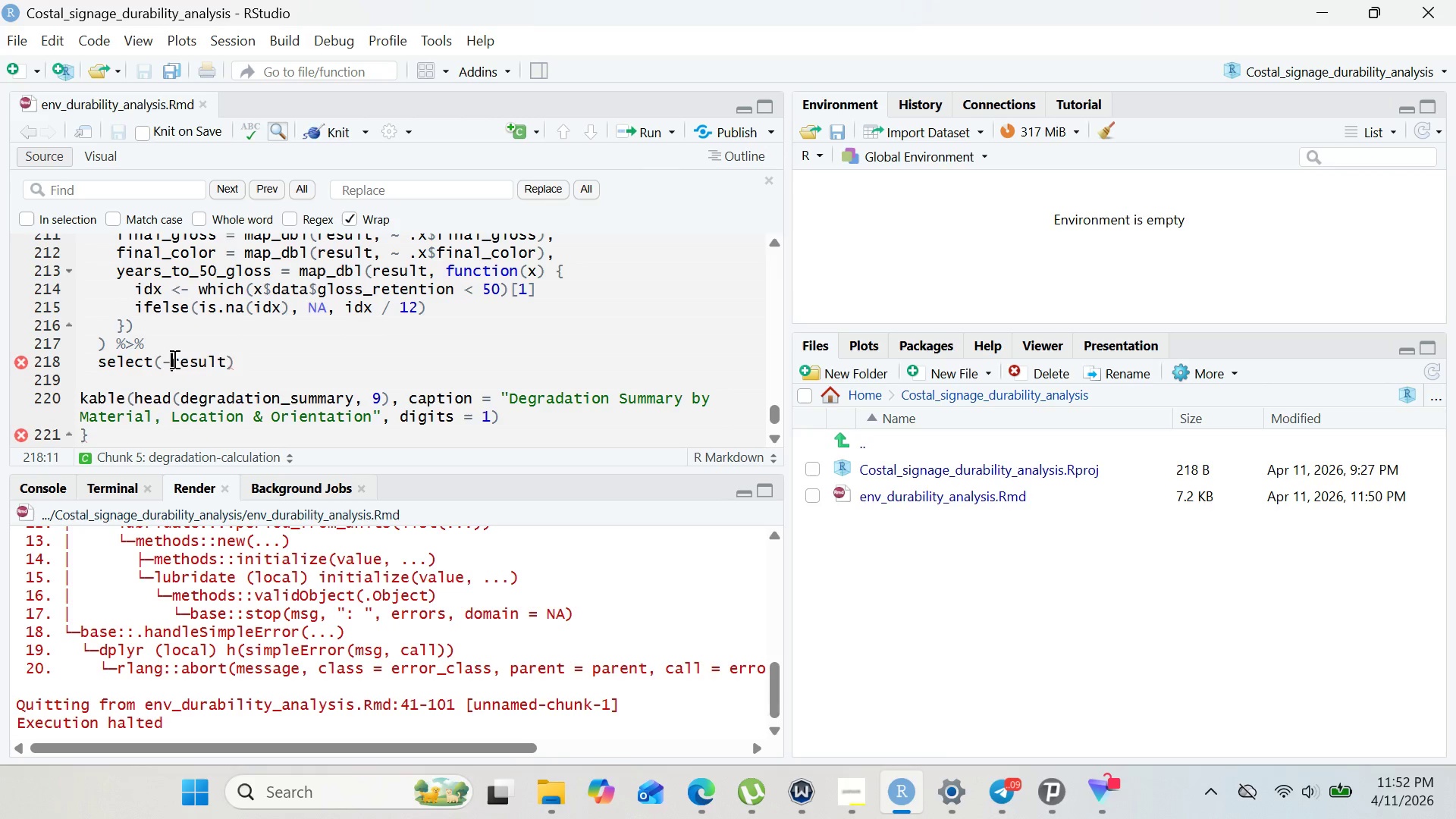 
key(Backspace)
 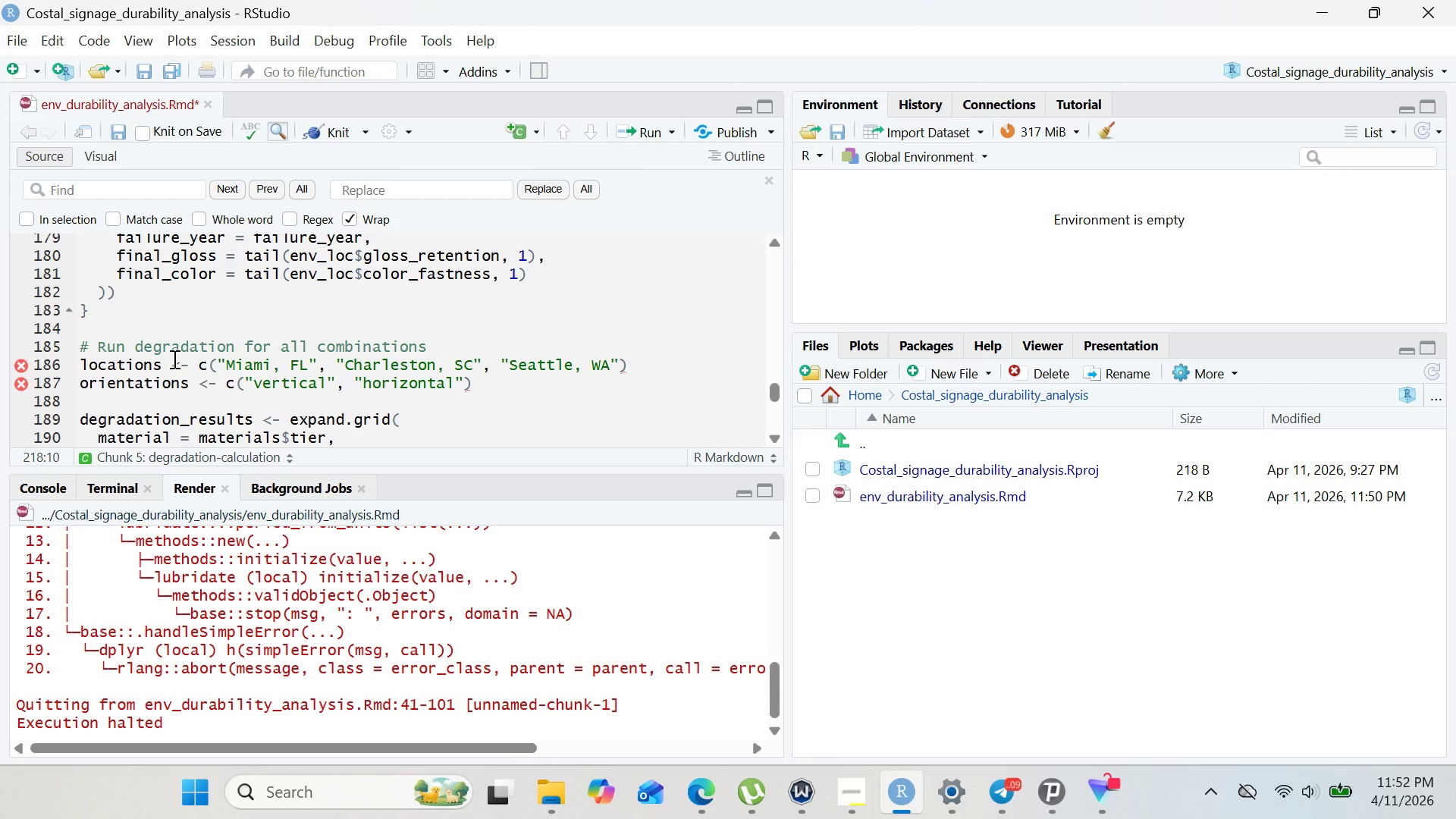 
wait(27.75)
 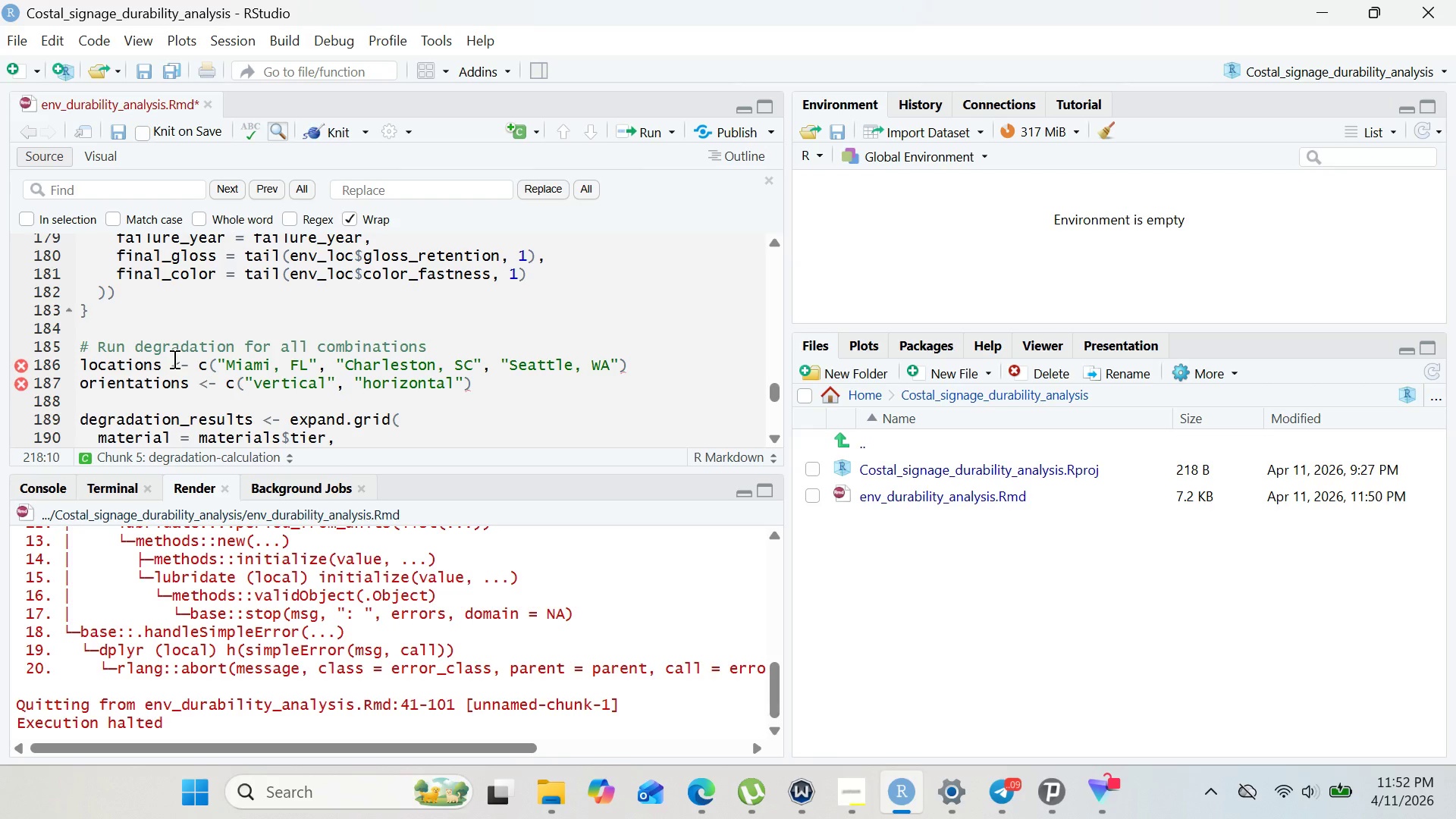 
left_click([1016, 789])
 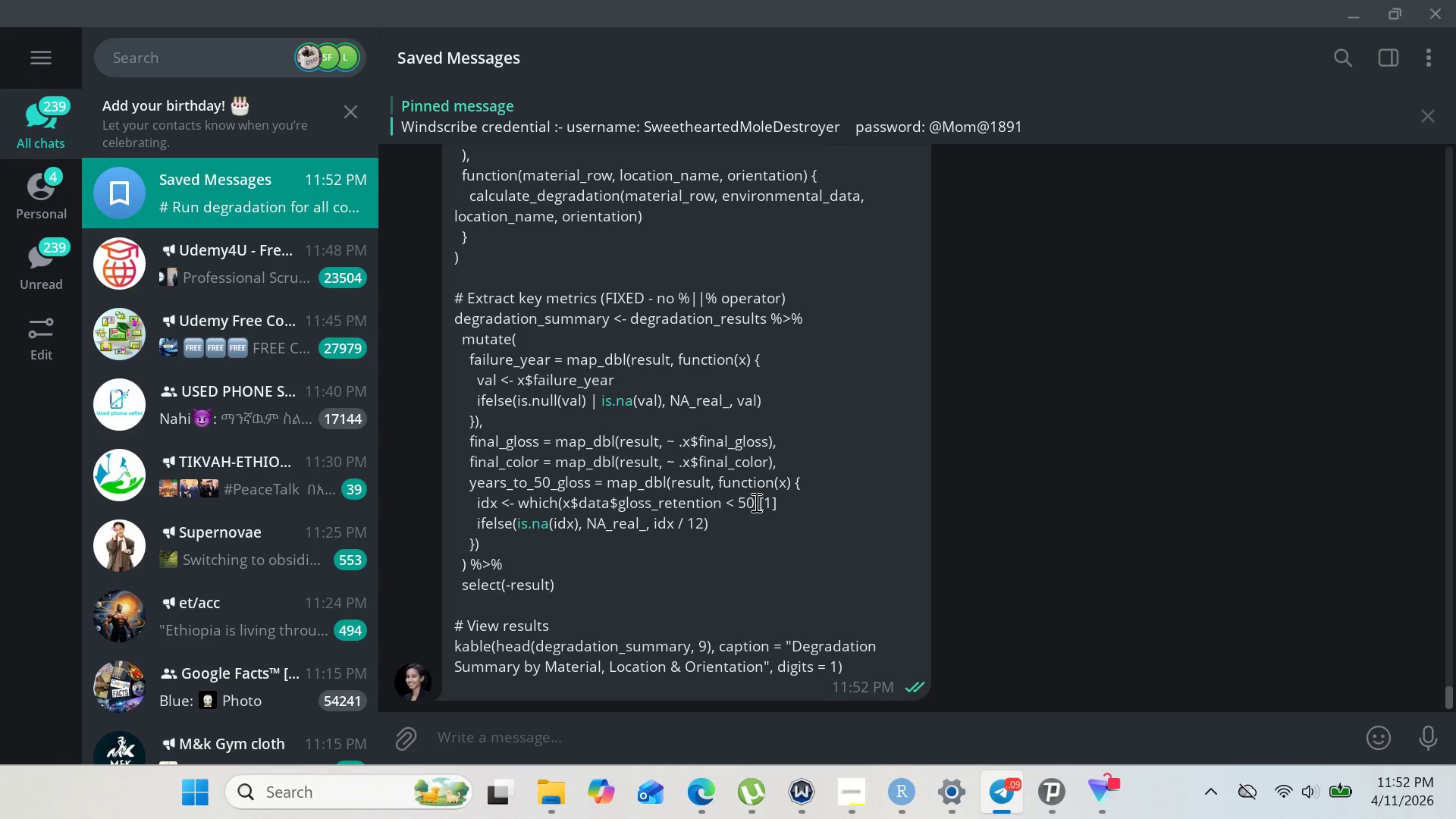 
right_click([758, 507])
 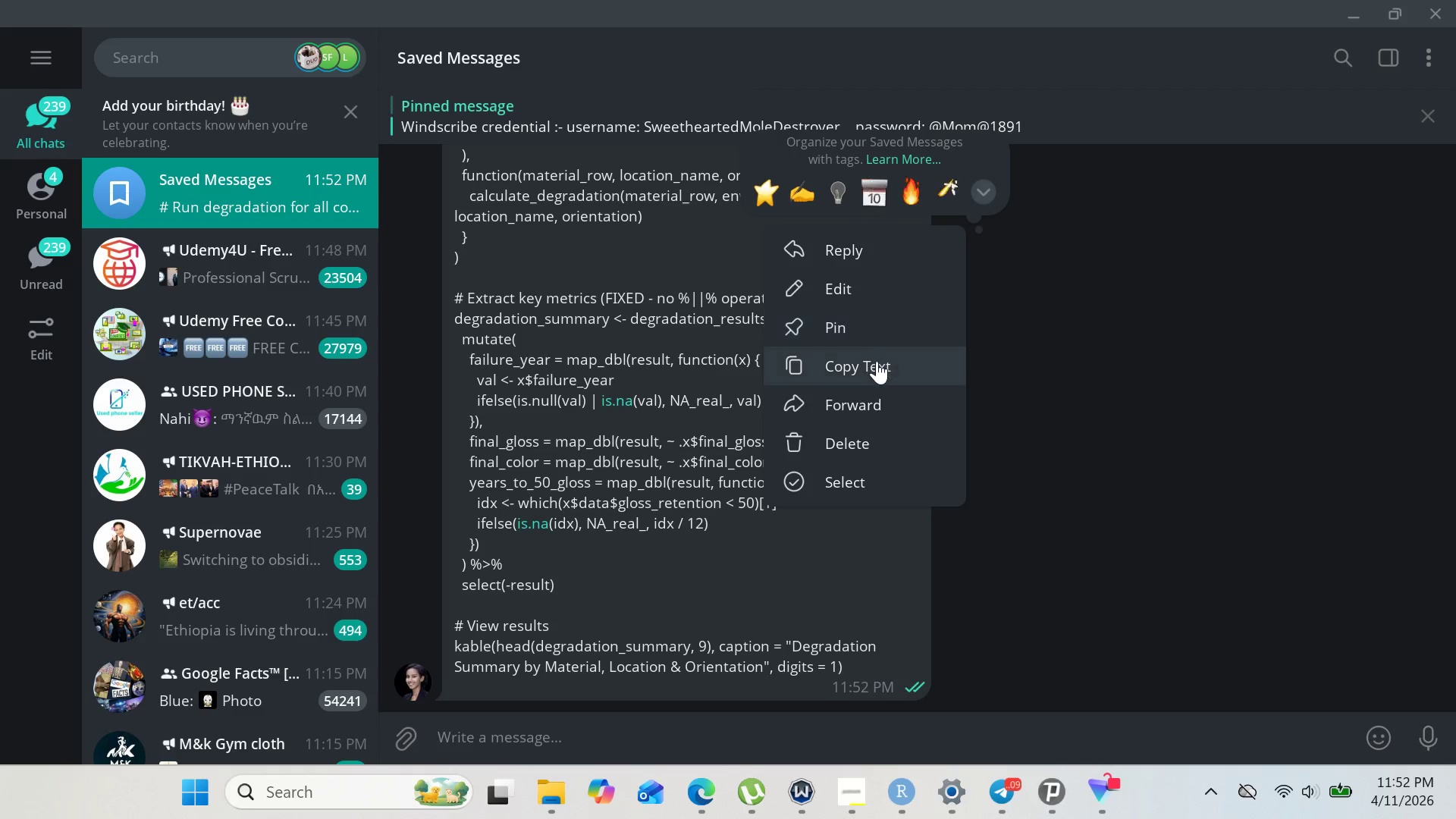 
left_click([877, 366])
 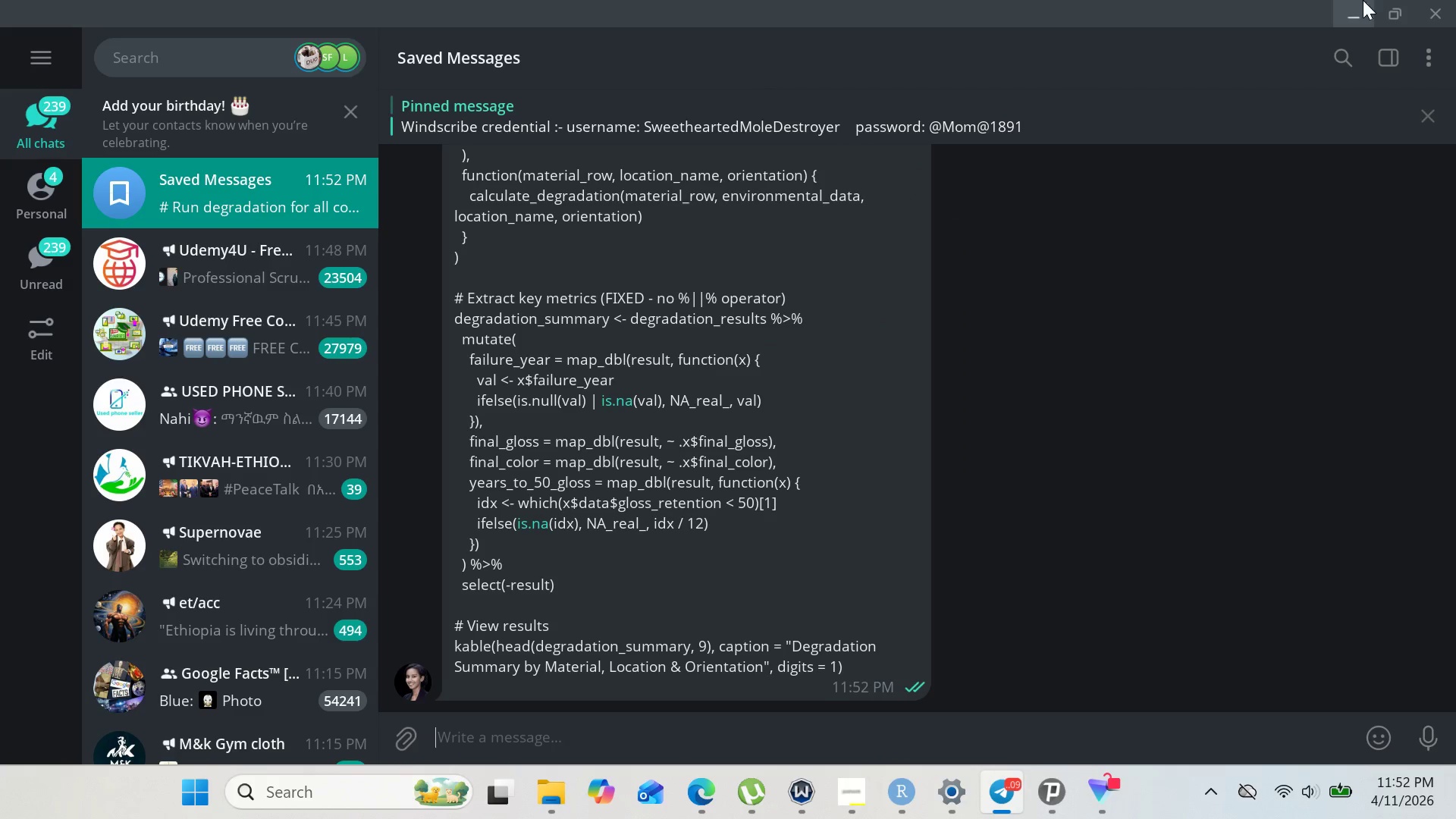 
left_click([1369, 0])
 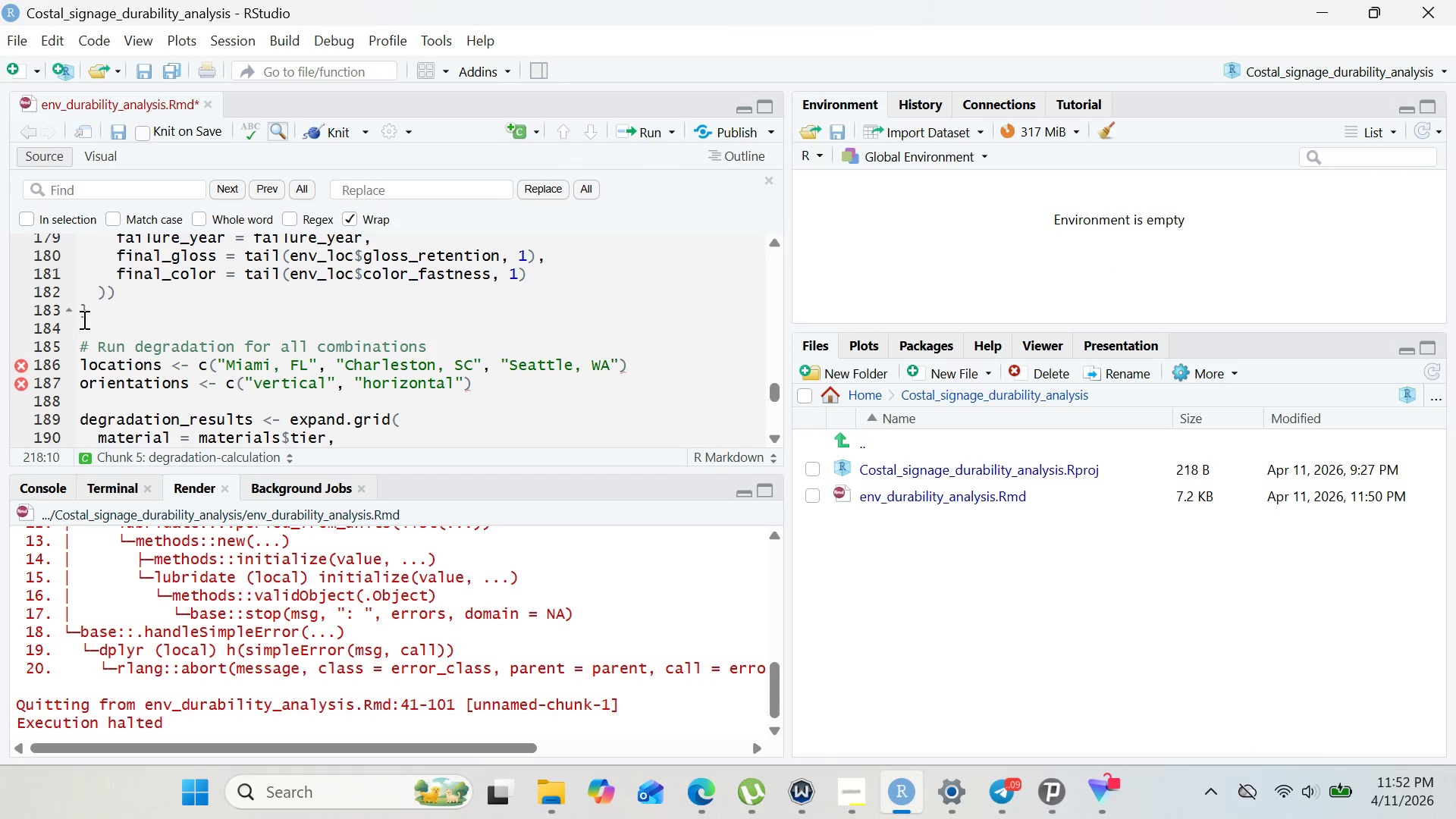 
left_click_drag(start_coordinate=[87, 329], to_coordinate=[267, 595])
 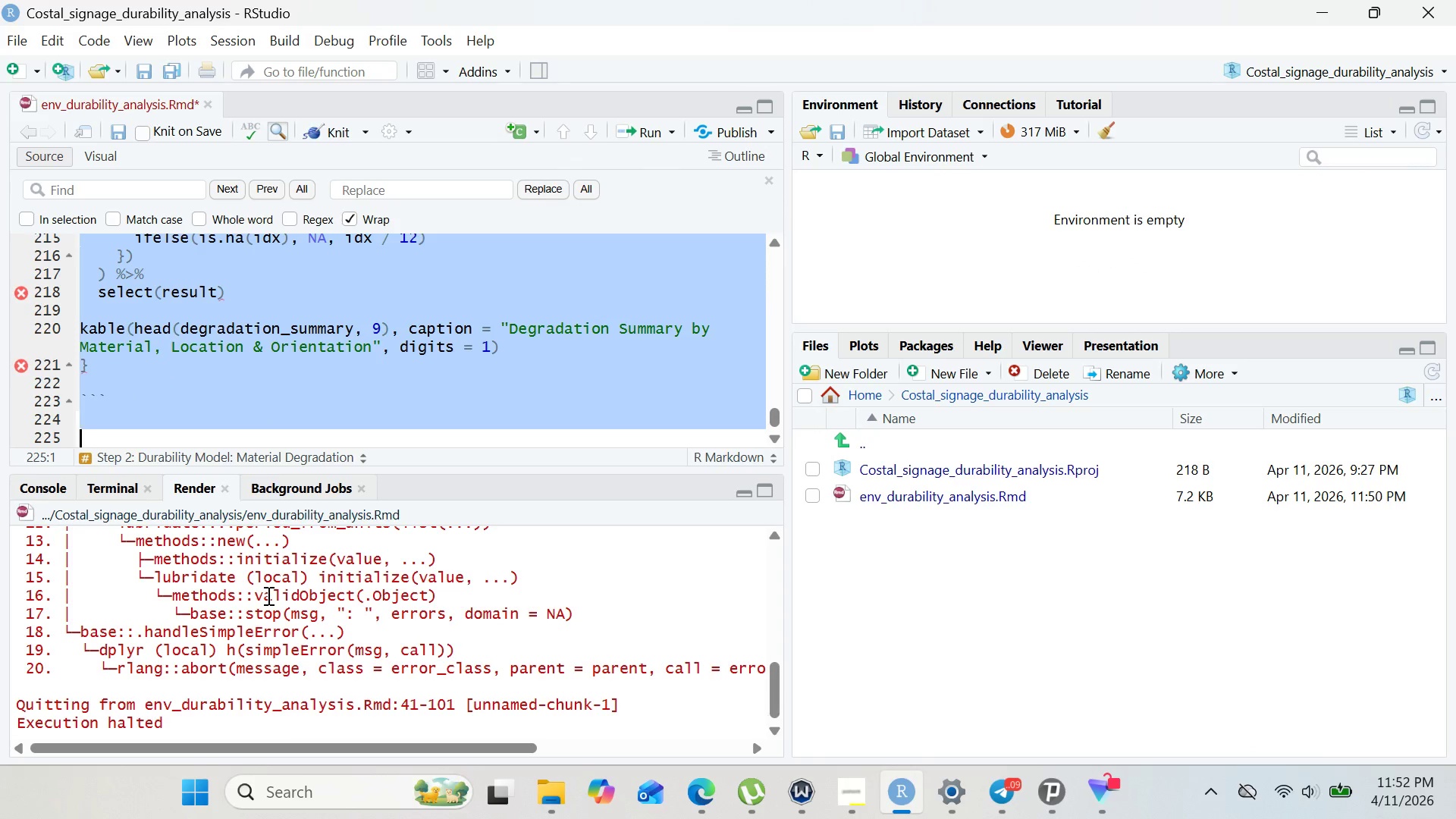 
key(Control+V)
 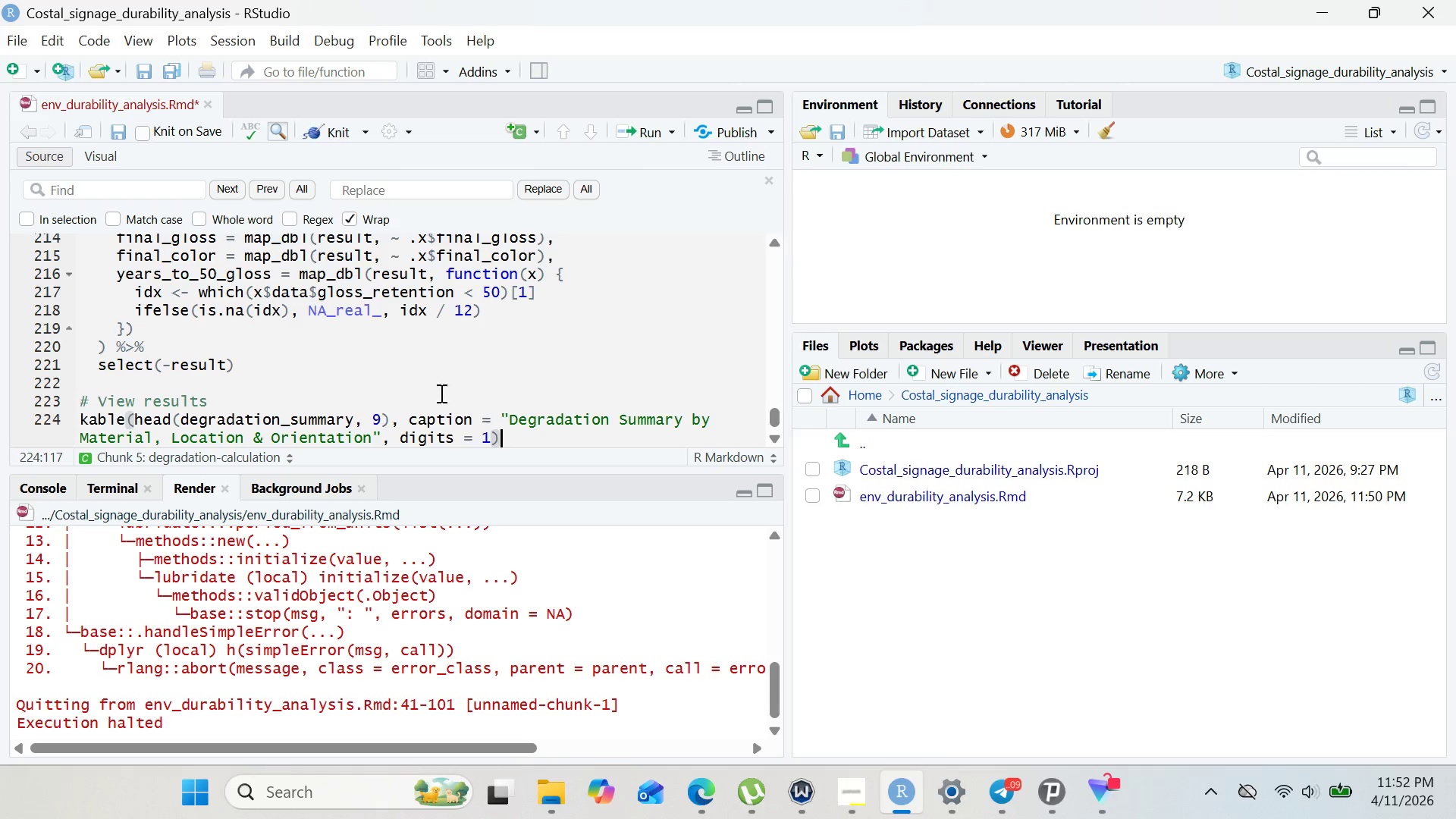 
key(Control+Z)
 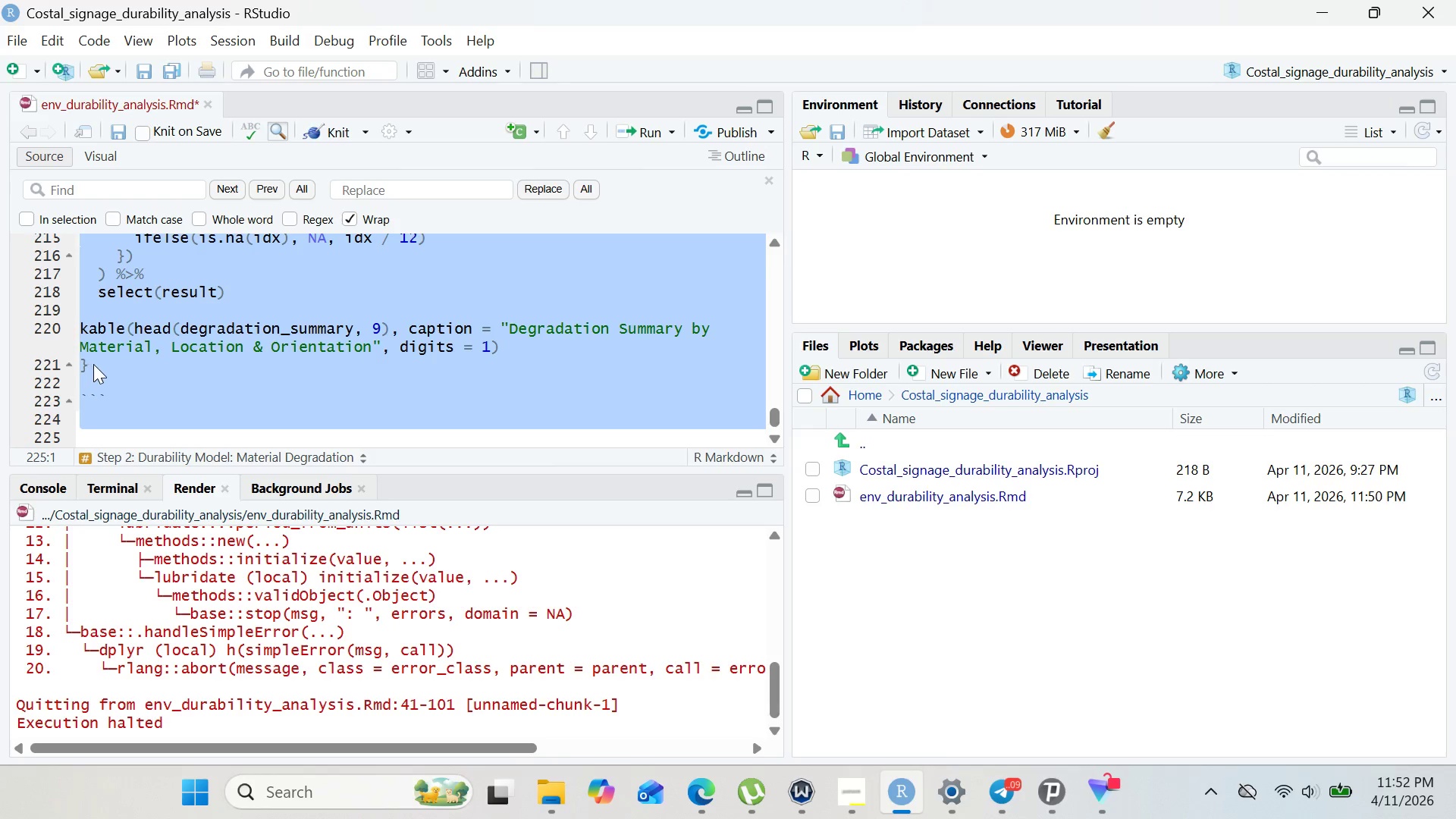 
hold_key(key=ShiftRight, duration=0.48)
left_click([100, 363])
 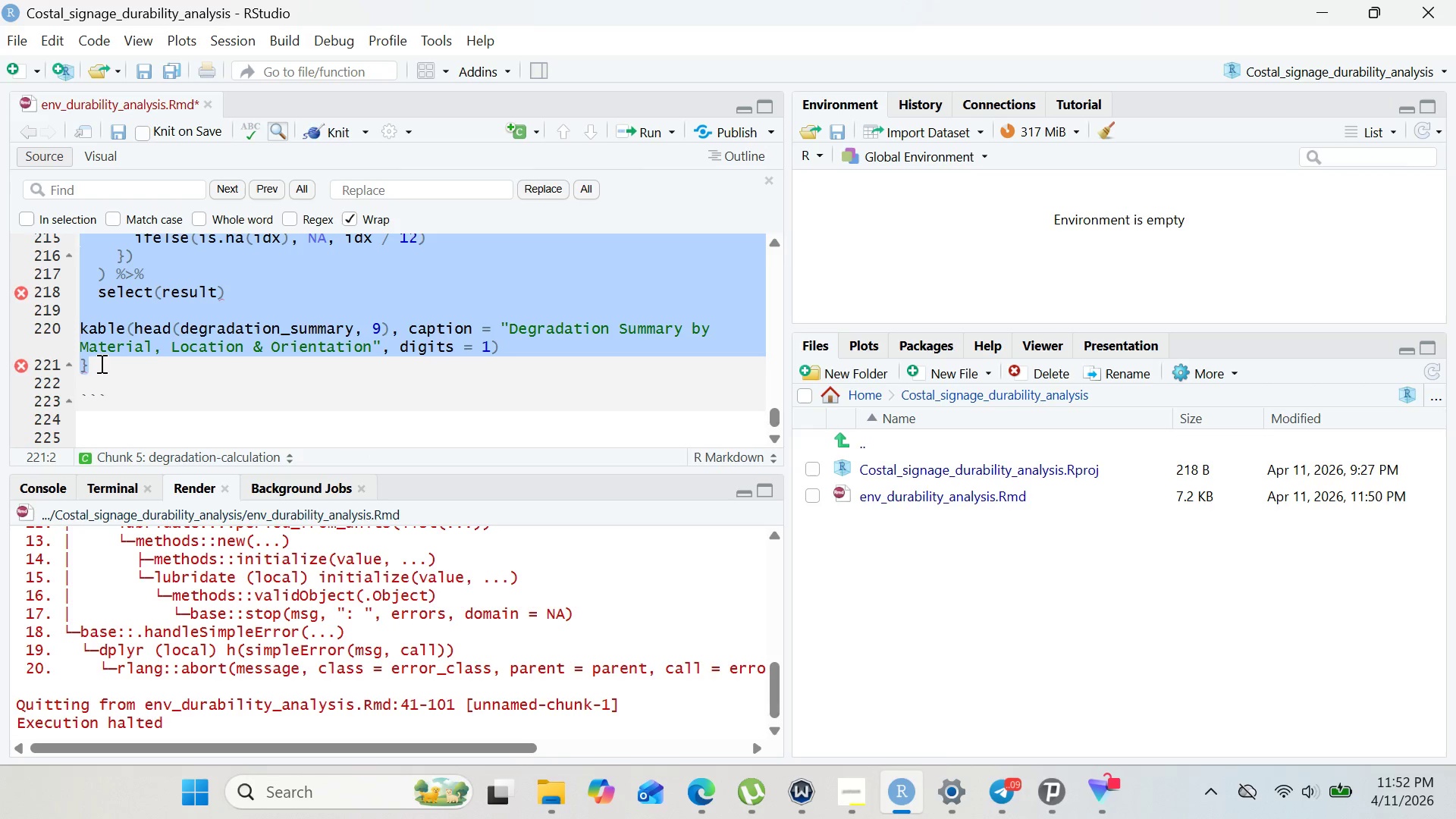 
key(Control+ControlLeft)
 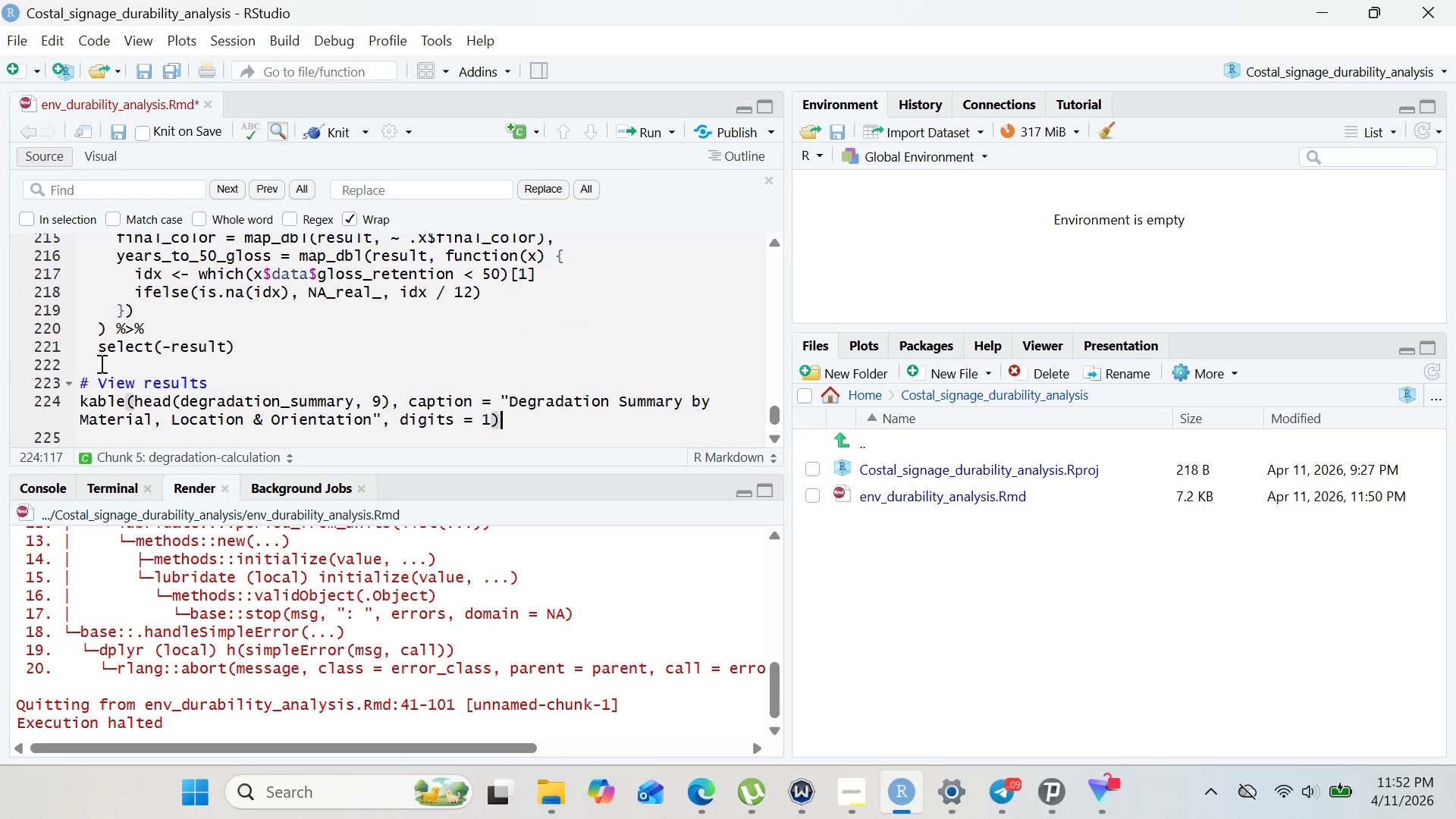 
key(Control+V)
 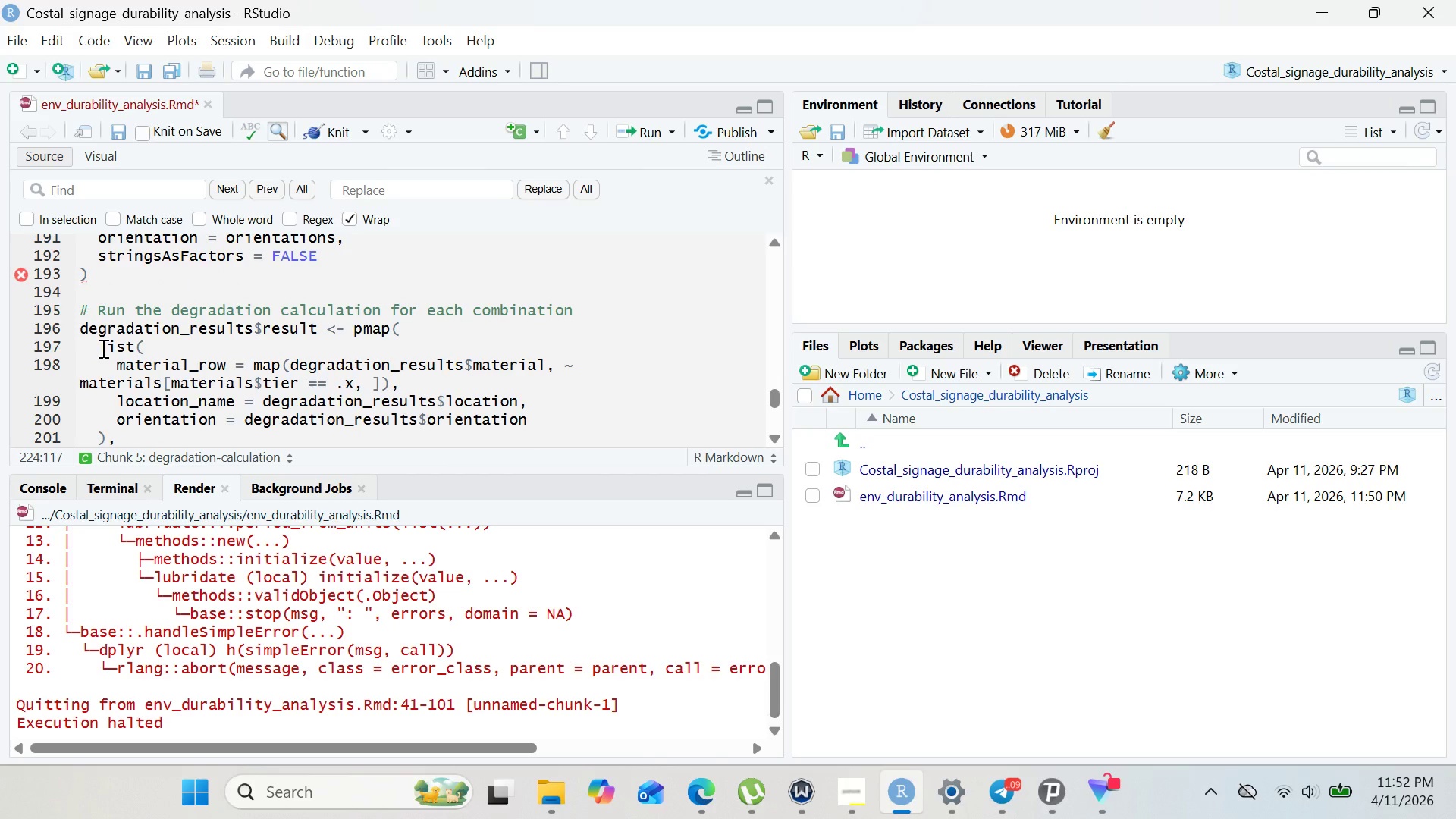 
wait(9.94)
 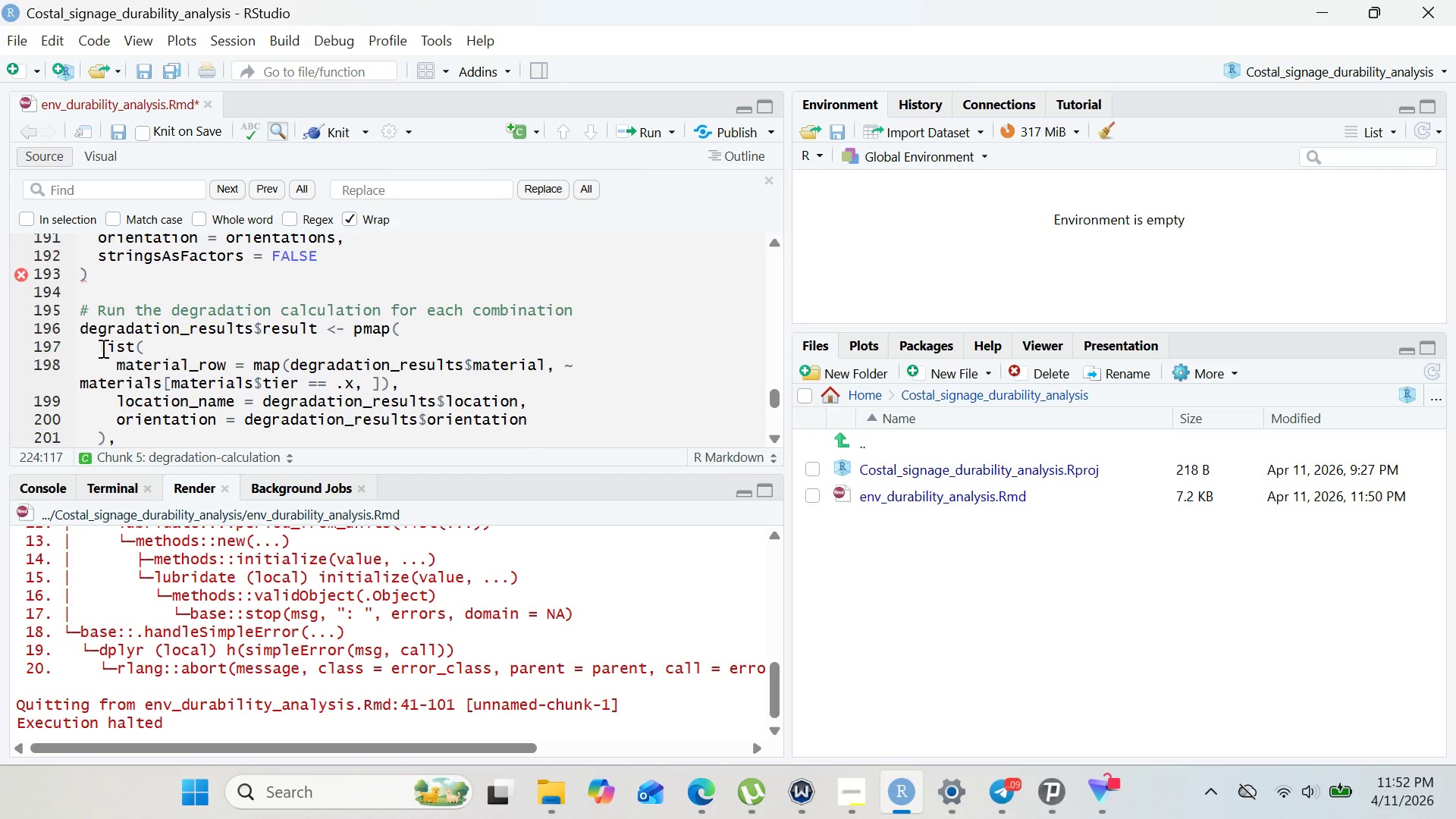 
left_click([78, 419])
 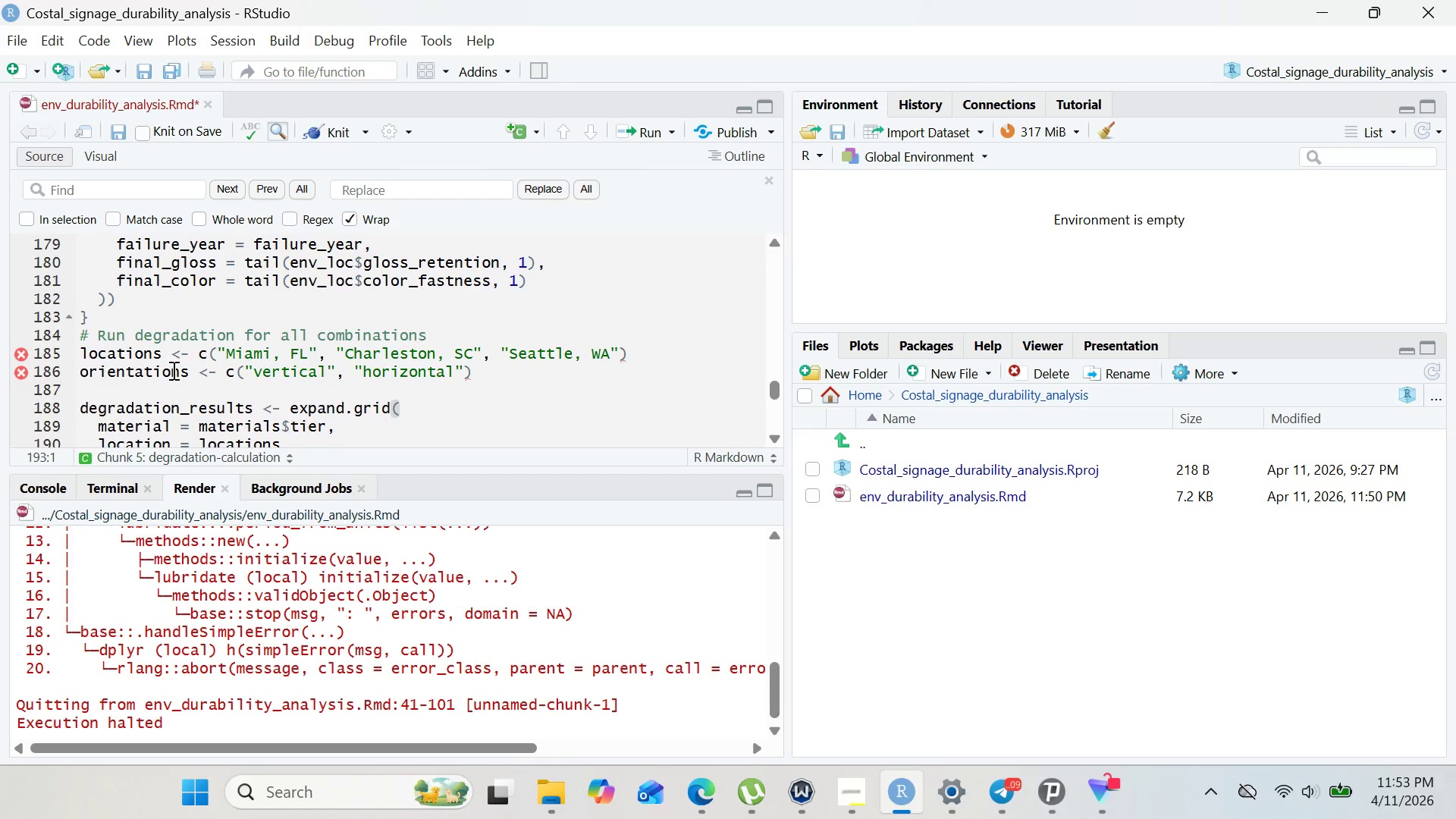 
wait(29.0)
 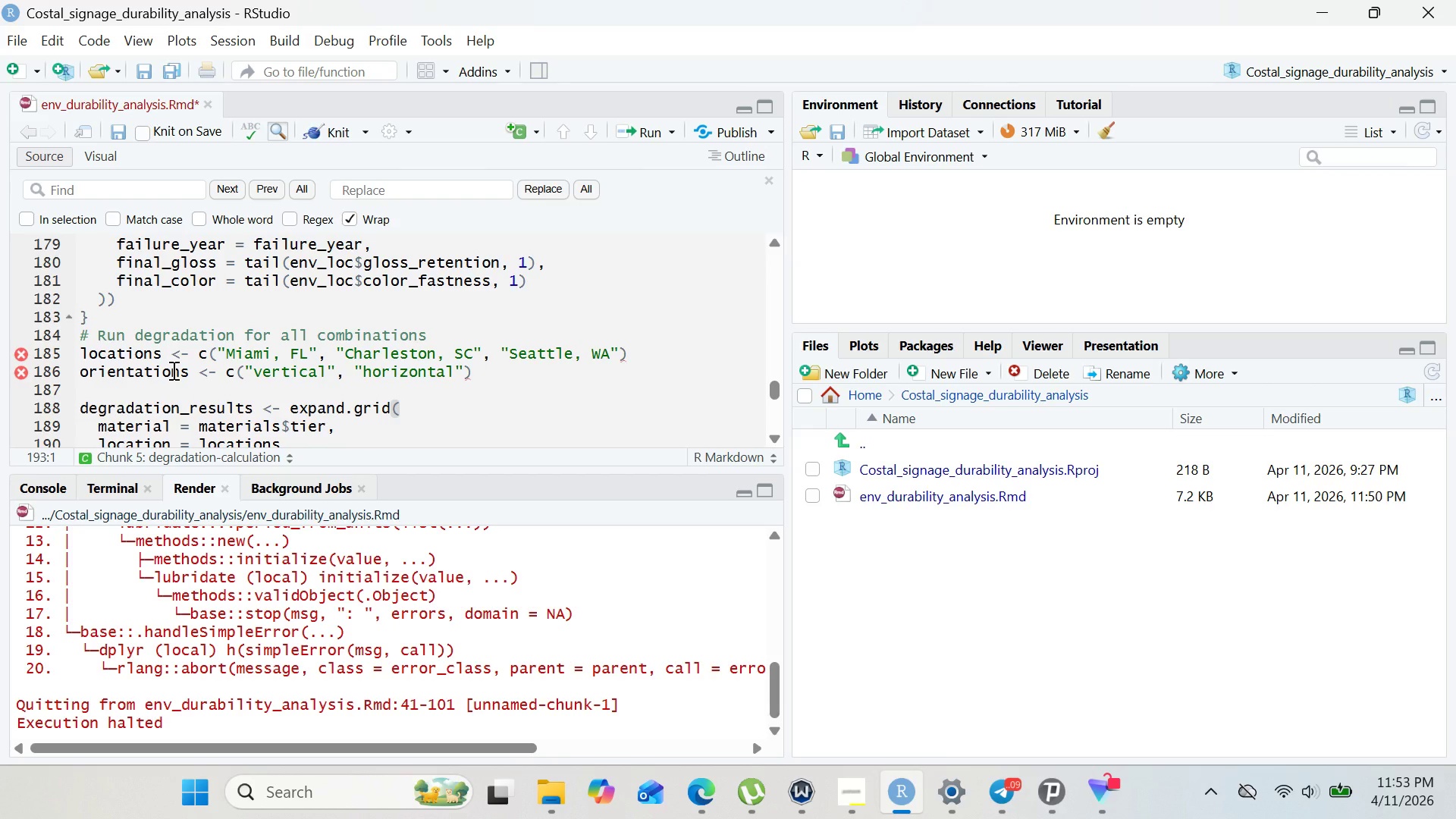 
left_click([93, 322])
 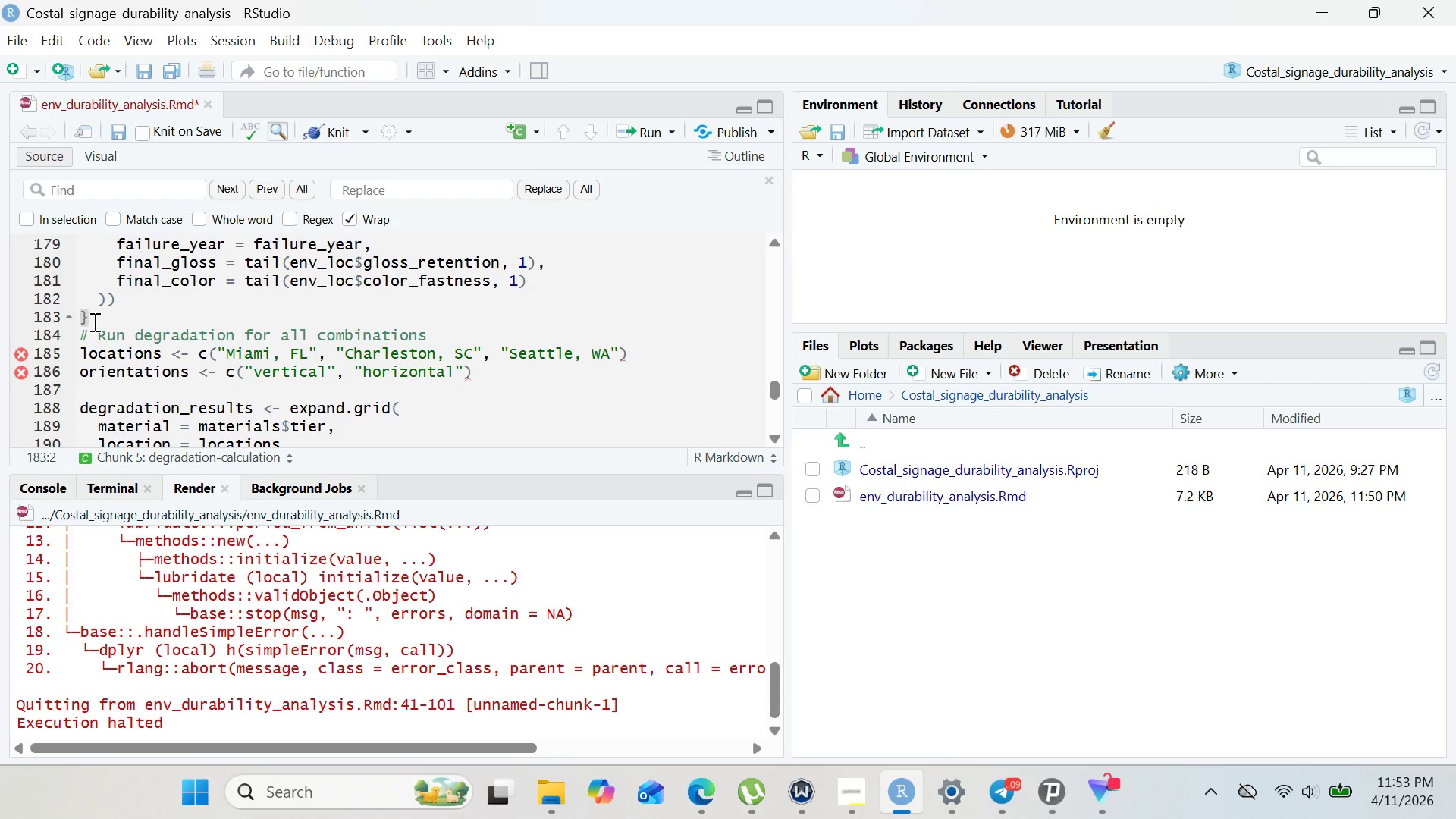 
key(Backspace)
 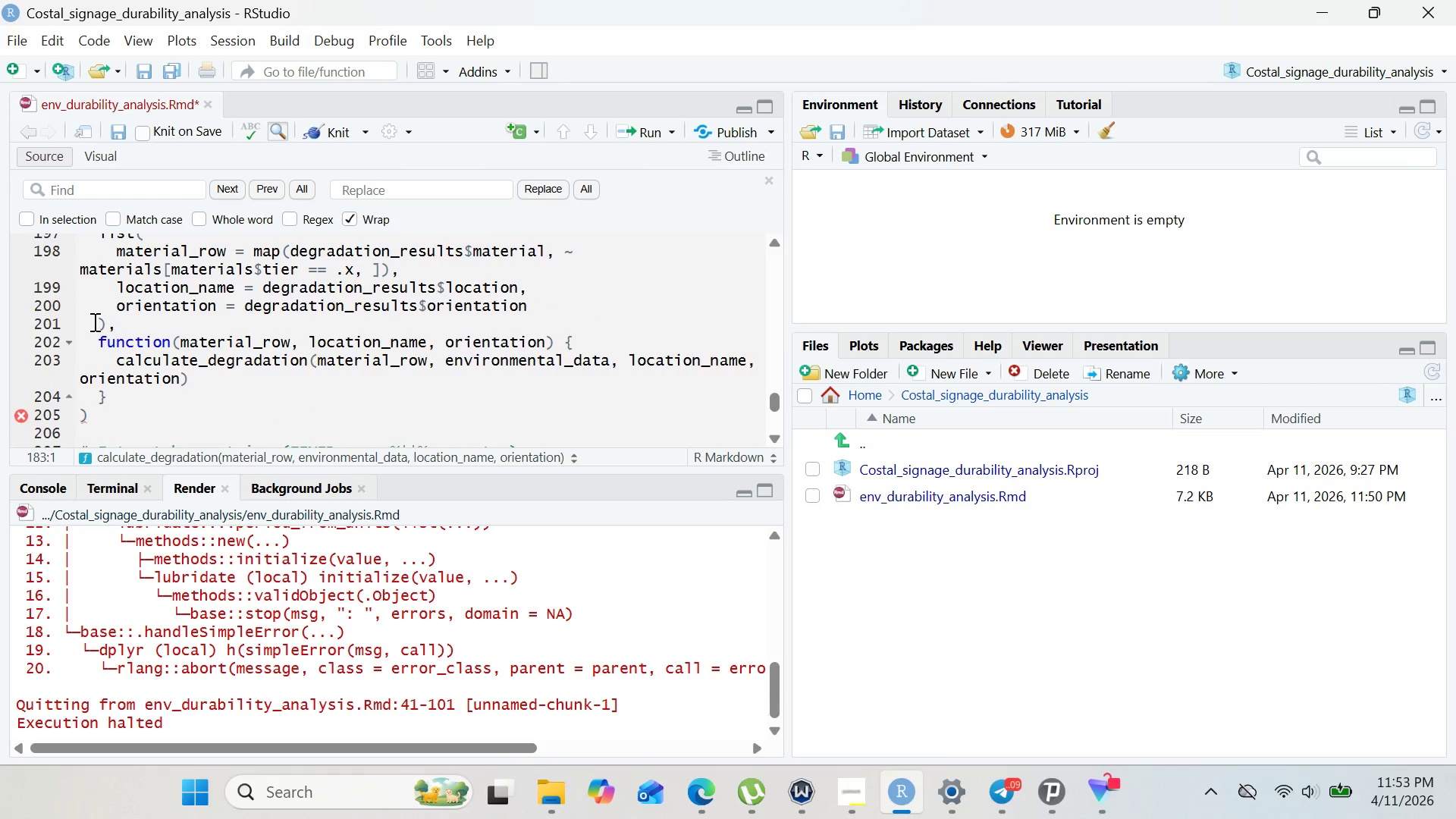 
wait(7.78)
 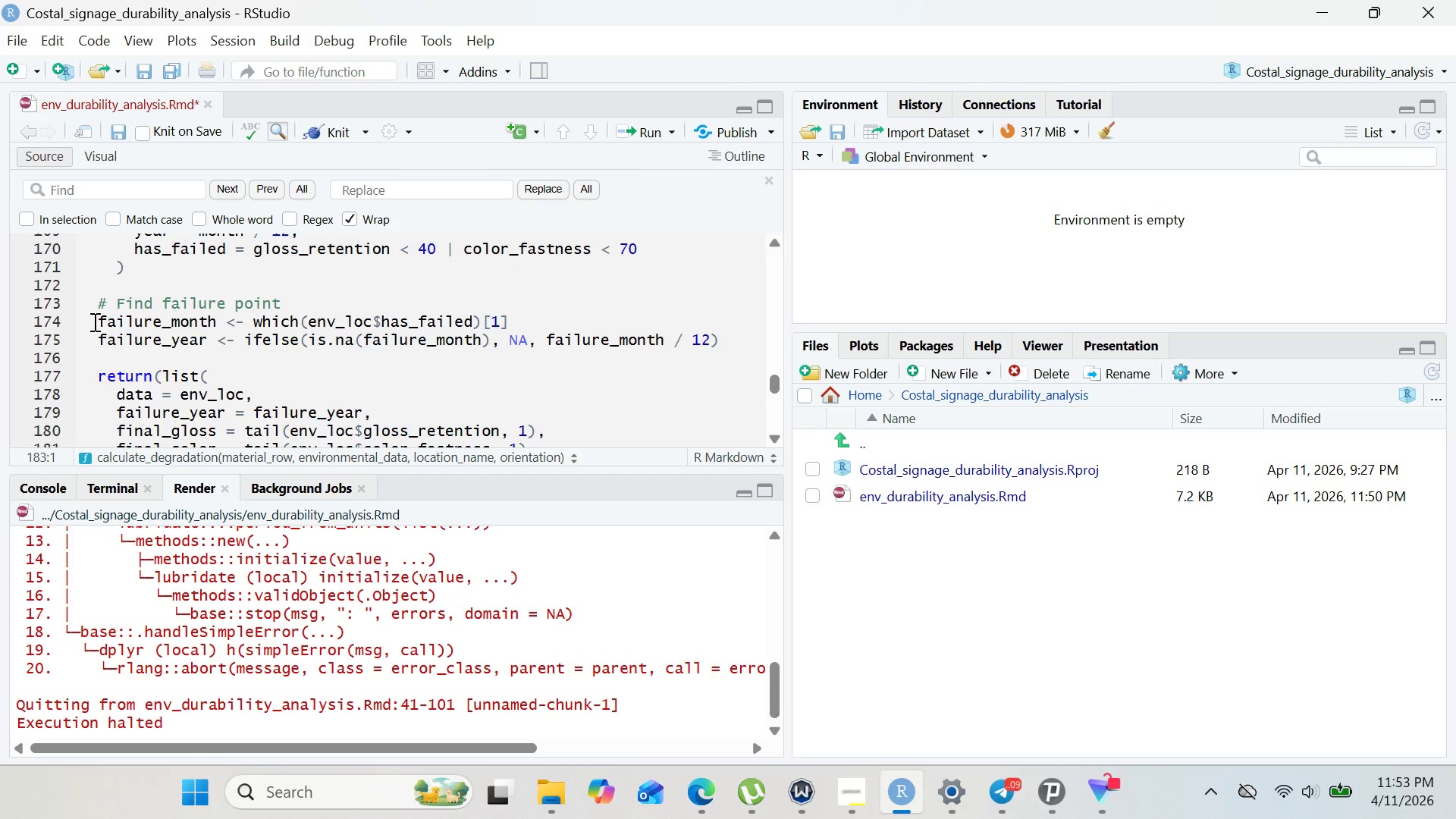 
left_click([93, 322])
 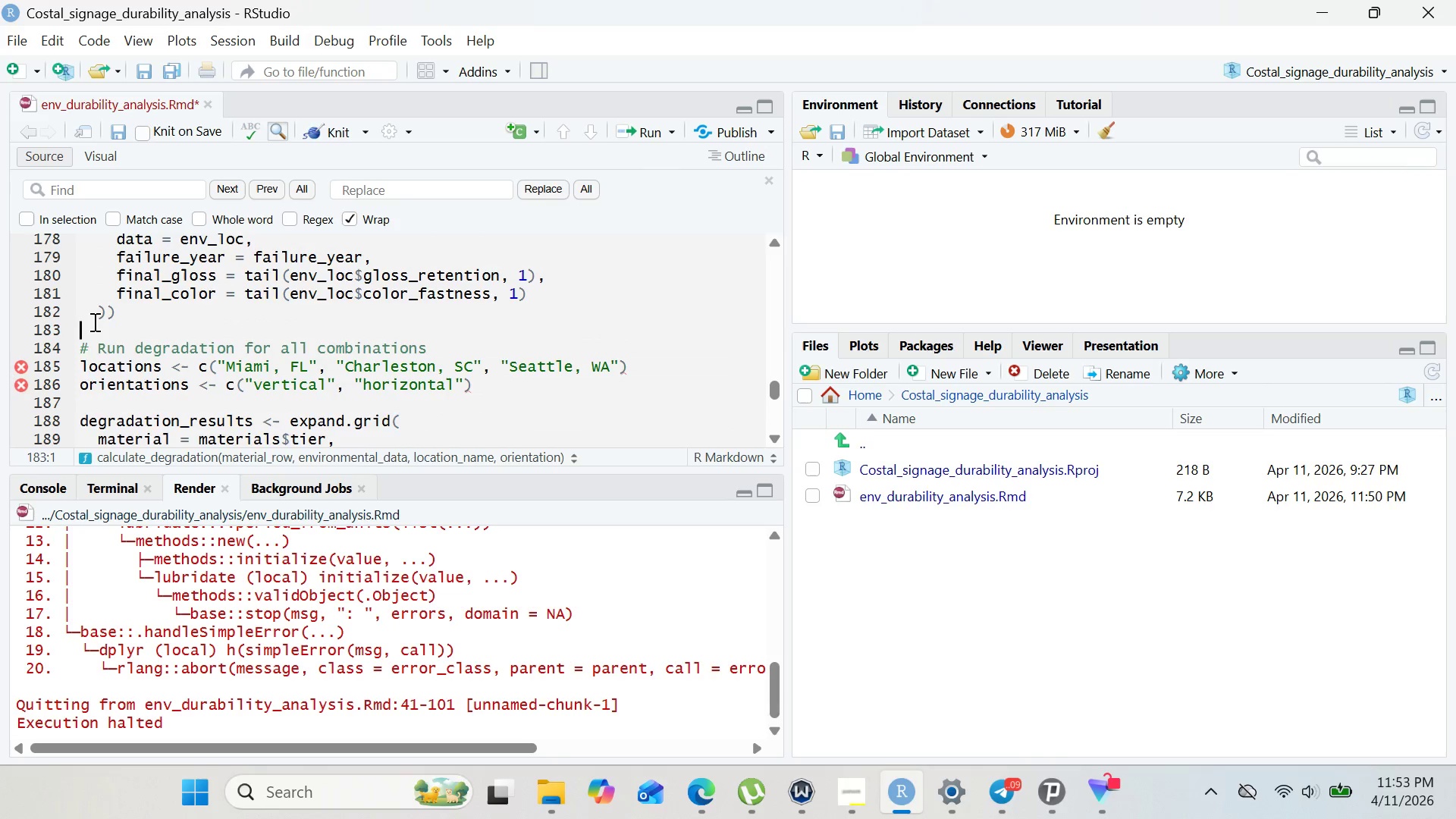 
key(Control+Z)
 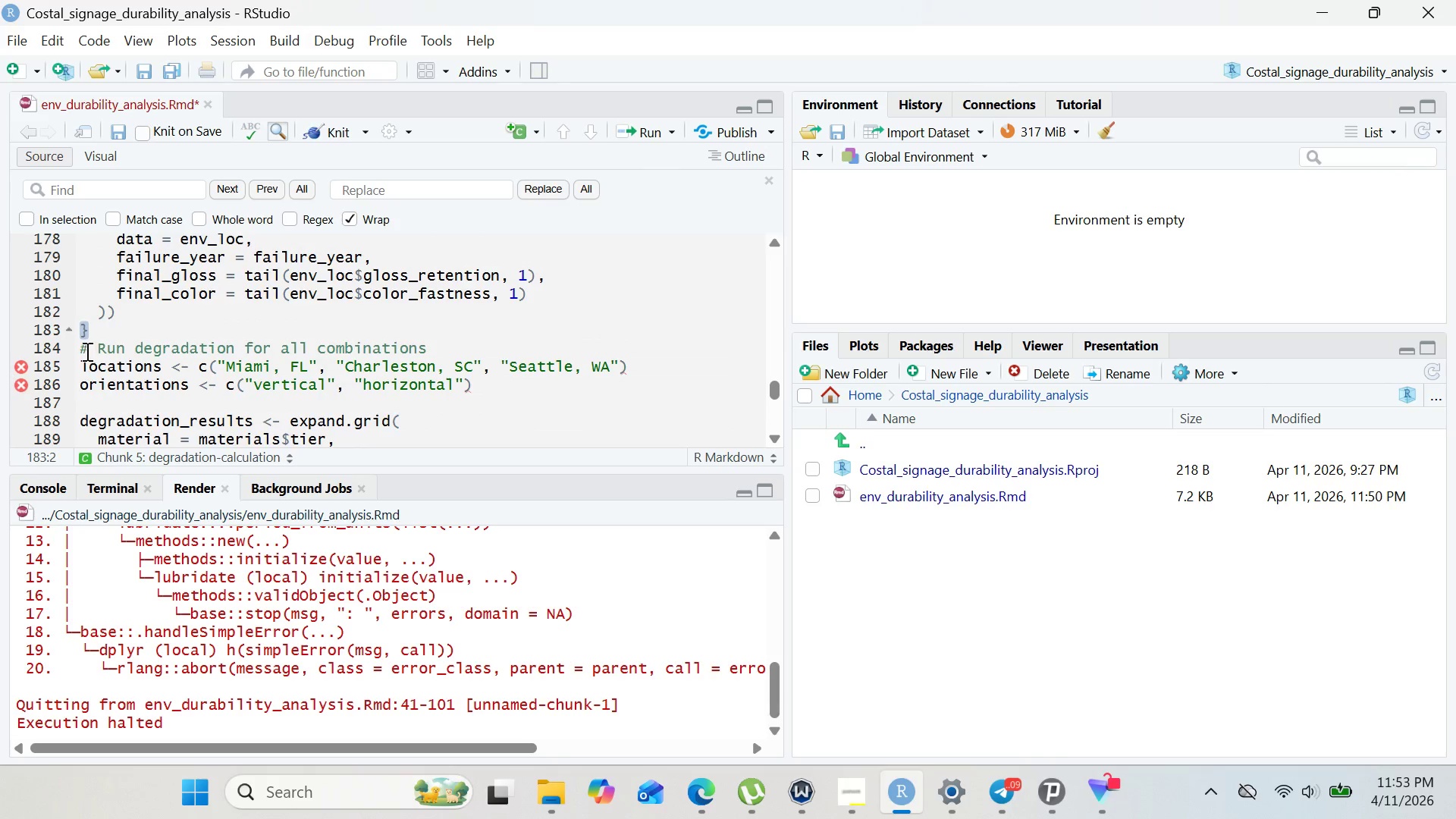 
left_click_drag(start_coordinate=[81, 347], to_coordinate=[291, 579])
 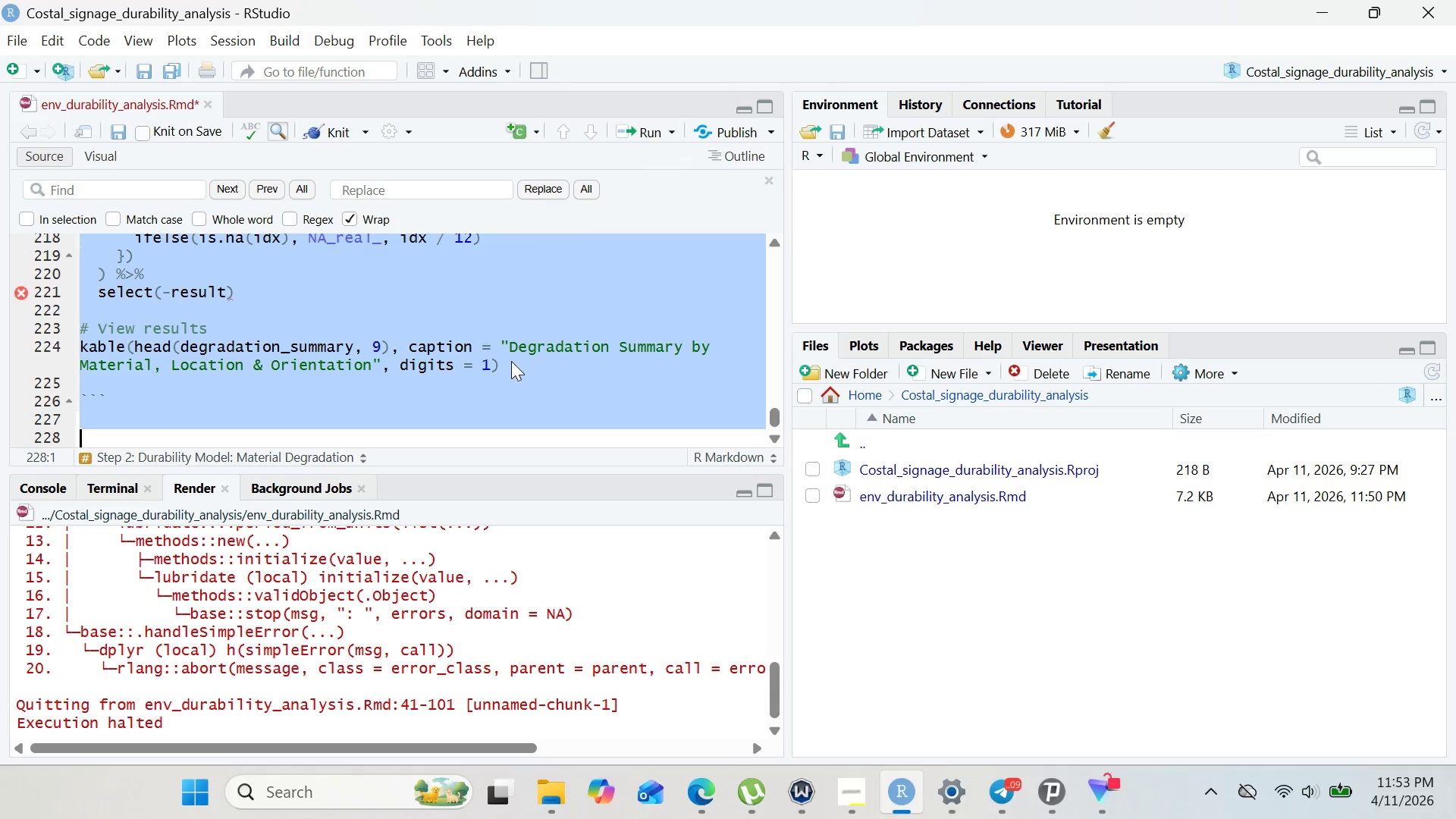 
hold_key(key=ShiftRight, duration=0.75)
left_click([511, 360])
 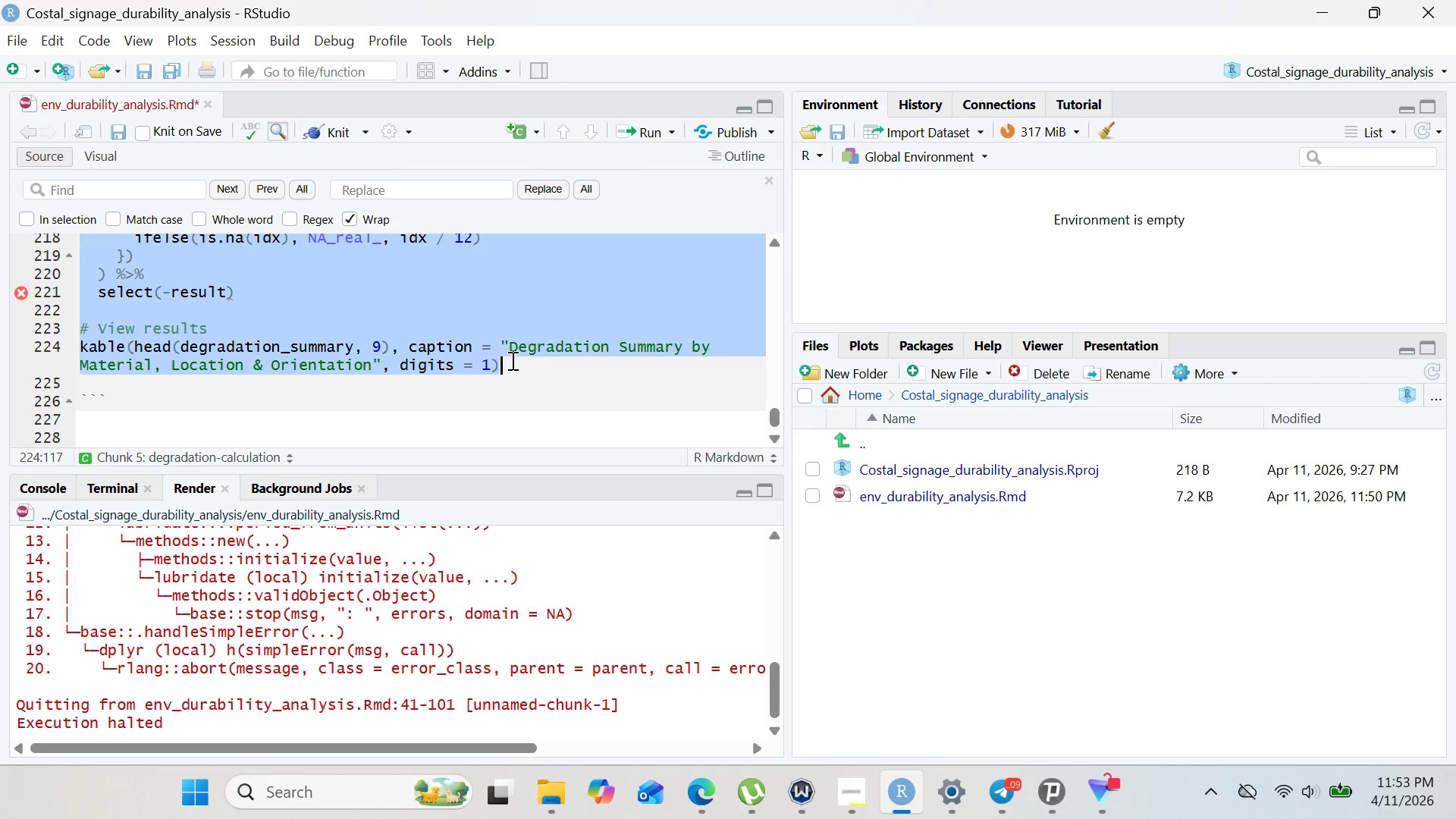 
key(Control+ControlLeft)
 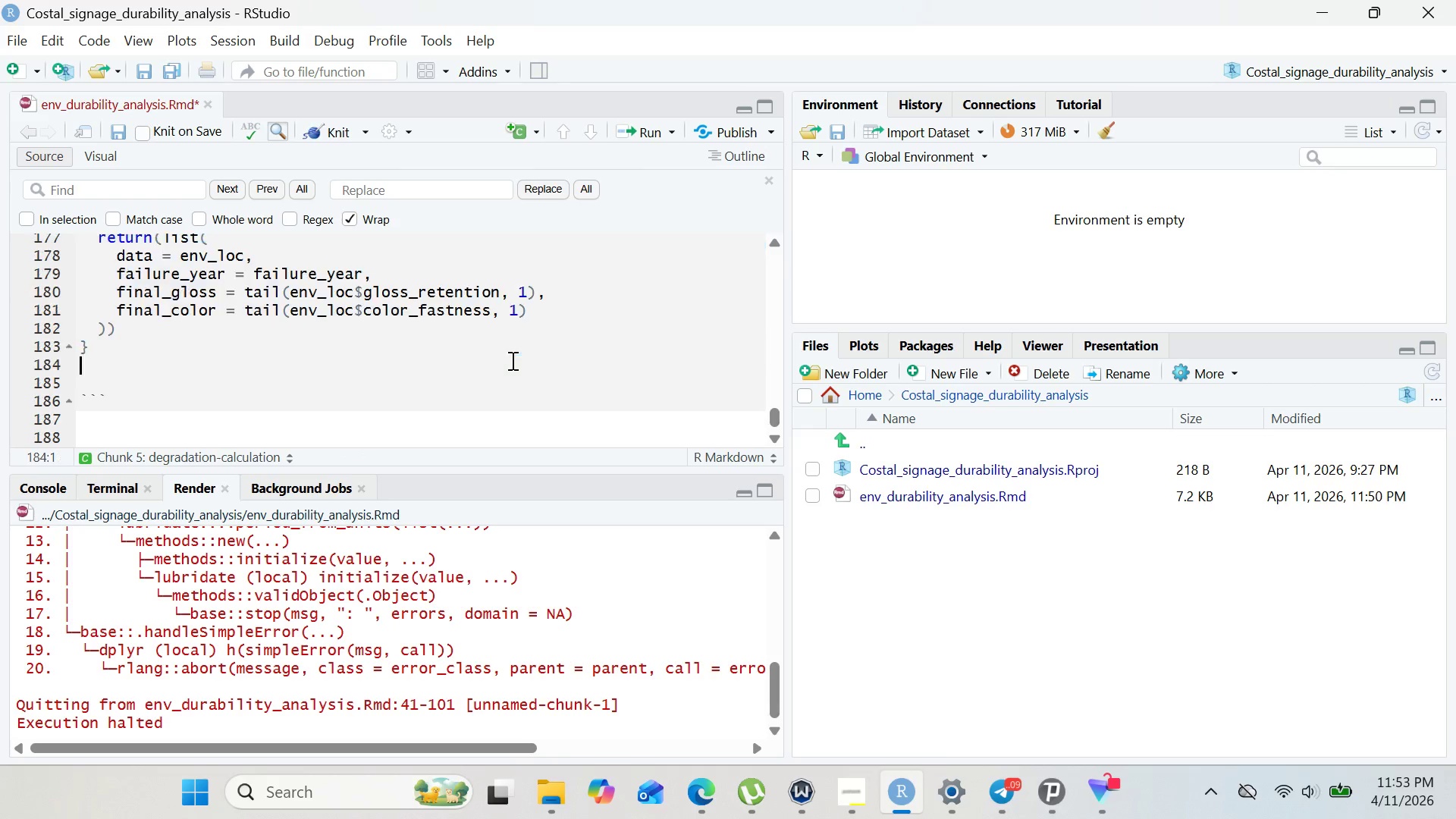 
key(Control+X)
 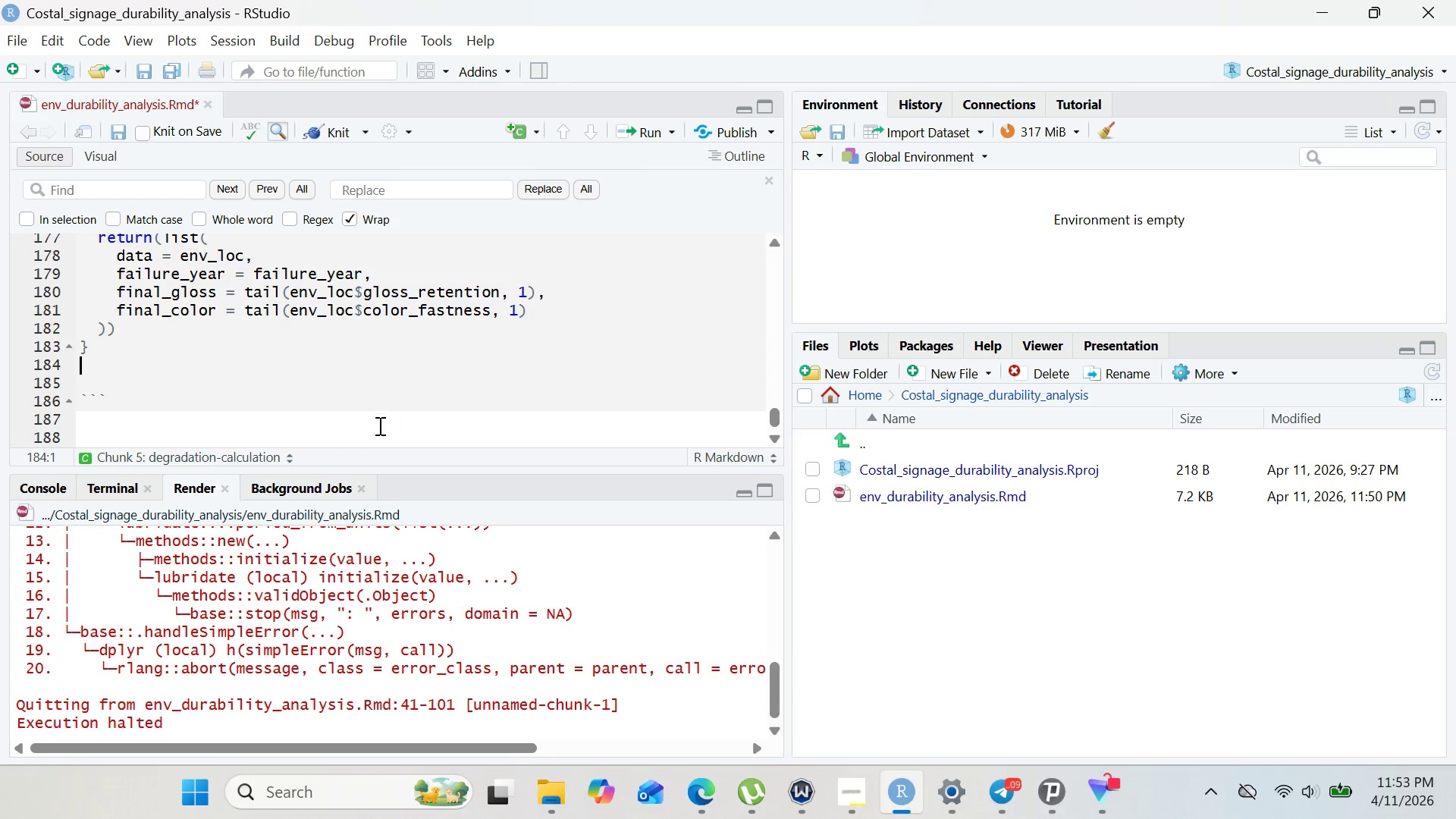 
left_click([376, 425])
 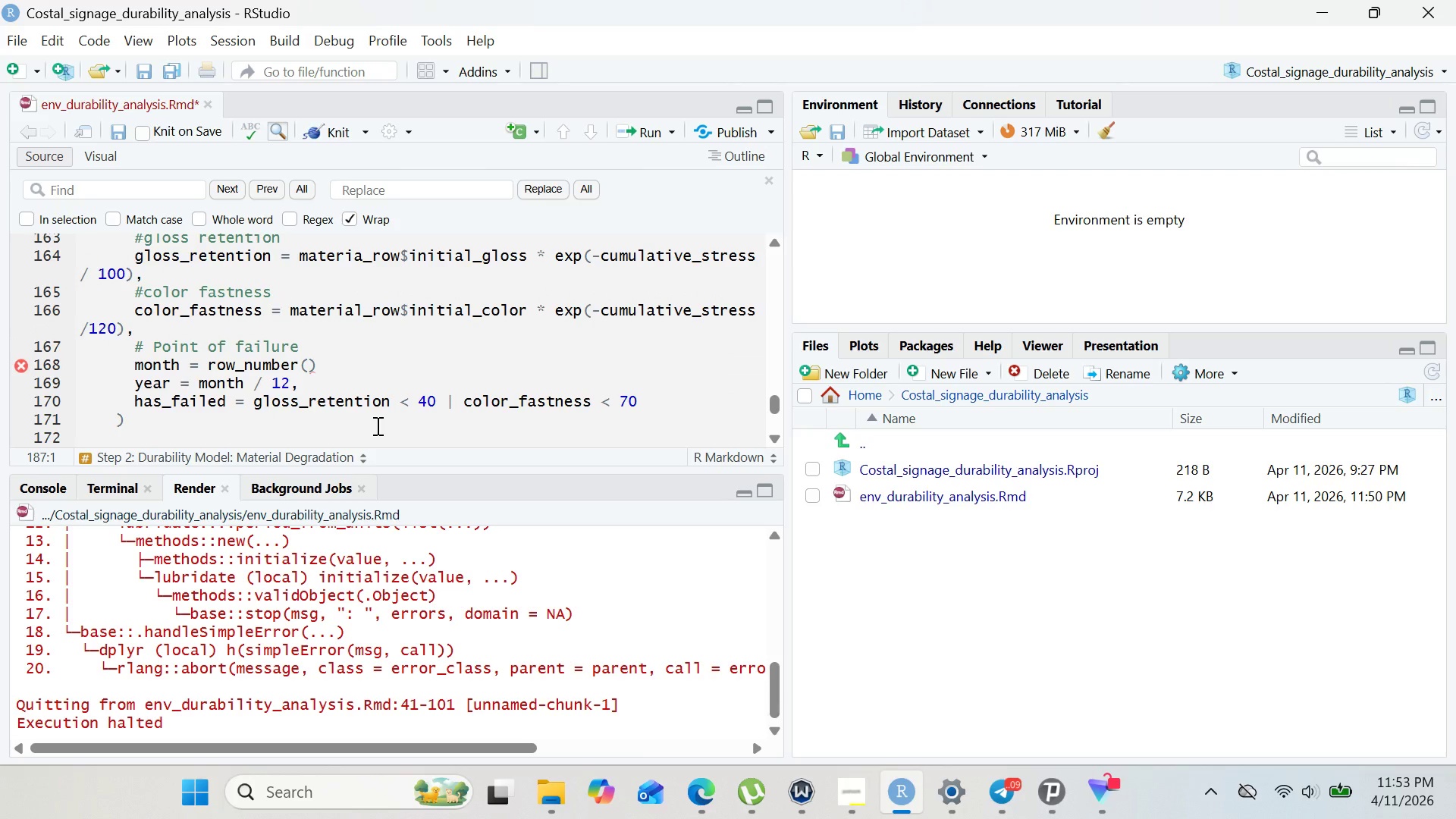 
left_click([333, 364])
 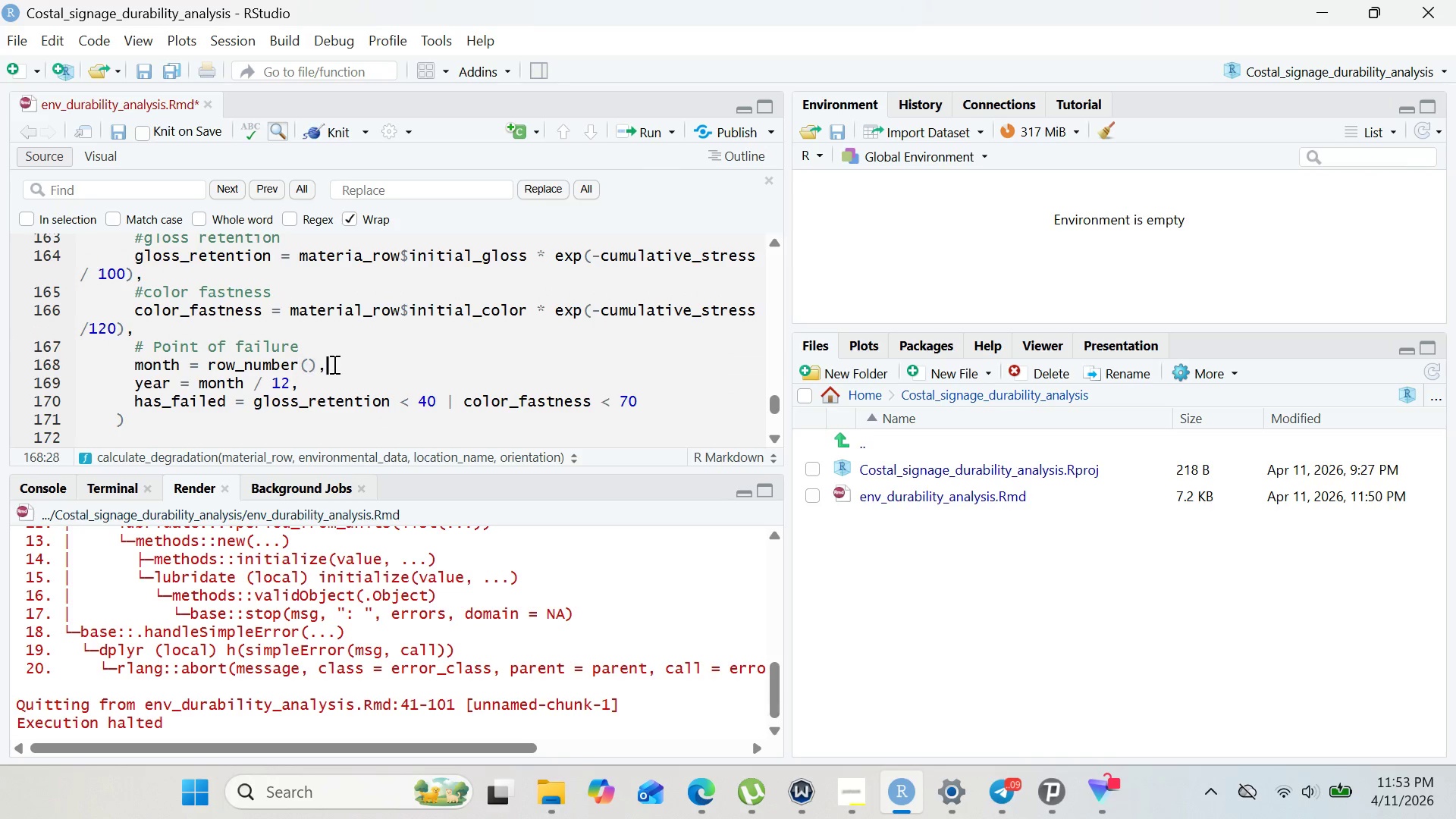 
key(Comma)
 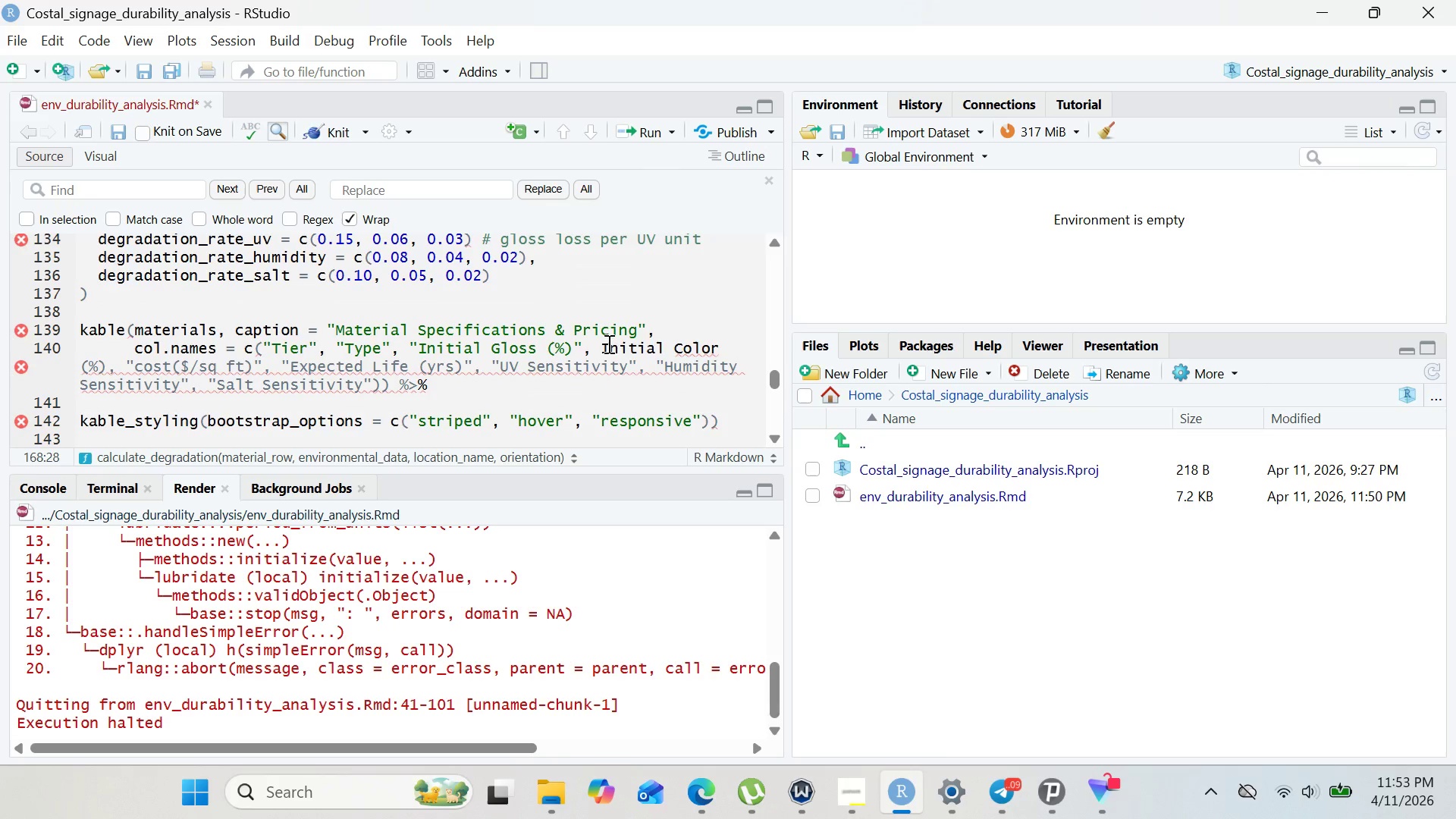 
wait(7.11)
 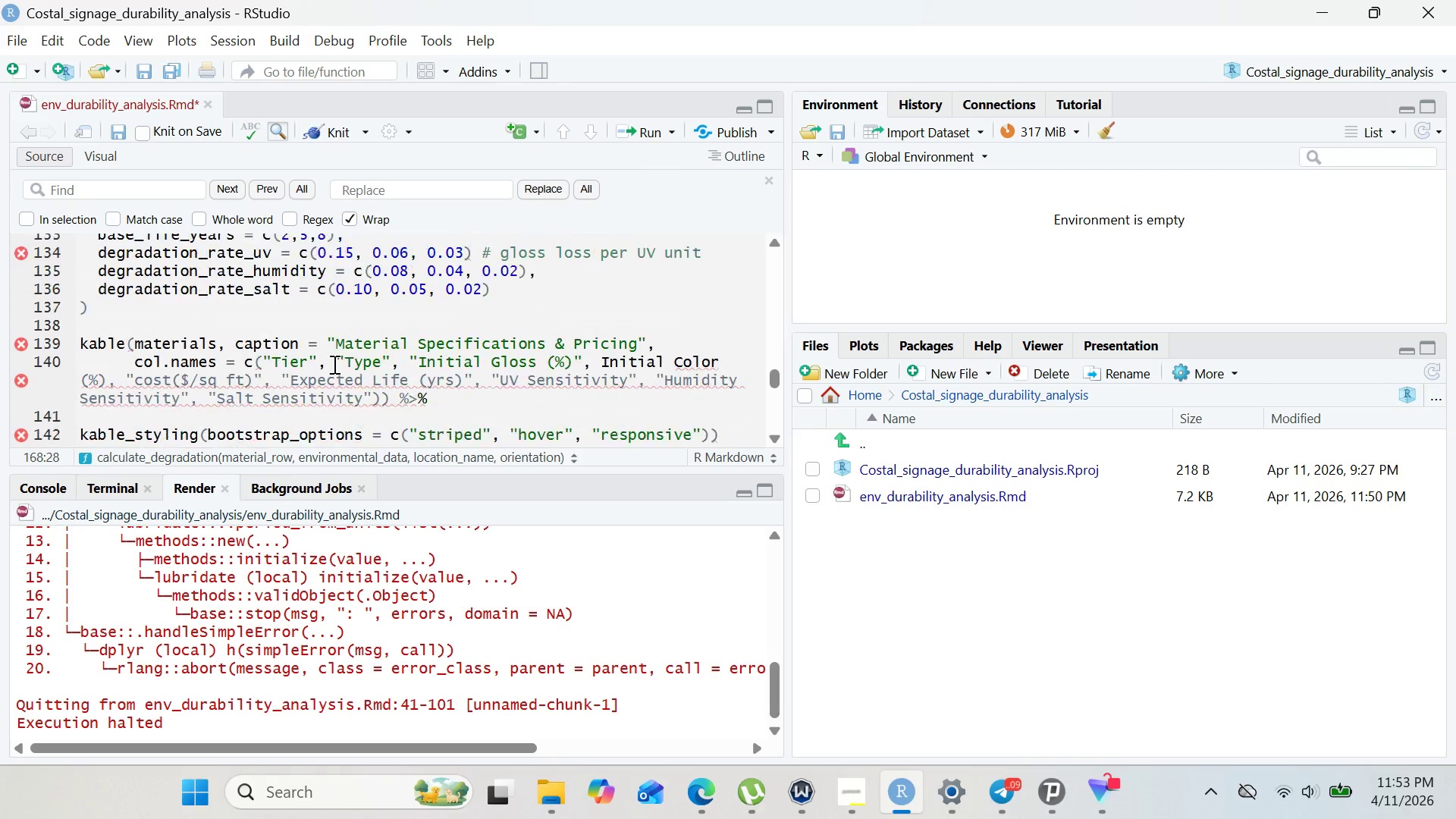 
left_click([606, 341])
 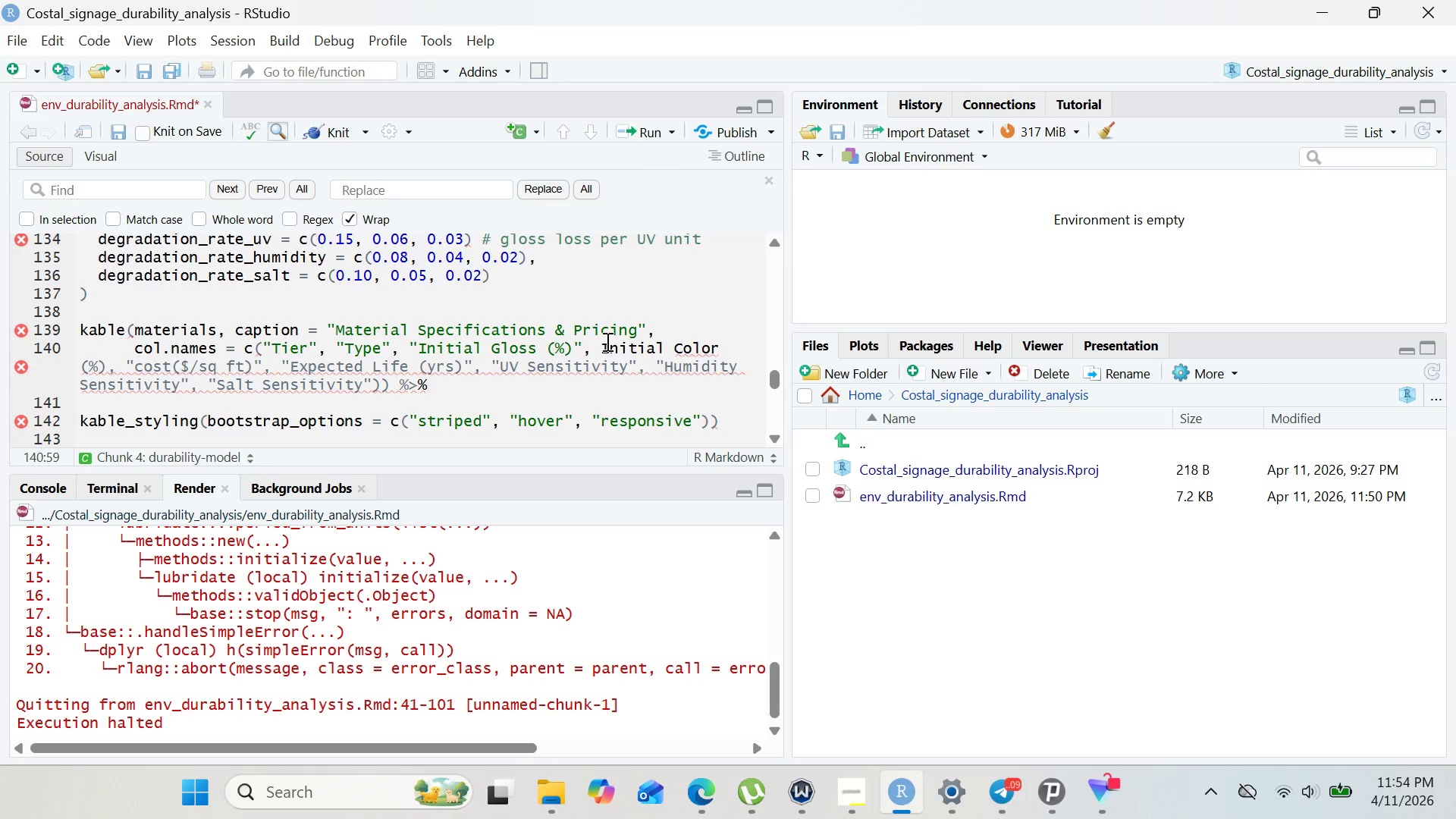 
key(ArrowLeft)
 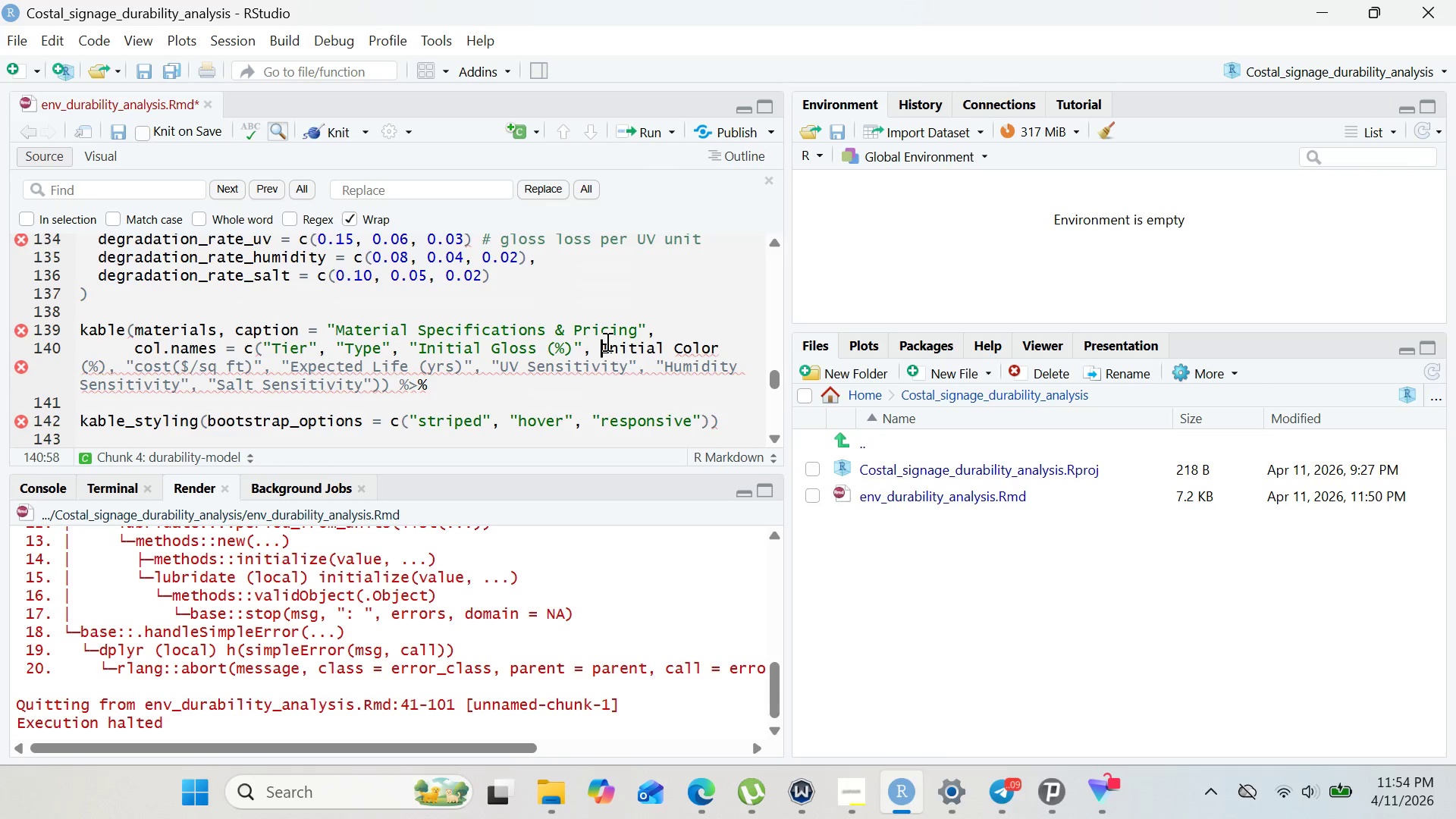 
key(Shift+Quote)
 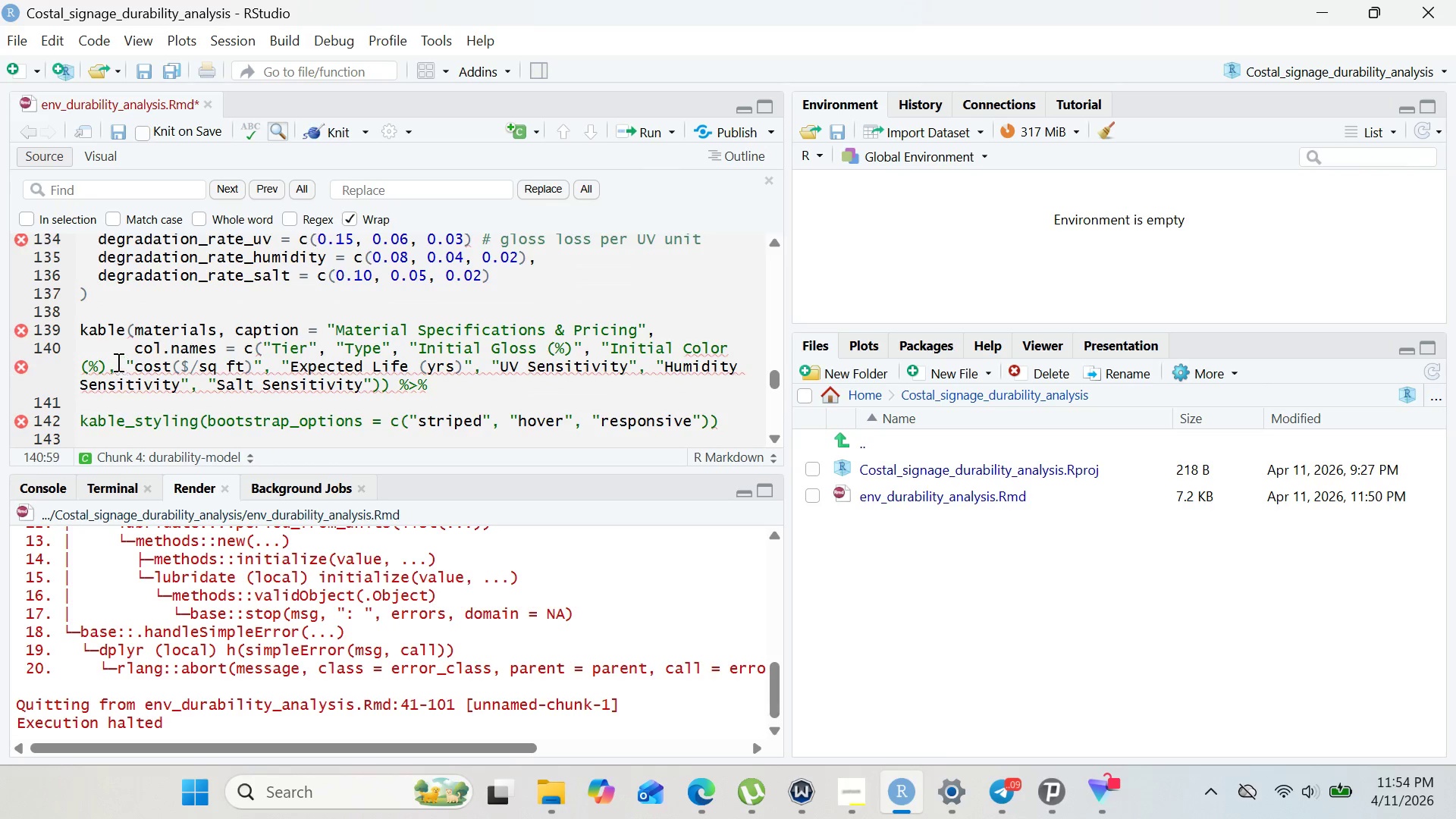 
left_click([104, 358])
 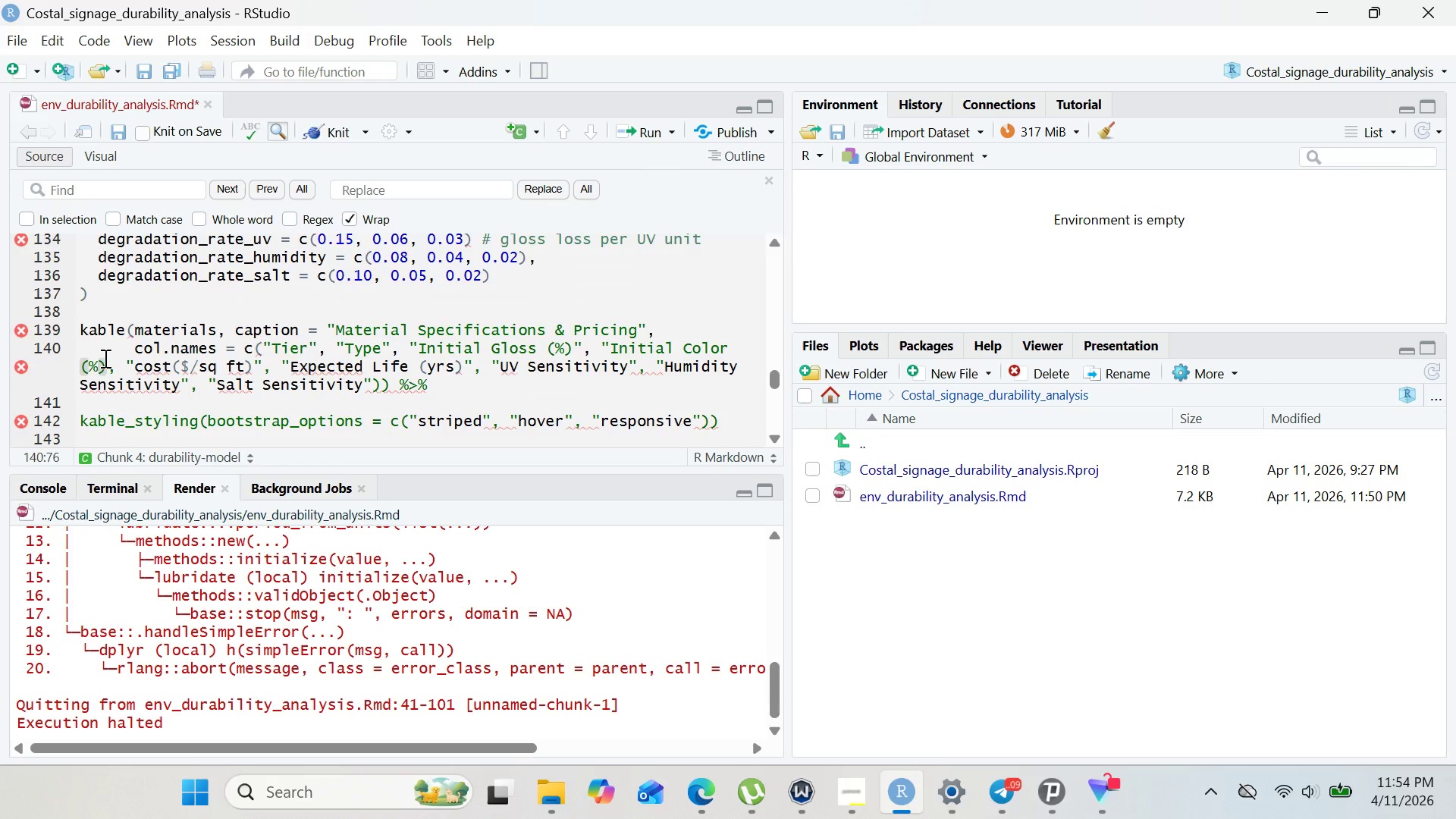 
key(Shift+Quote)
 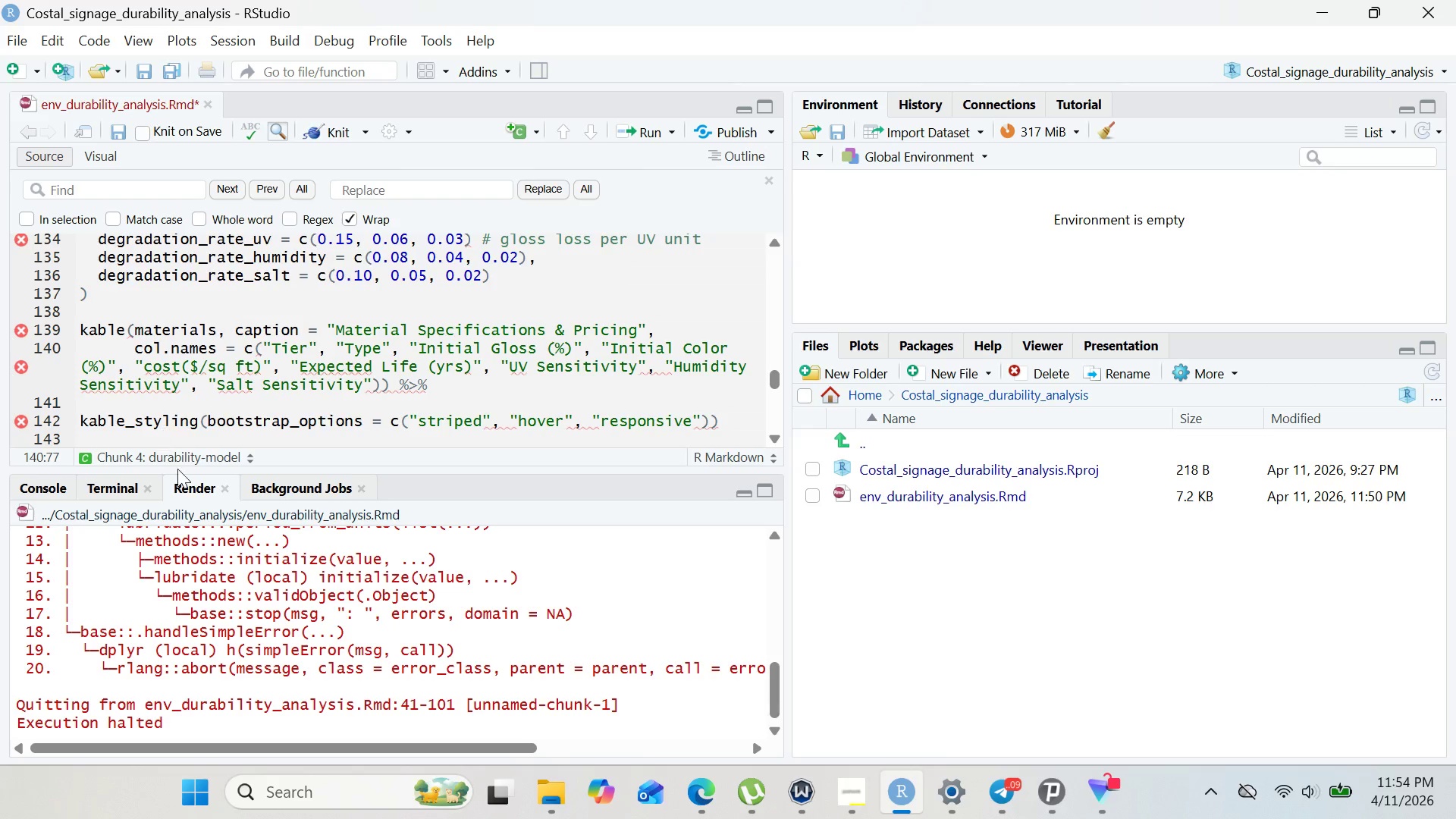 
left_click([187, 493])
 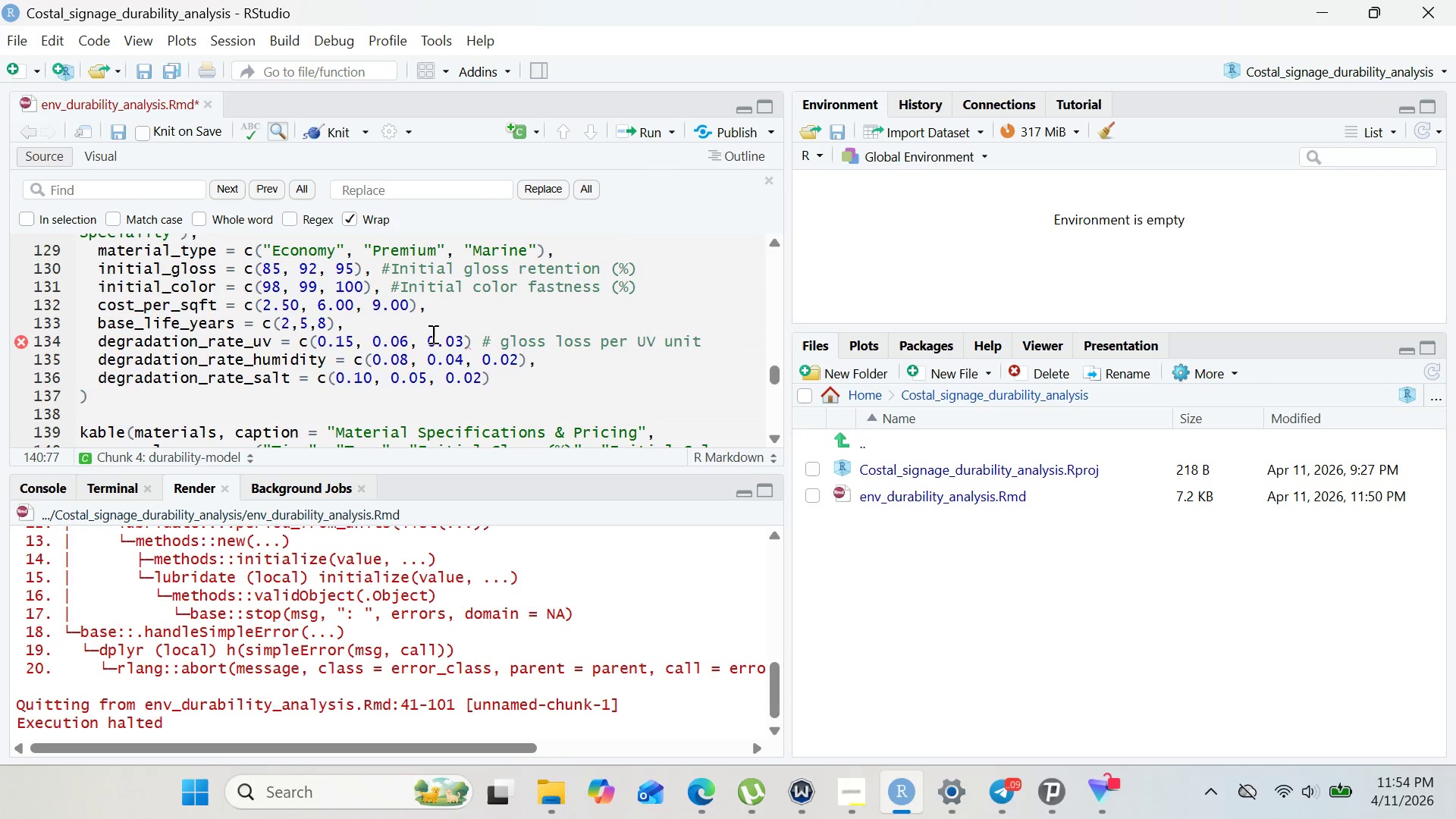 
wait(5.28)
 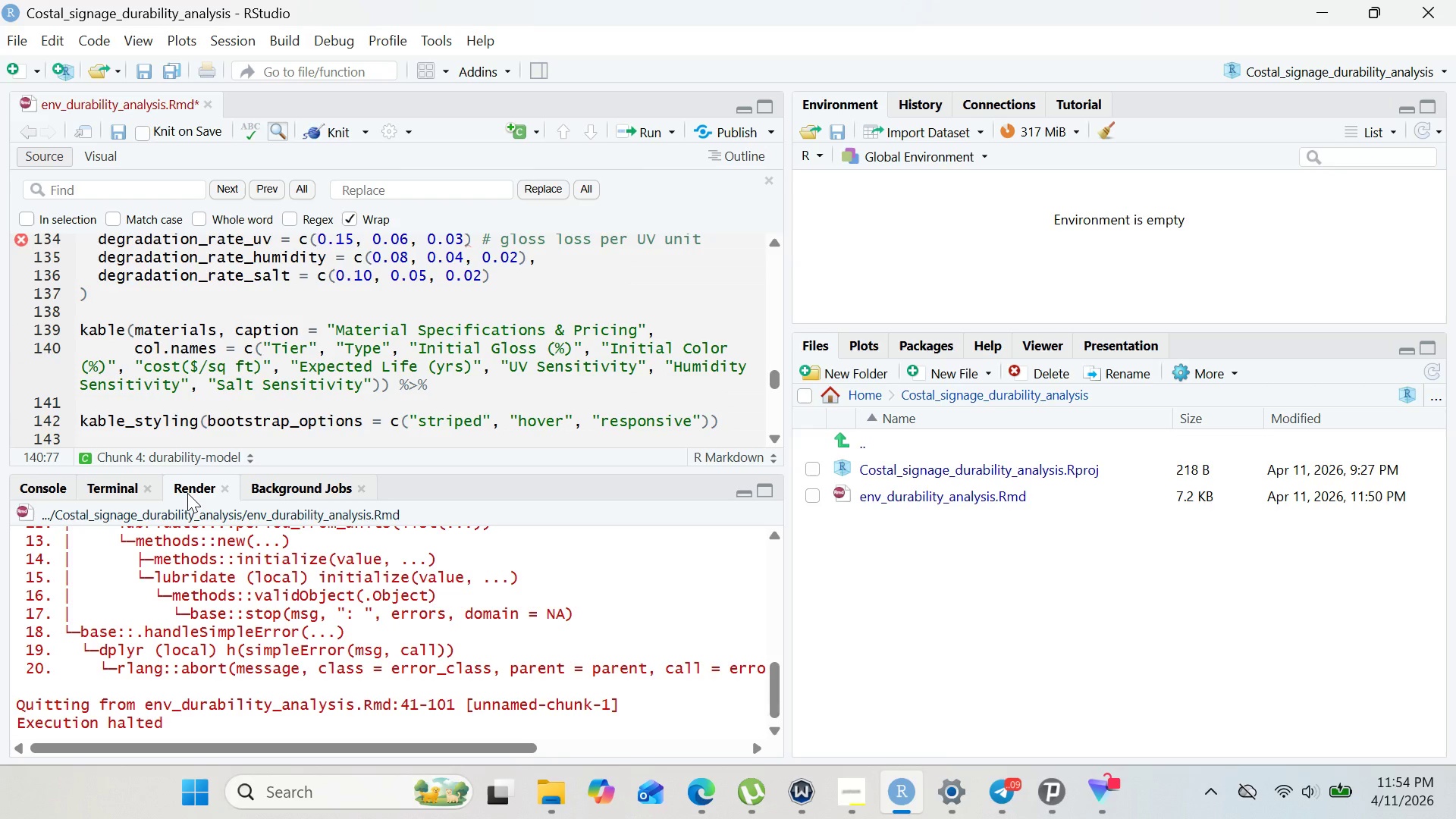 
left_click([471, 339])
 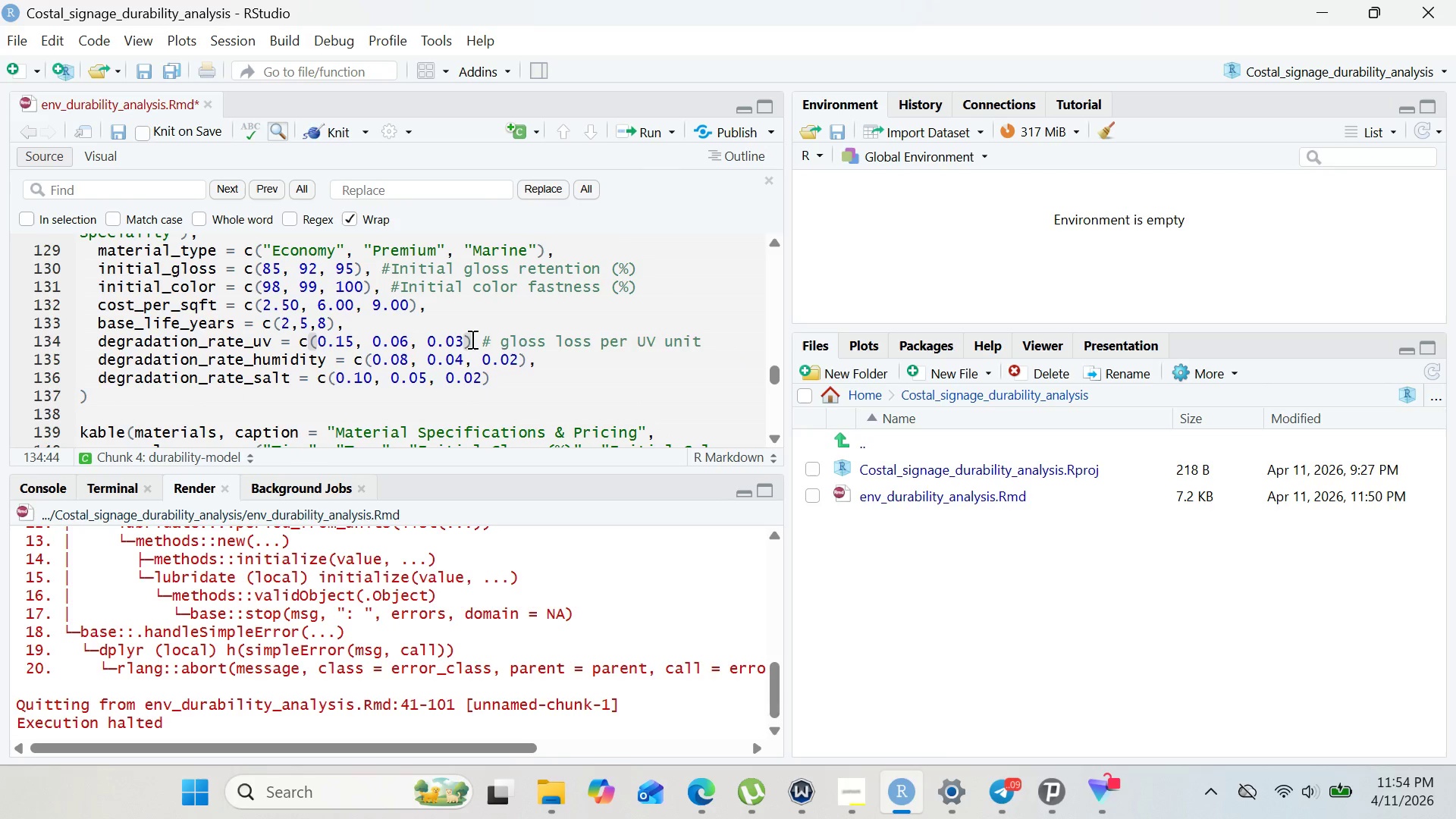 
key(Comma)
 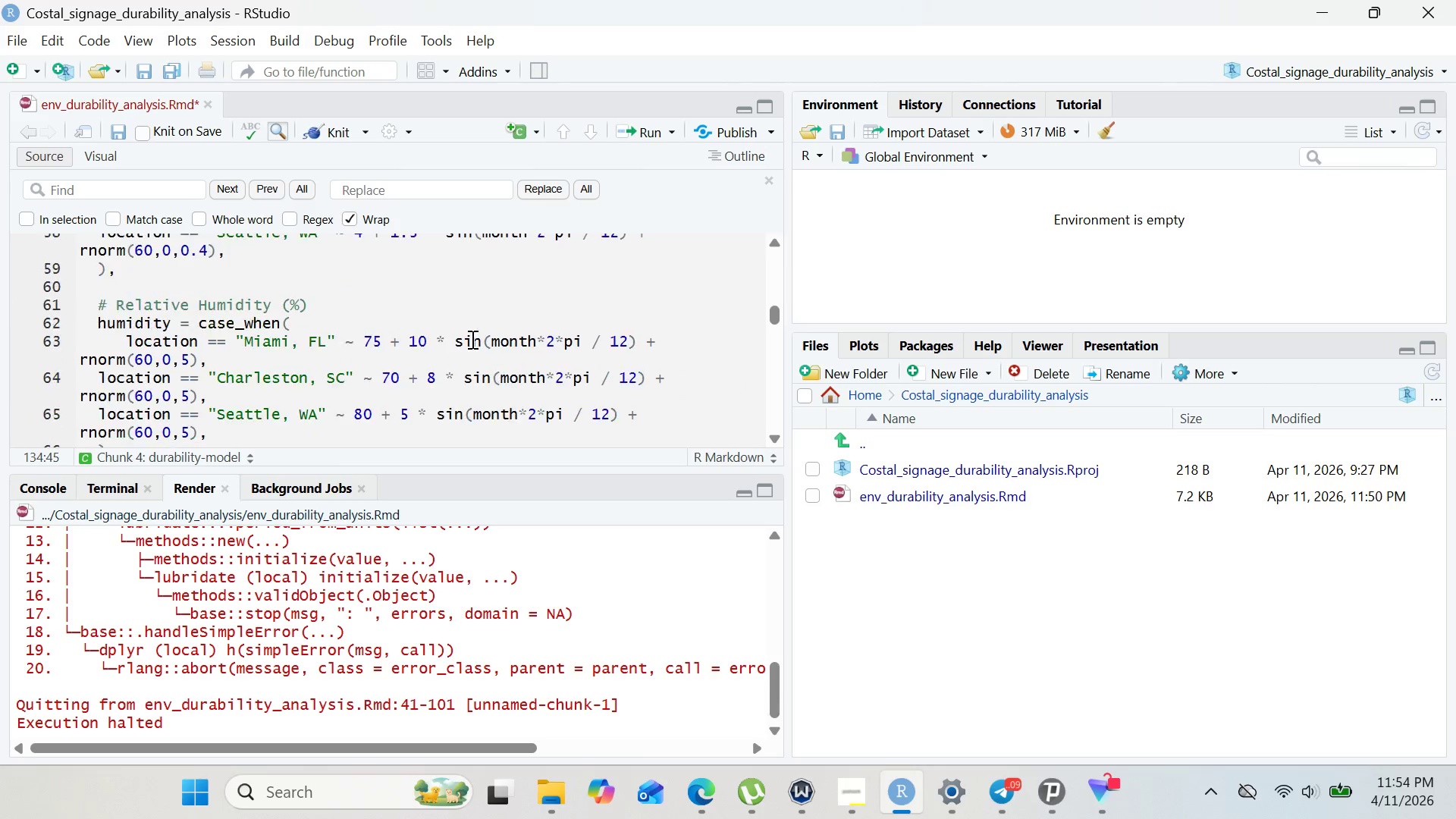 
wait(9.09)
 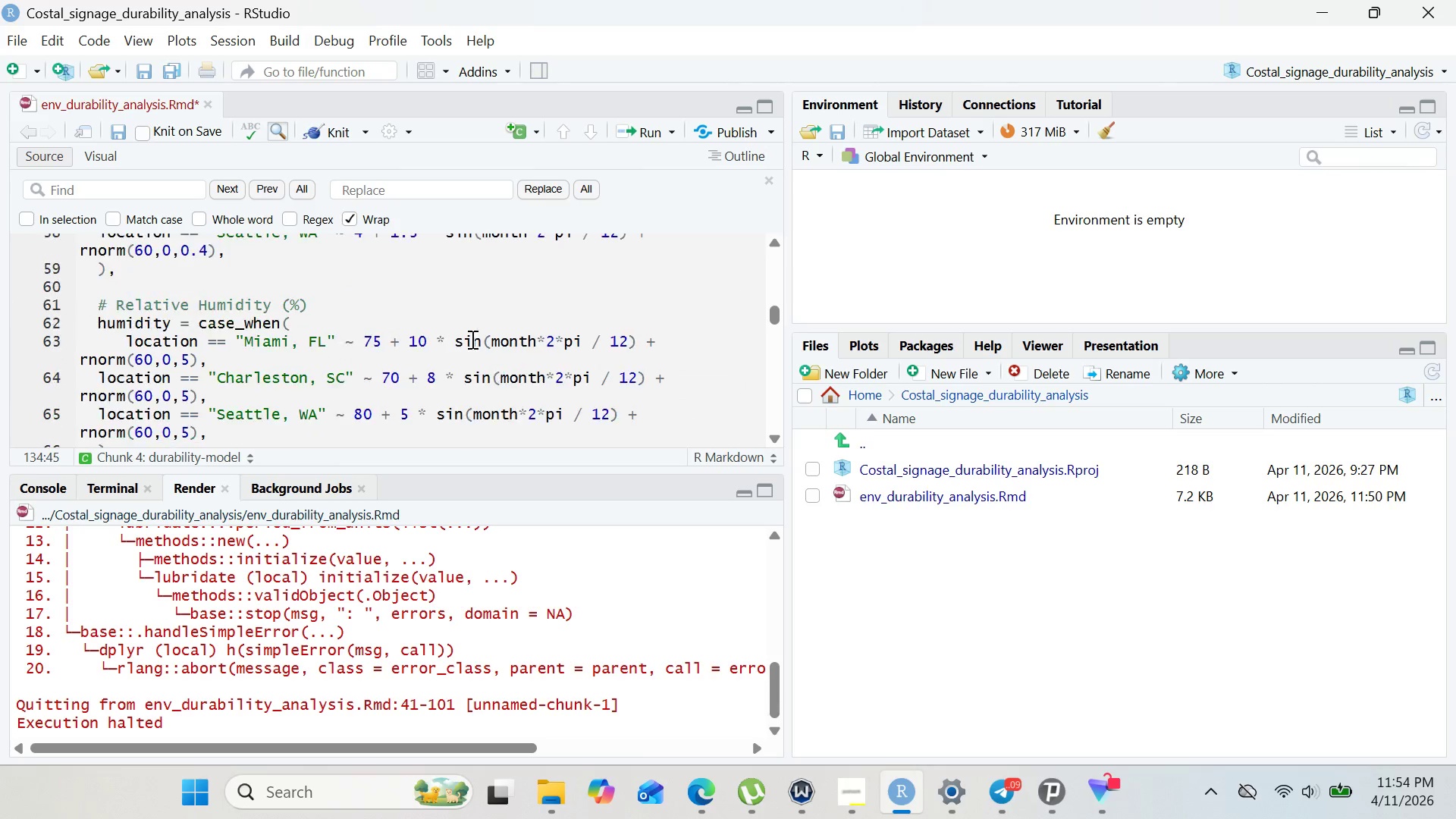 
left_click_drag(start_coordinate=[772, 318], to_coordinate=[765, 481])
 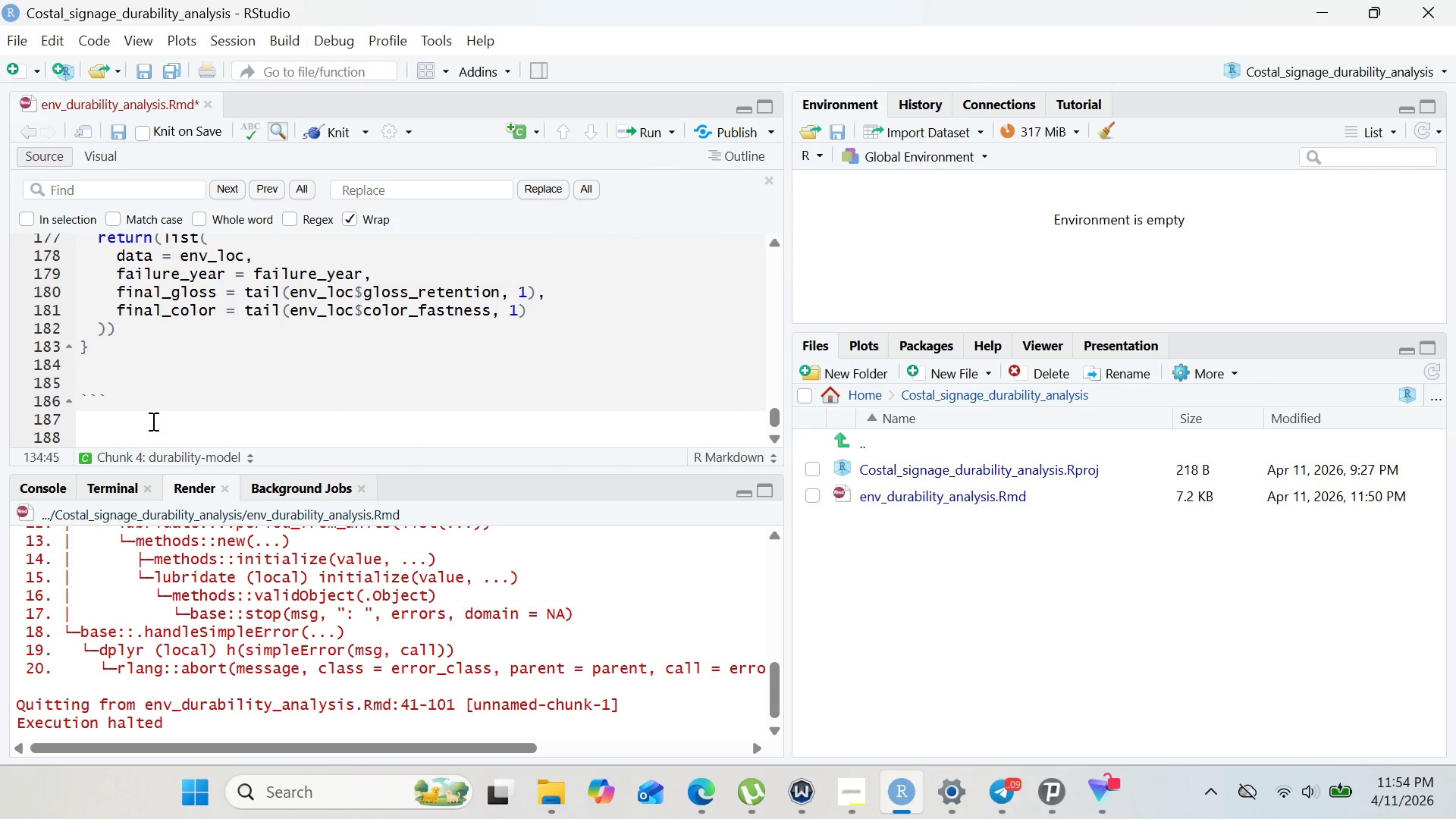 
left_click([152, 421])
 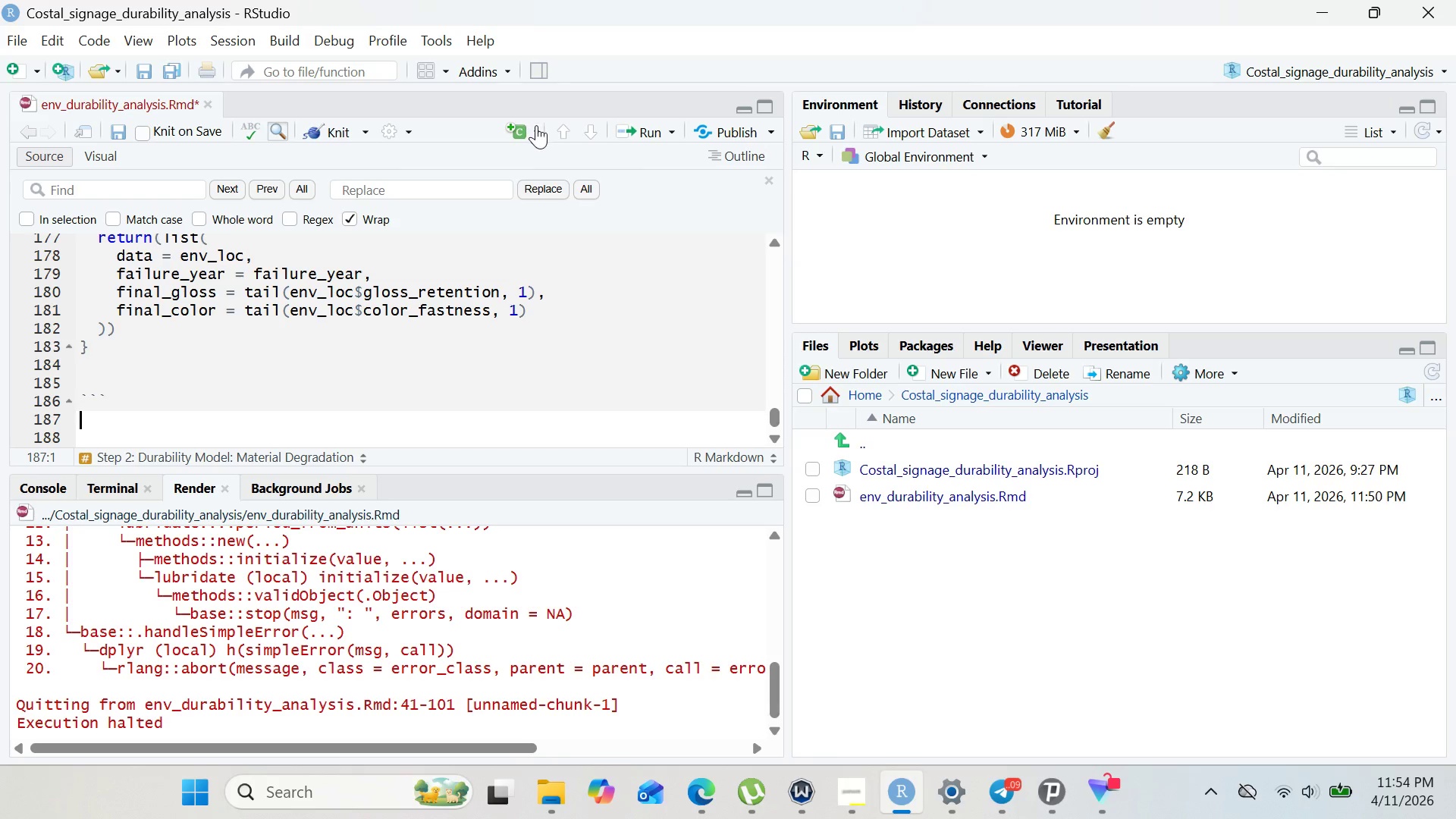 
left_click([537, 130])
 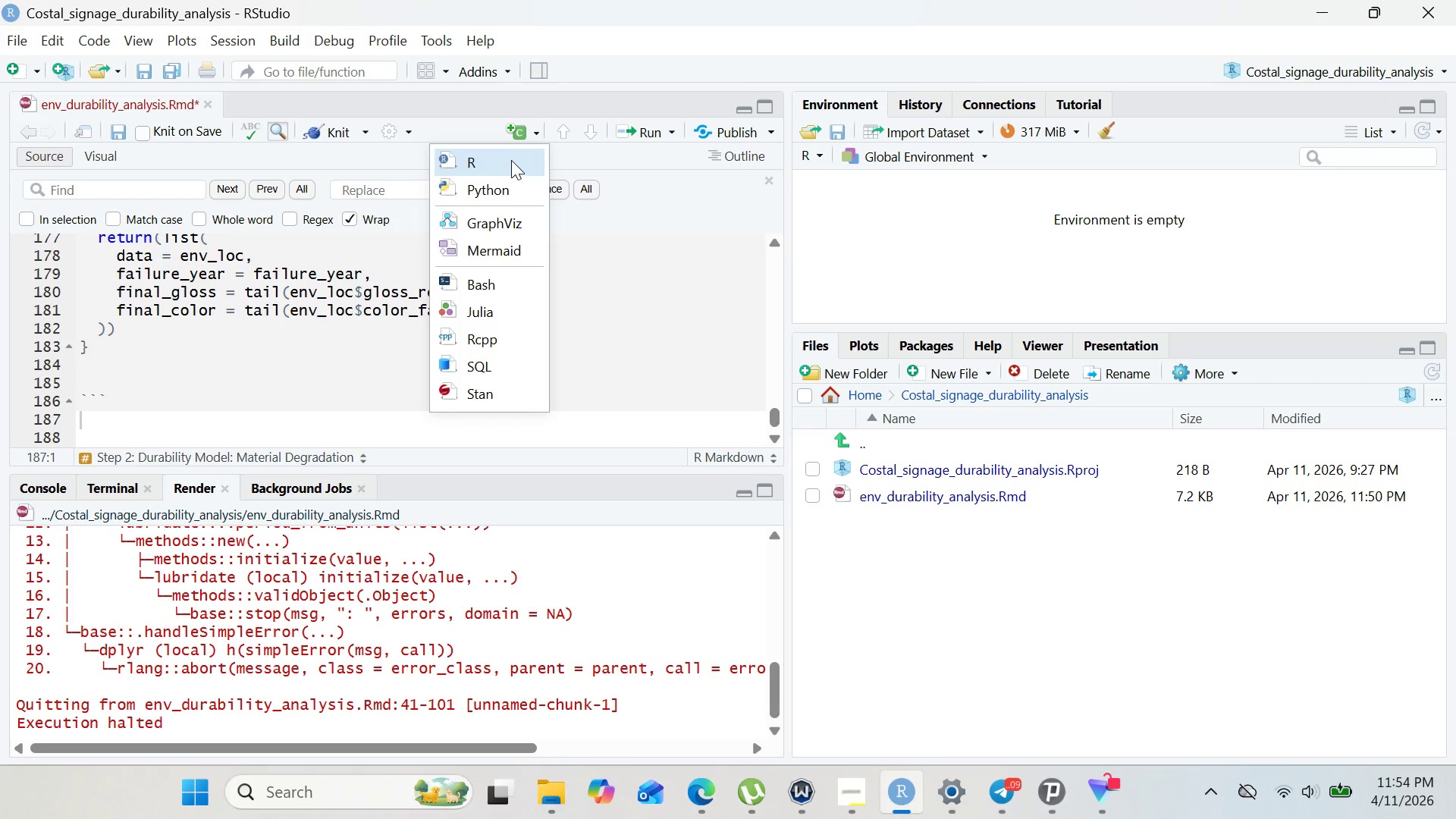 
left_click([511, 160])
 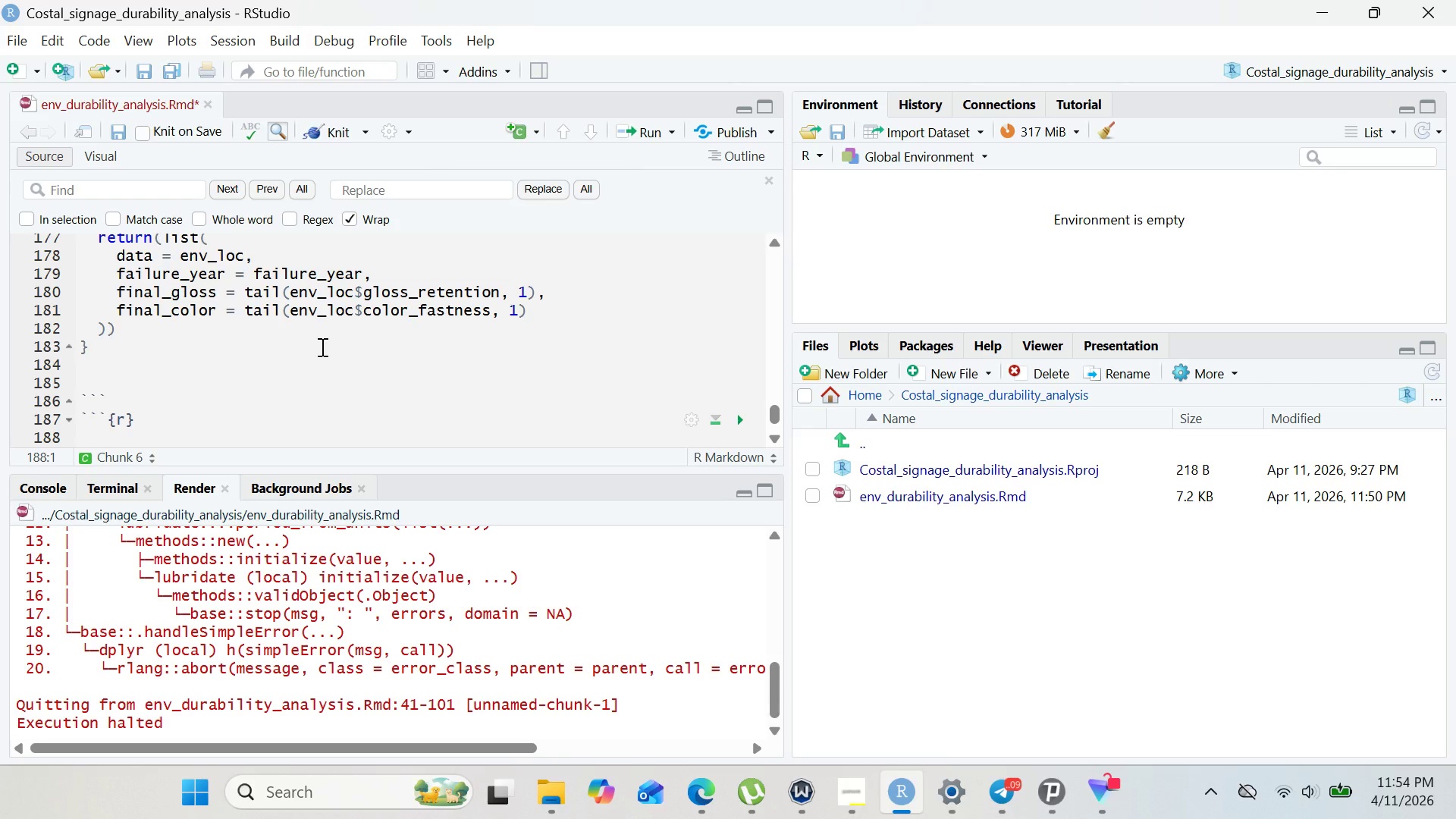 
key(Control+V)
 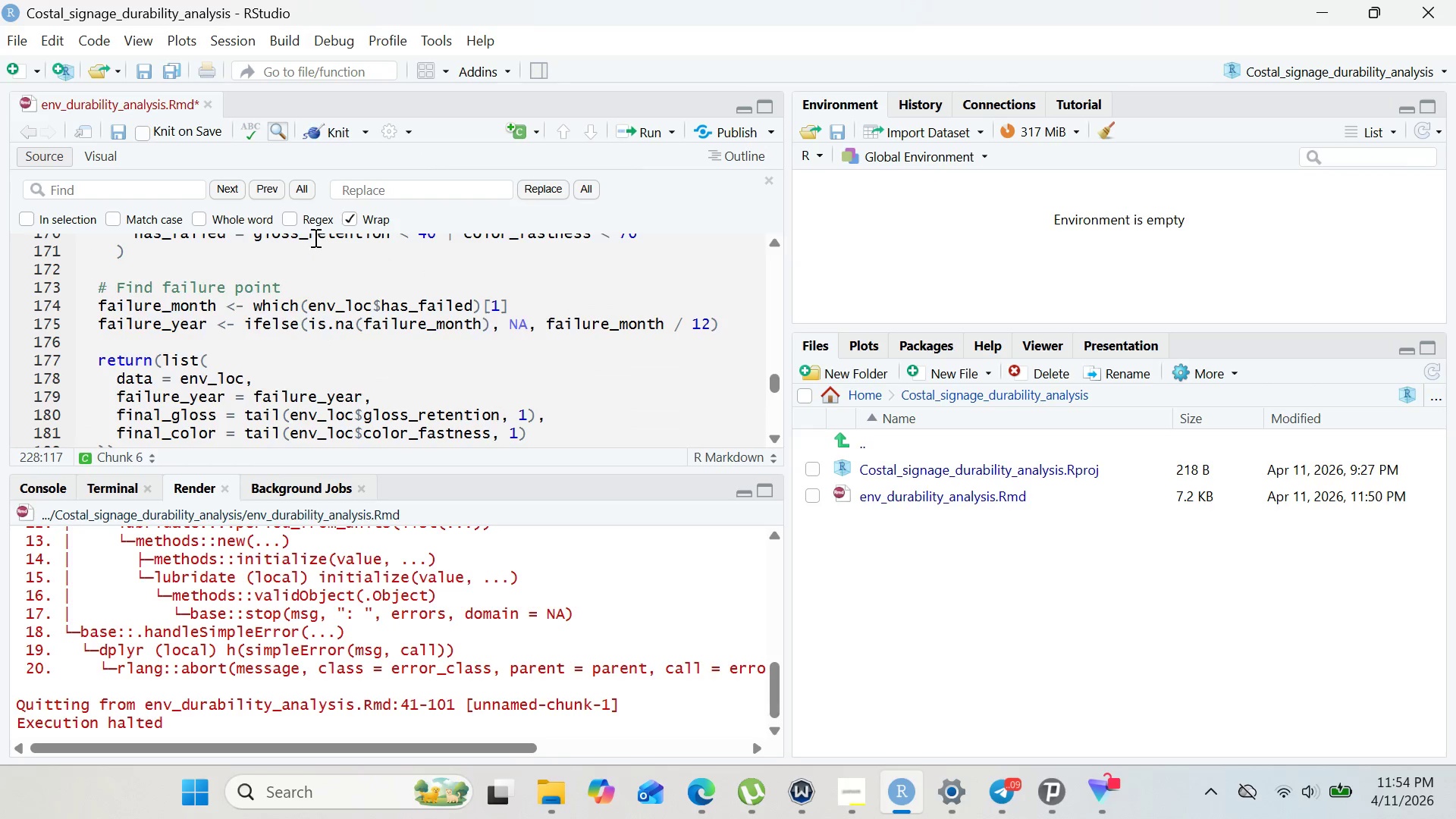 
wait(5.2)
 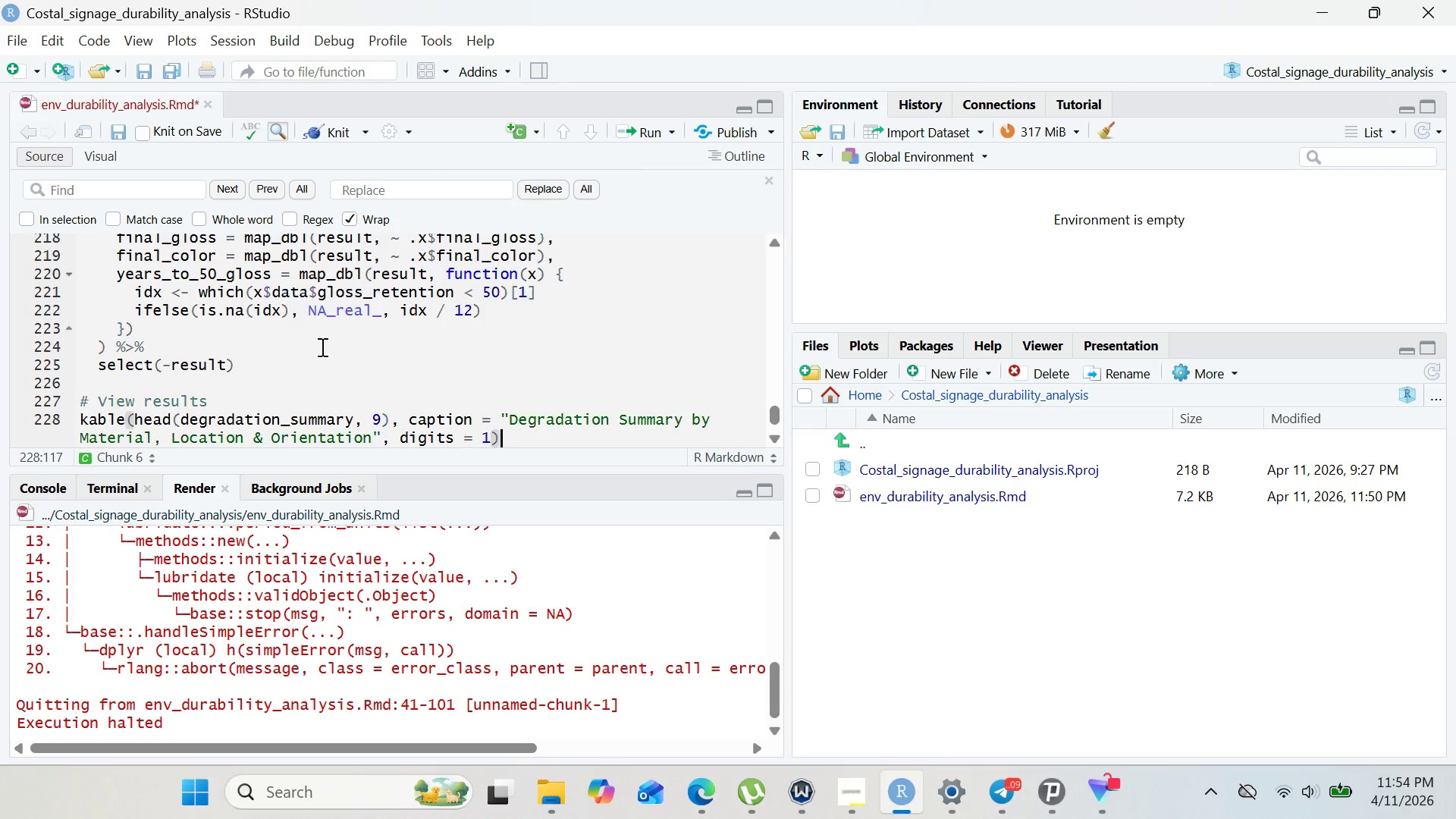 
left_click([329, 121])
 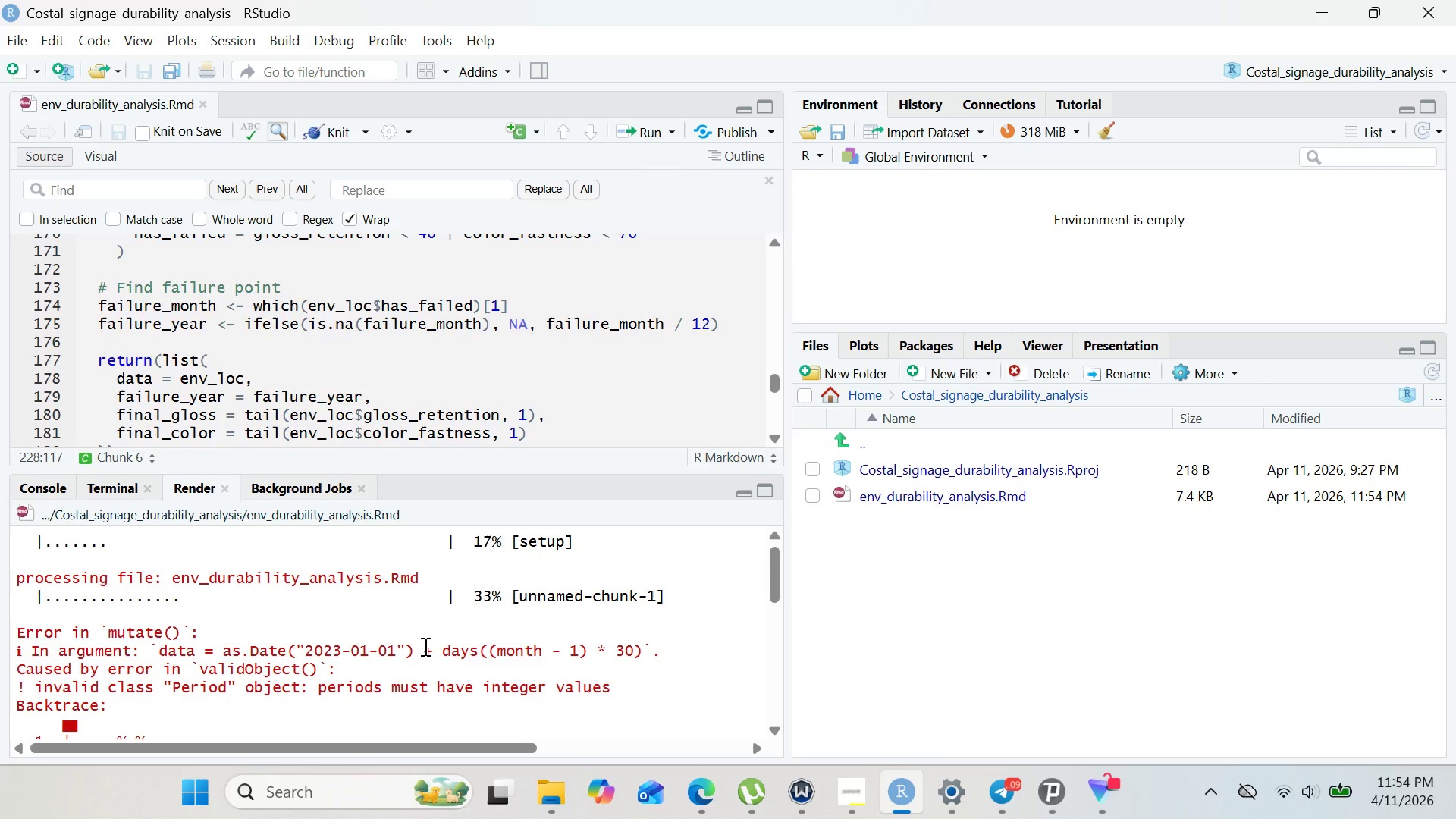 
wait(12.77)
 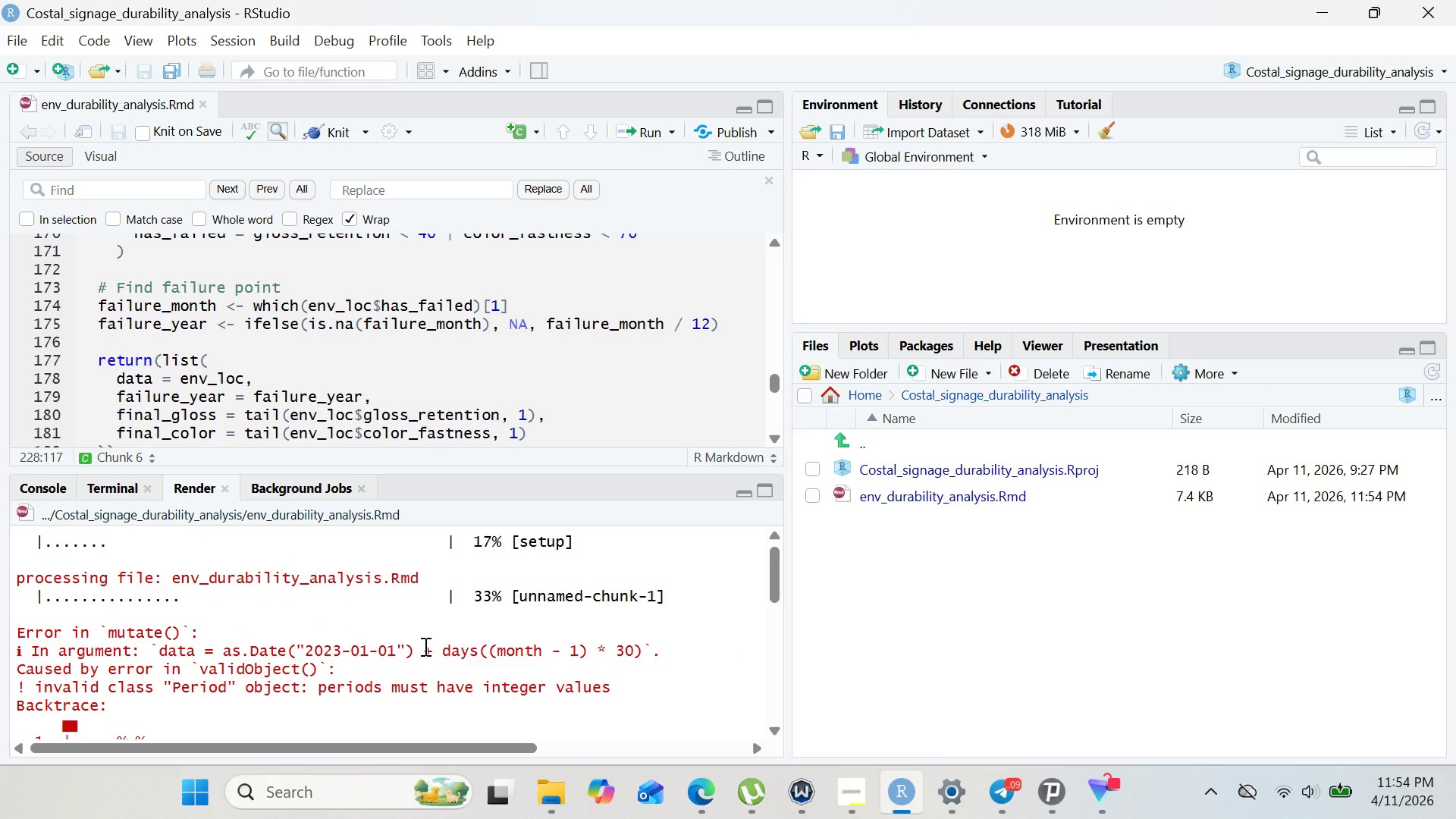 
left_click_drag(start_coordinate=[156, 646], to_coordinate=[655, 661])
 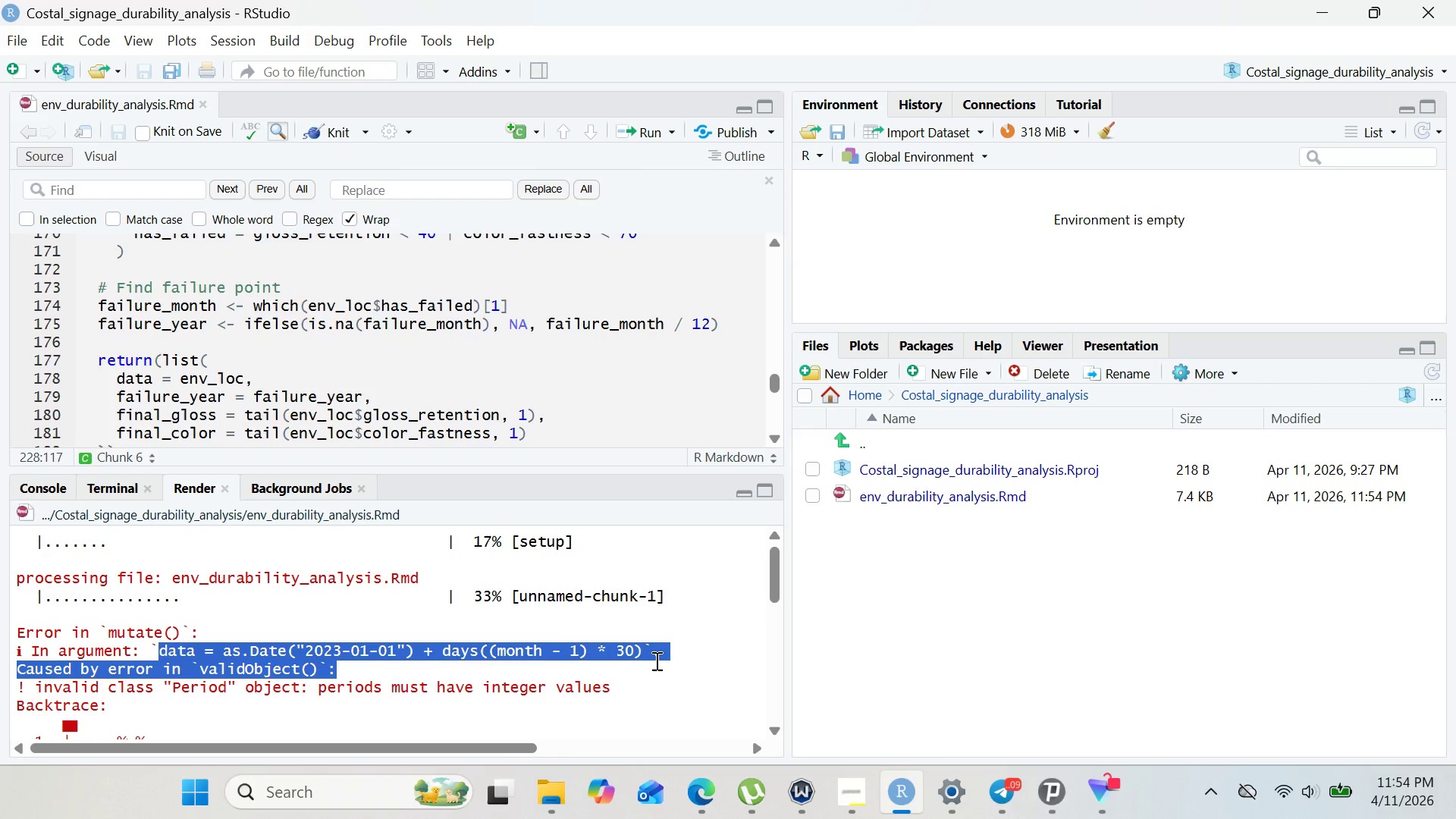 
key(Control+C)
 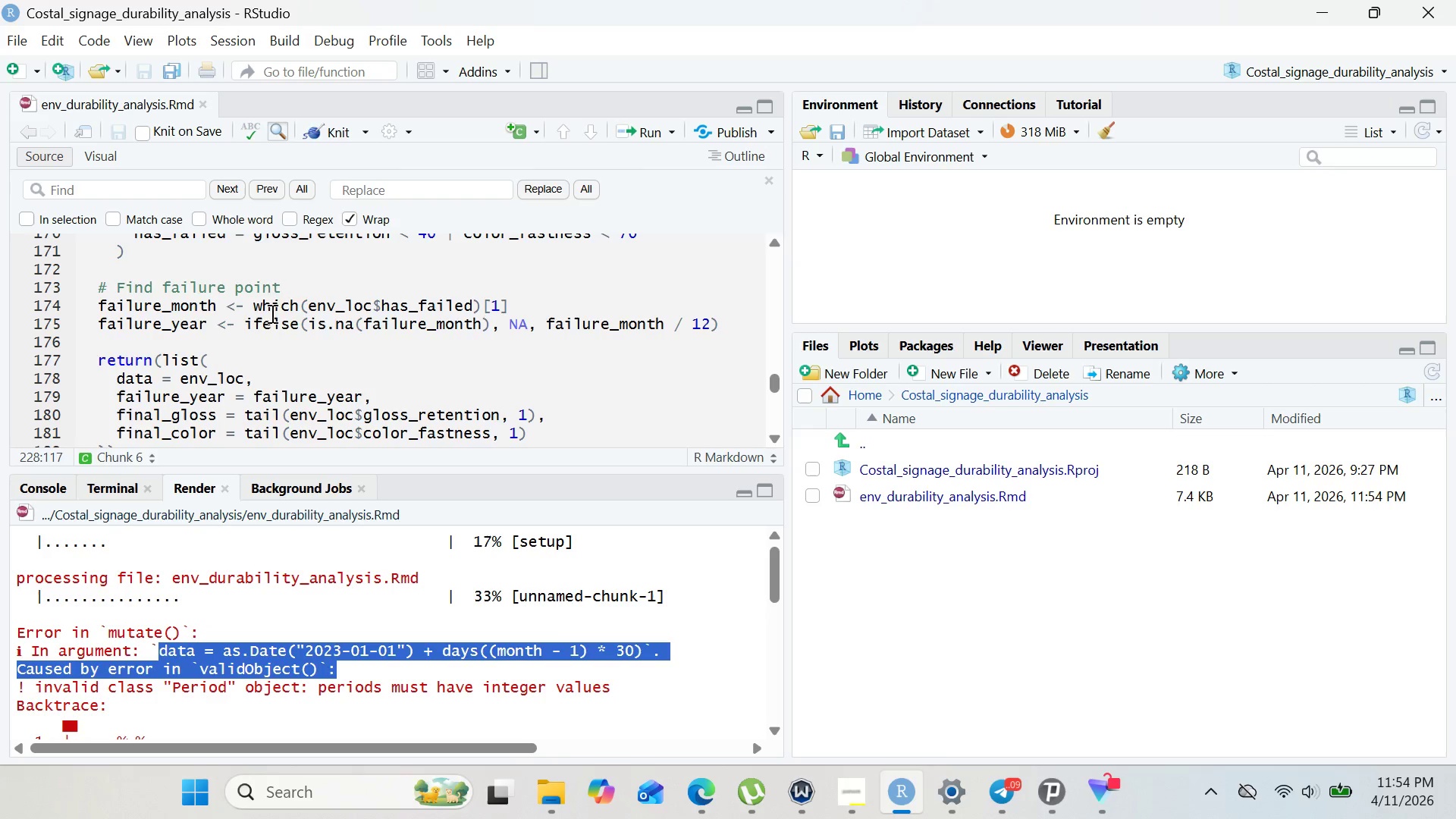 
left_click([271, 312])
 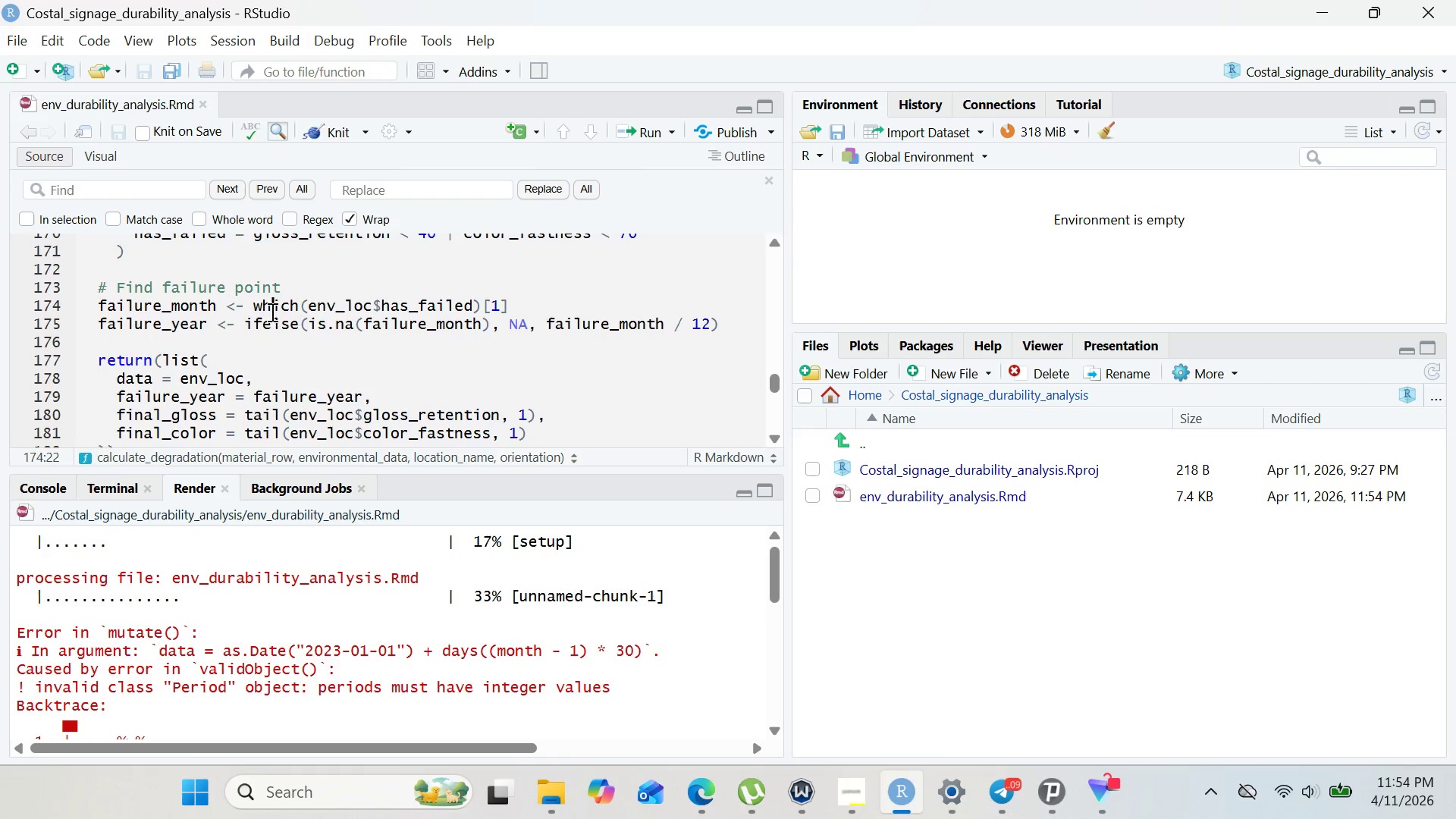 
key(Control+F)
 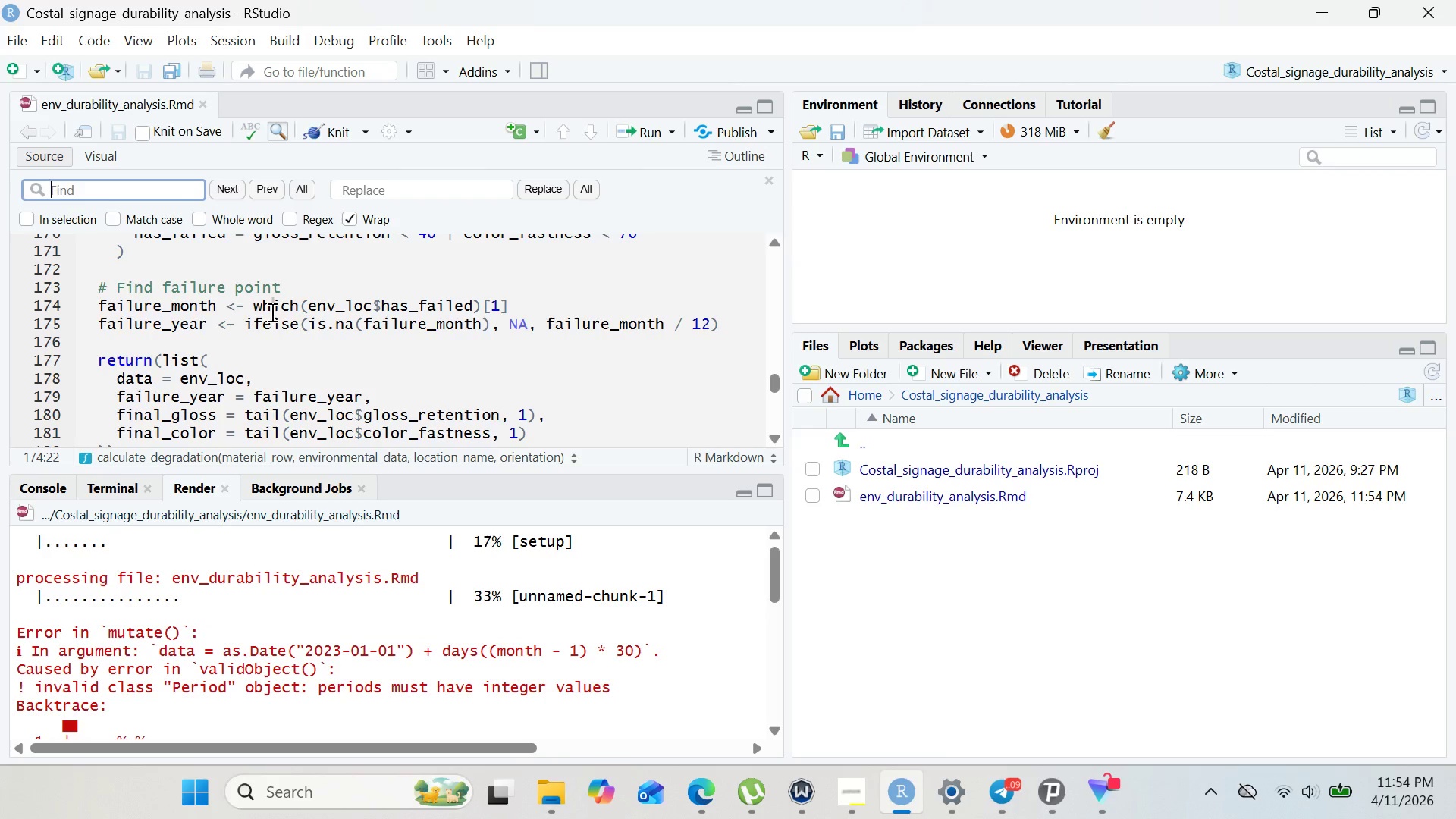 
key(Control+V)
 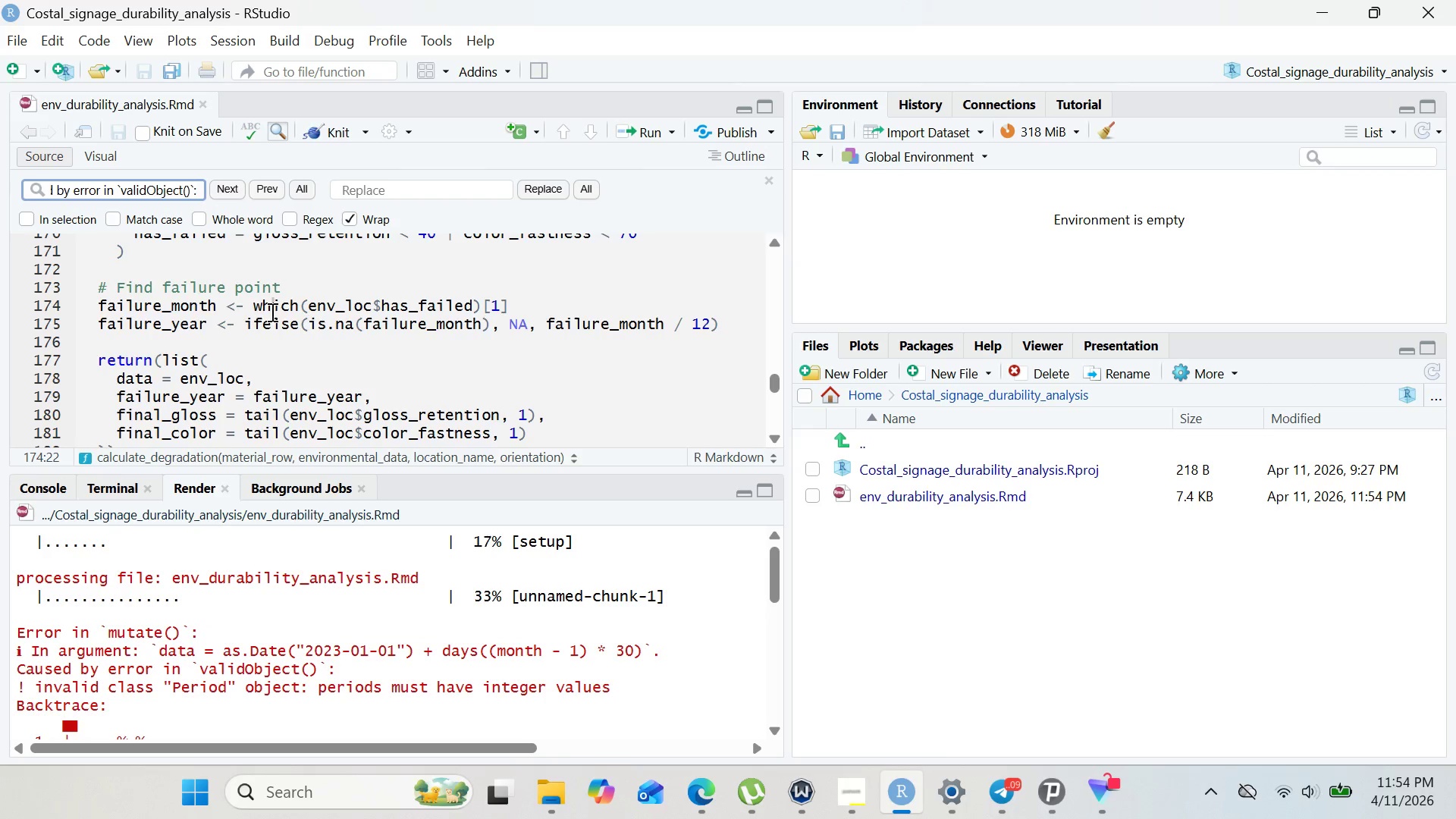 
hold_key(key=Backspace, duration=1.44)
 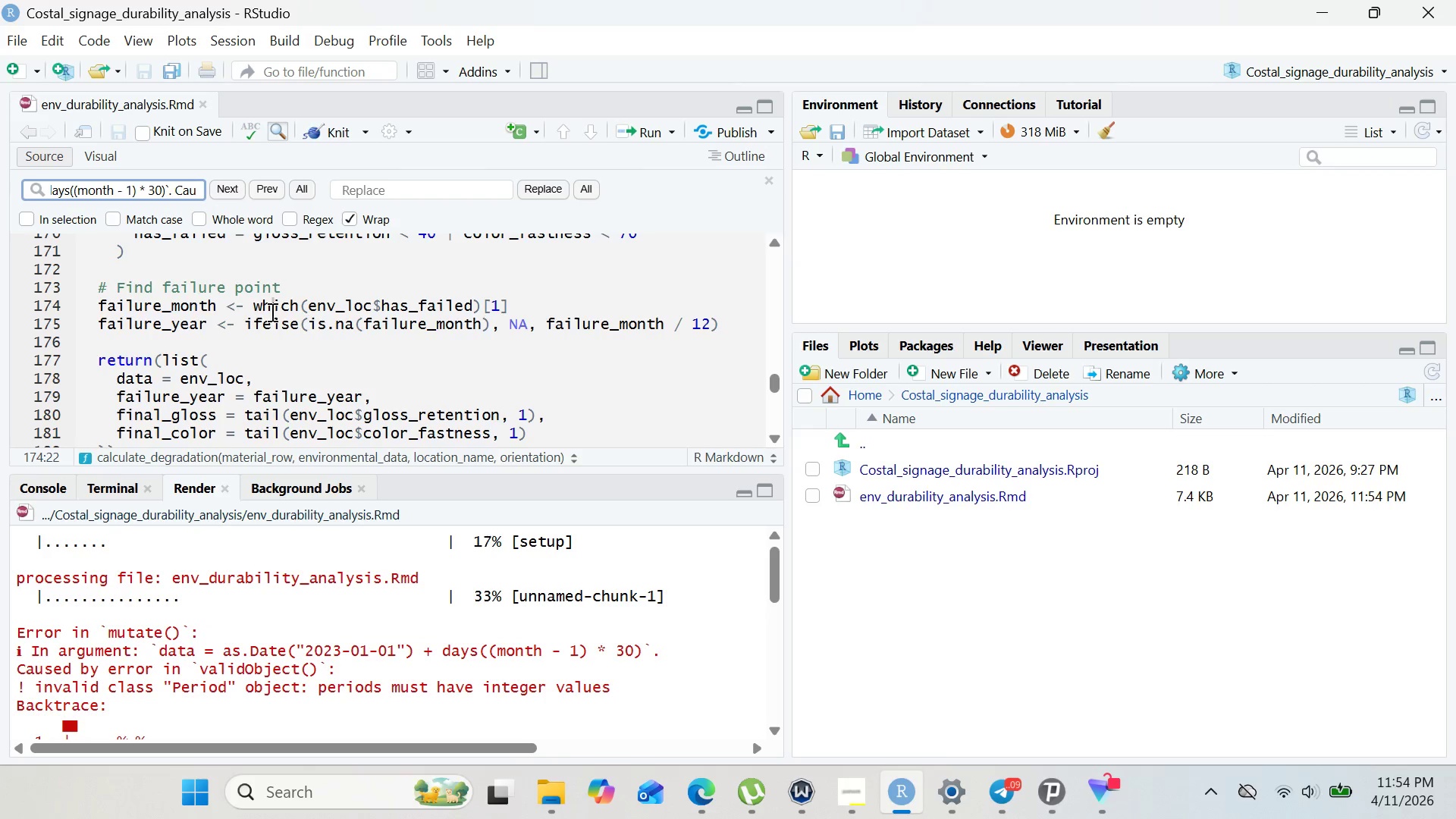 
key(Backspace)
 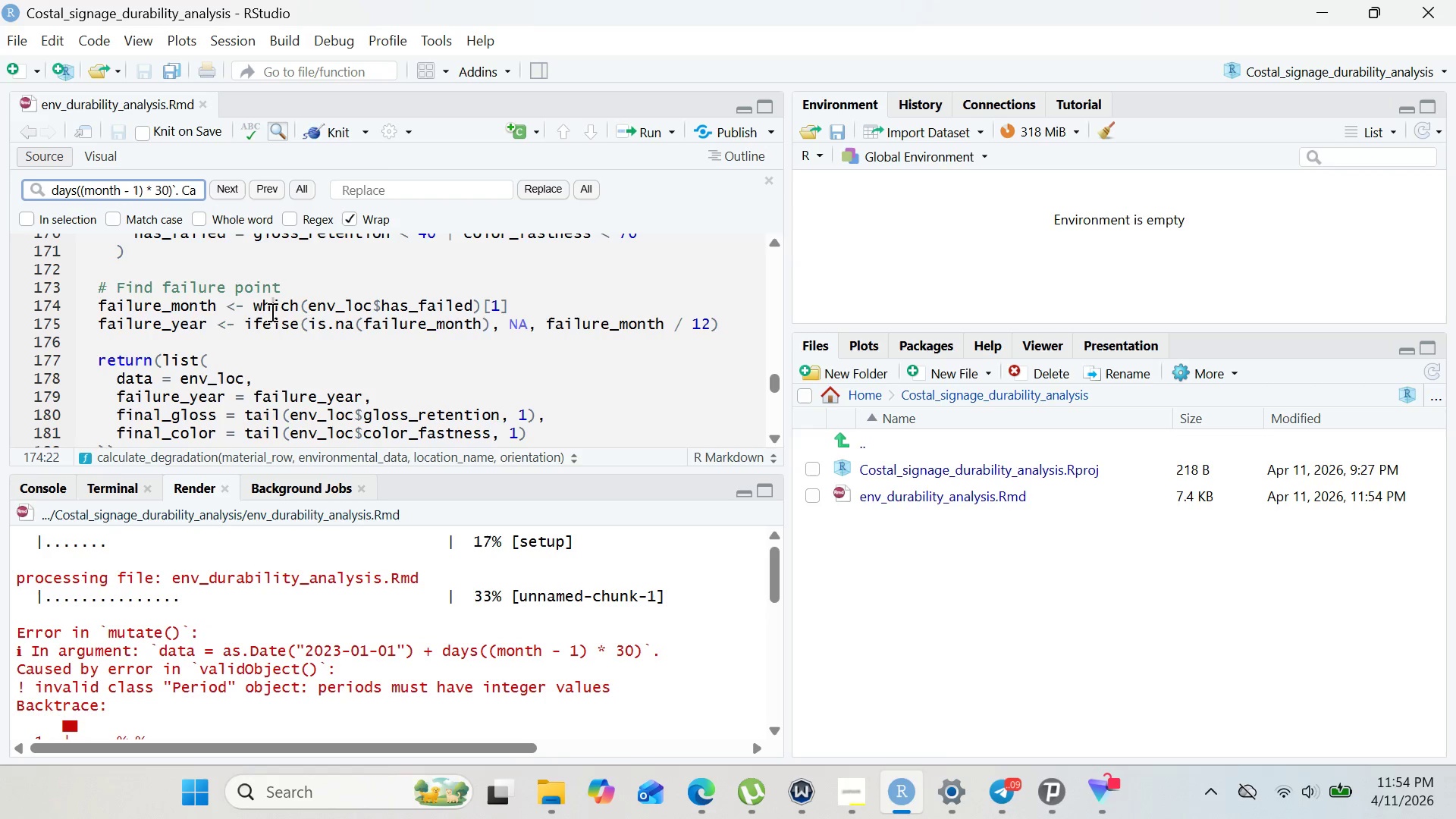 
key(Backspace)
 